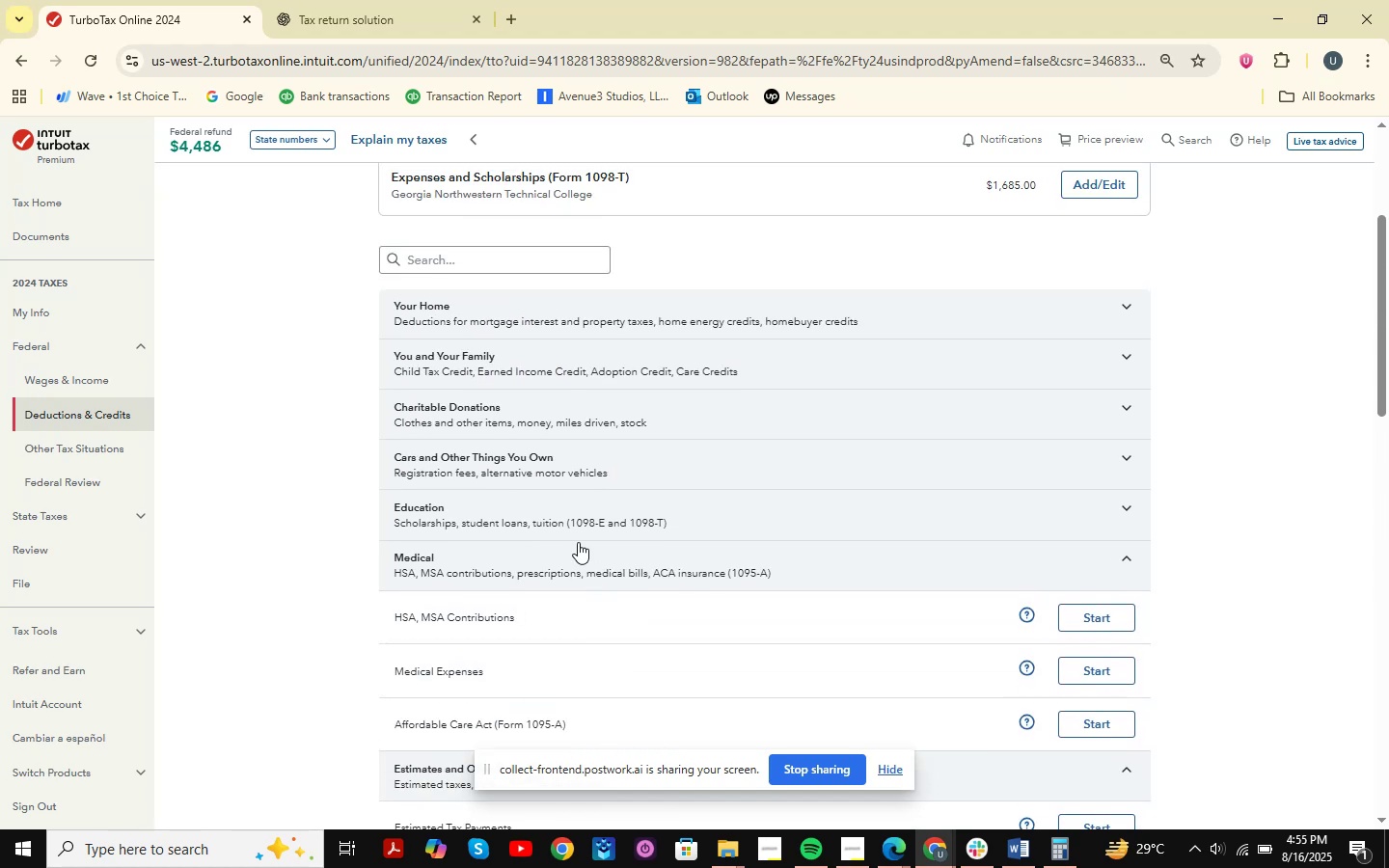 
left_click([590, 522])
 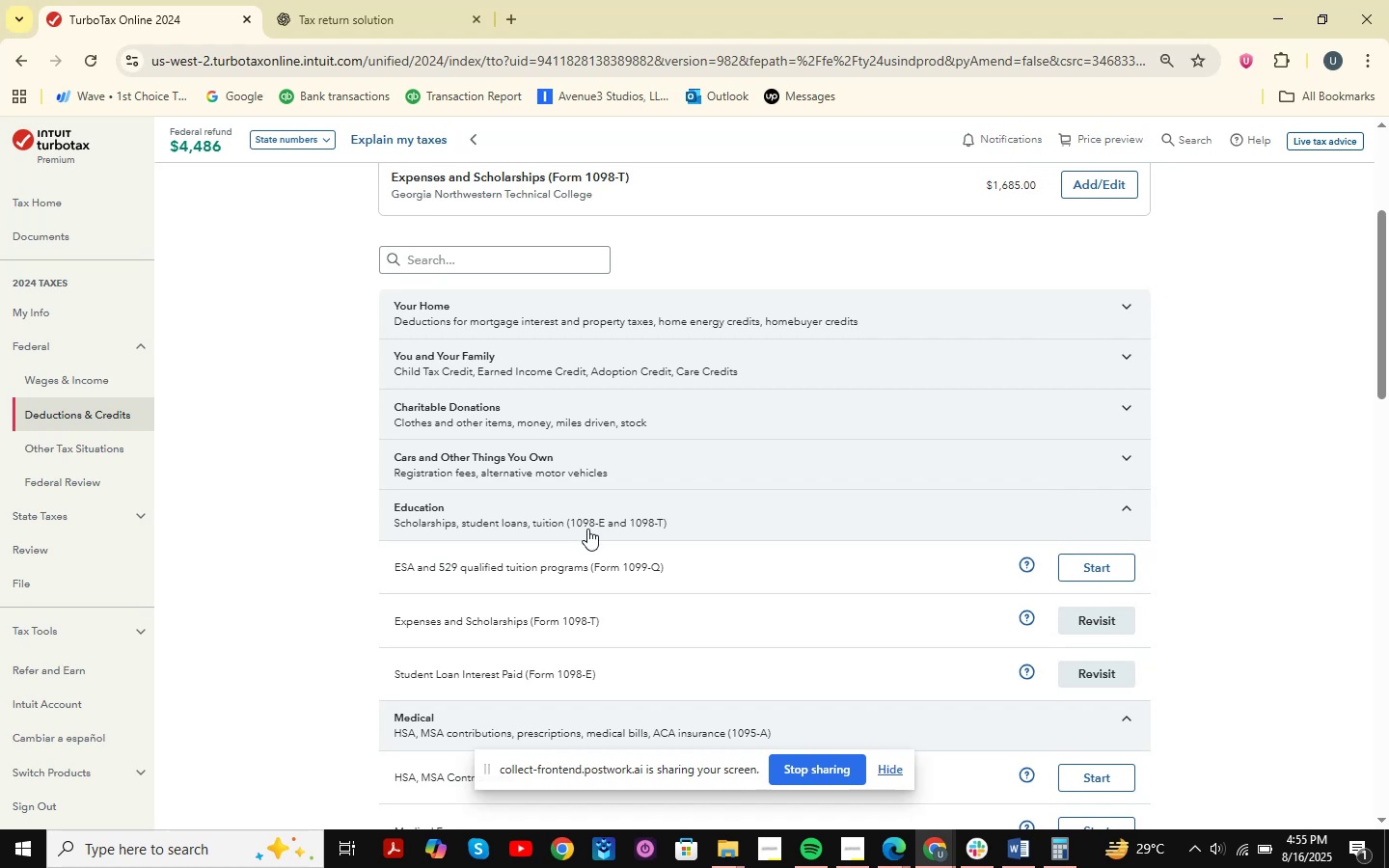 
wait(10.4)
 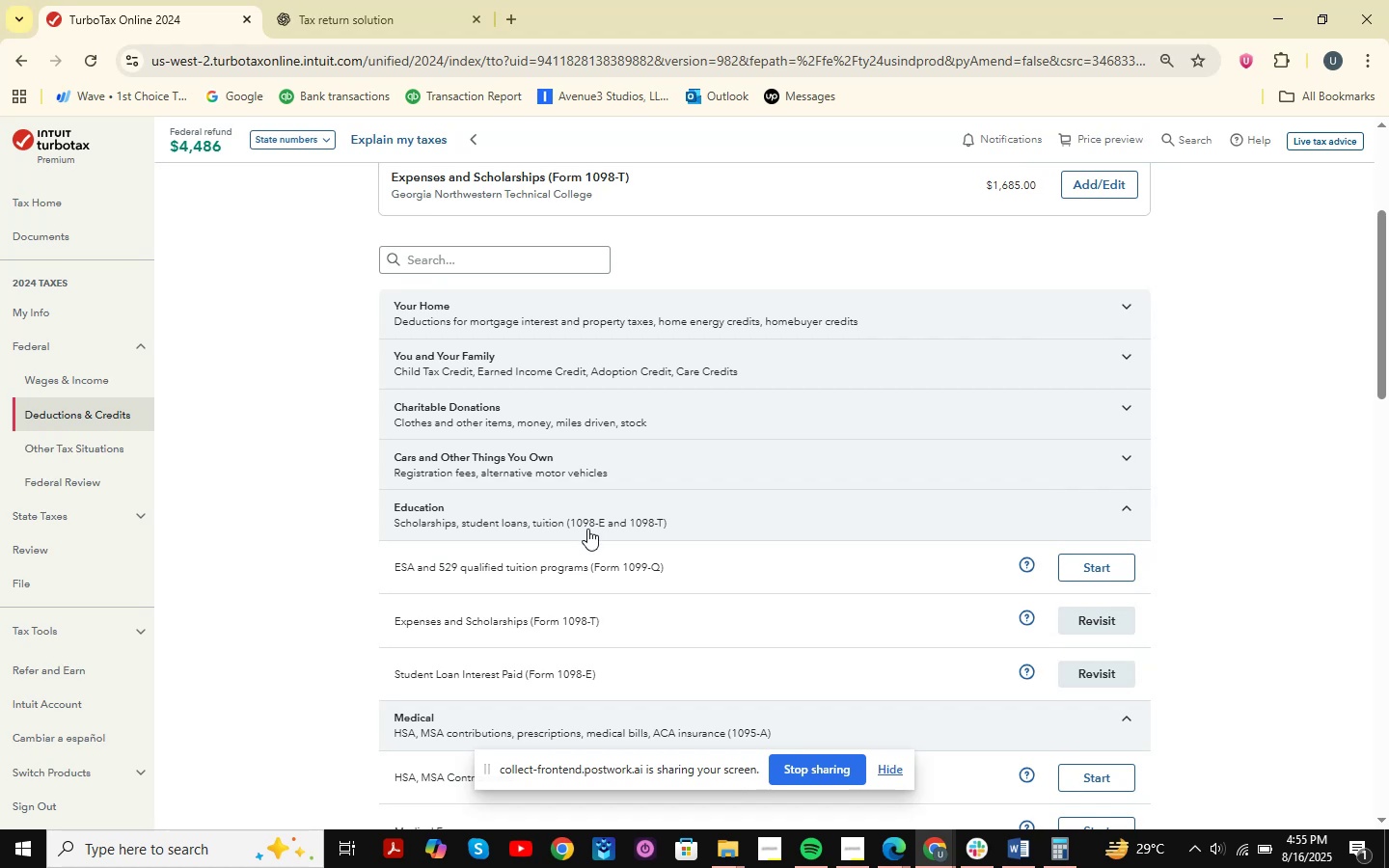 
left_click([587, 471])
 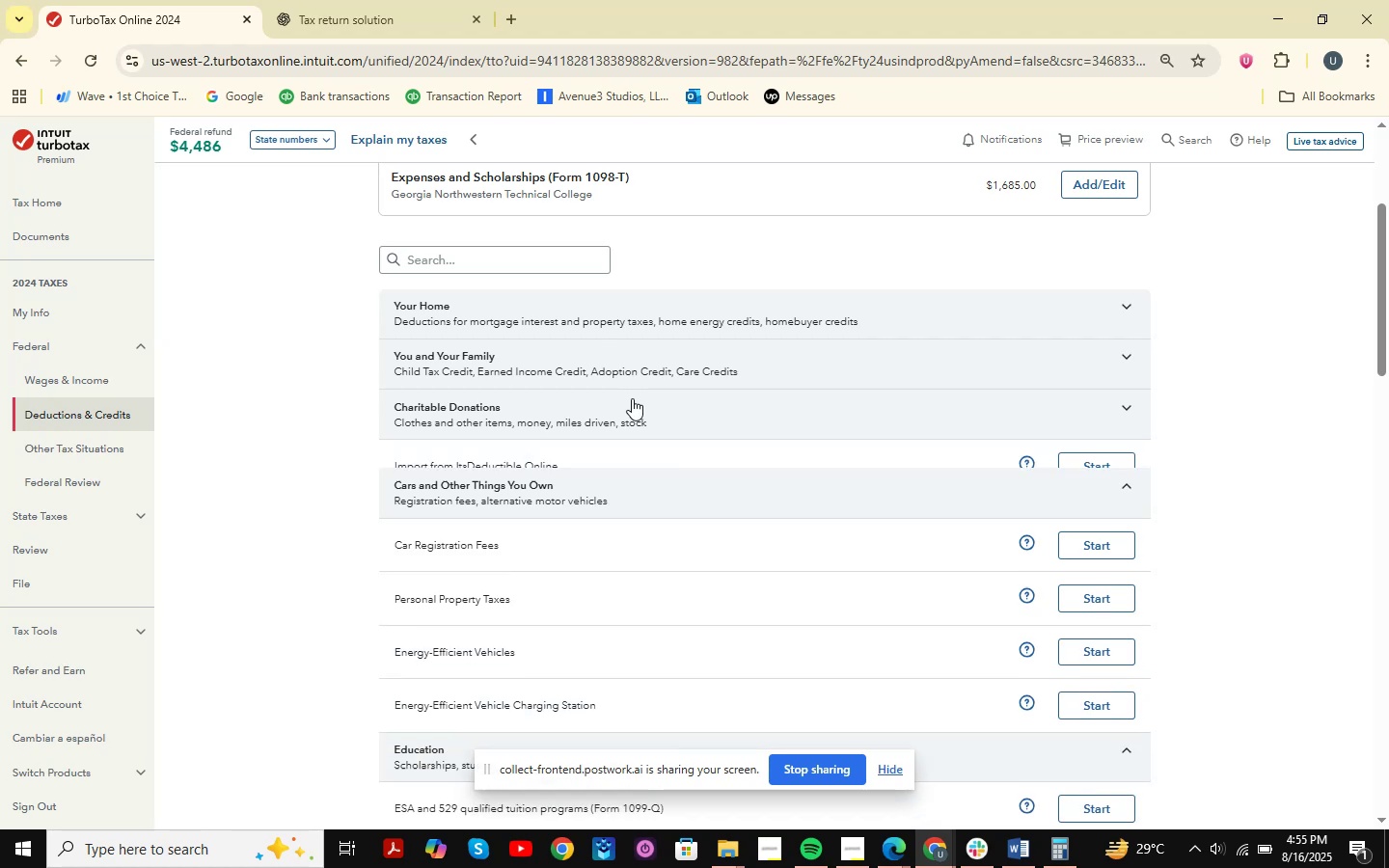 
wait(7.95)
 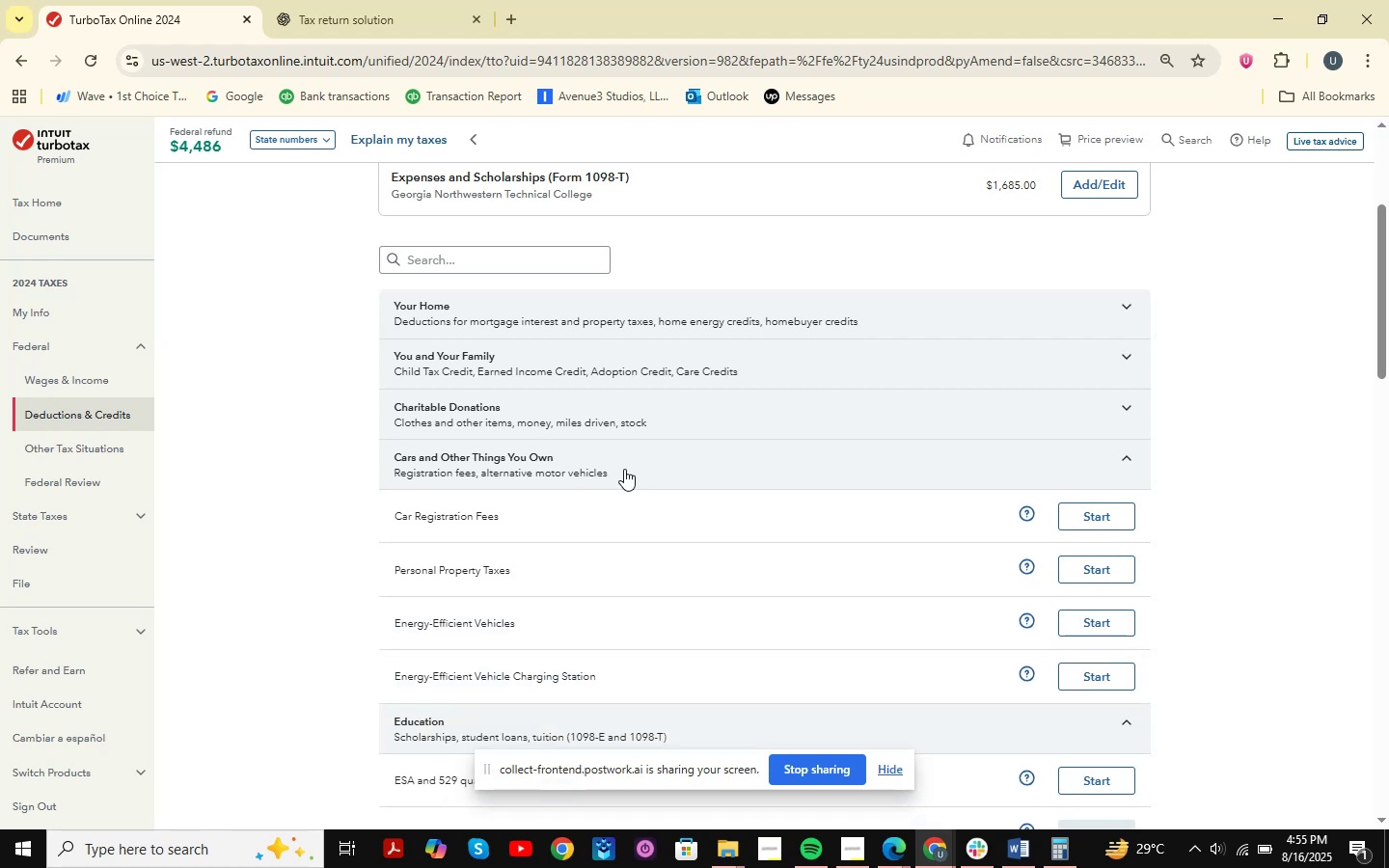 
left_click([654, 339])
 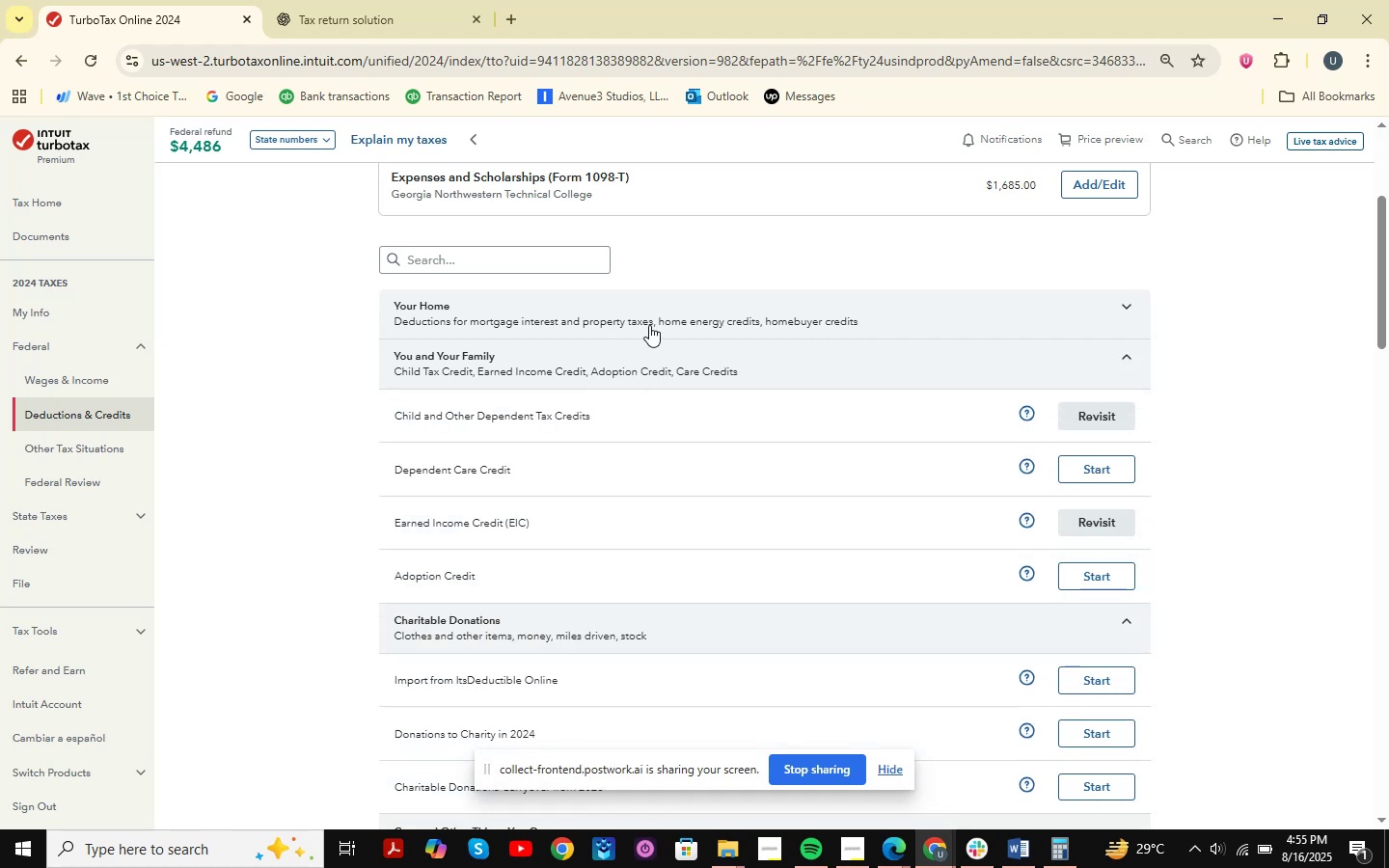 
scroll: coordinate [626, 320], scroll_direction: down, amount: 23.0
 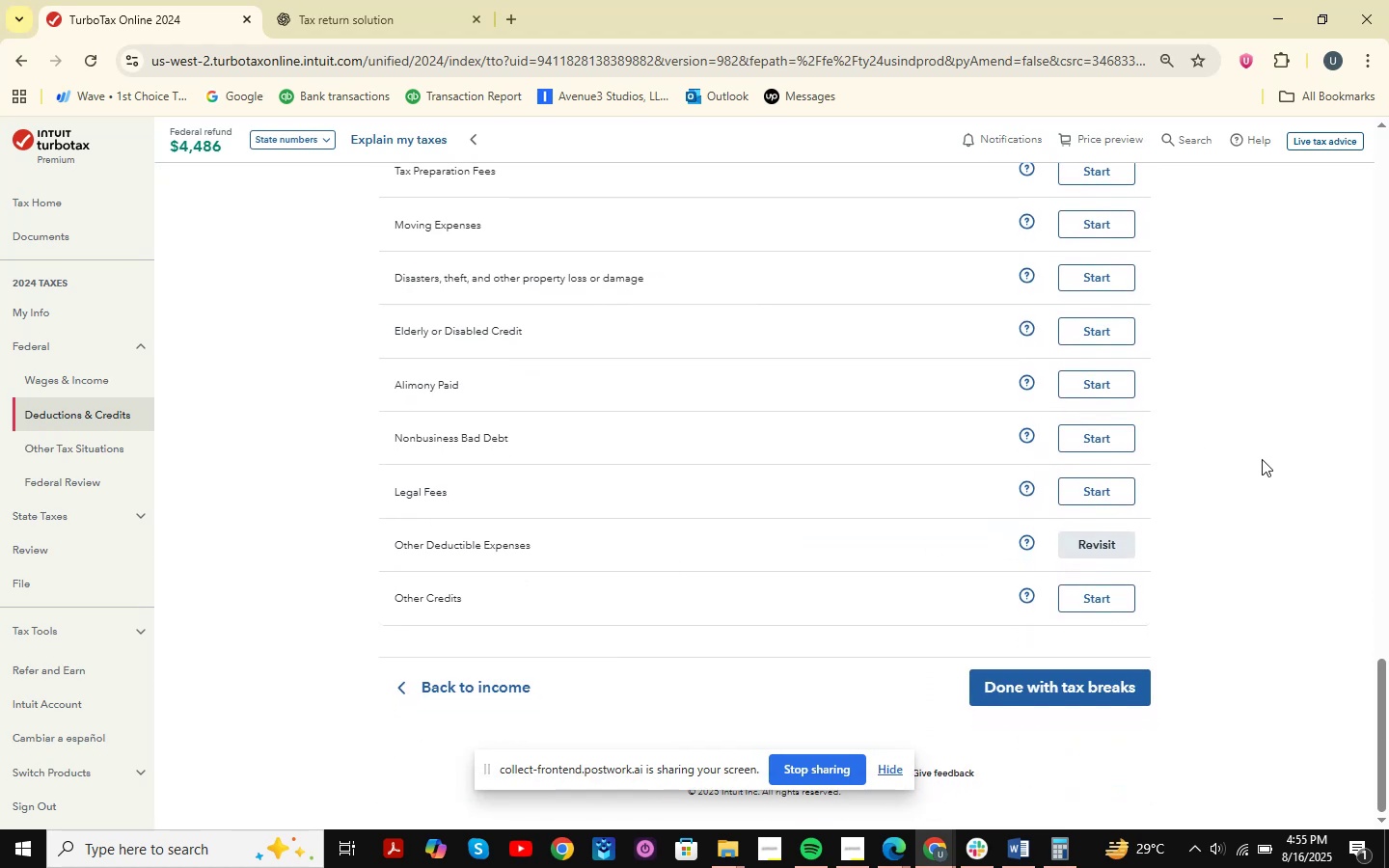 
left_click([1130, 533])
 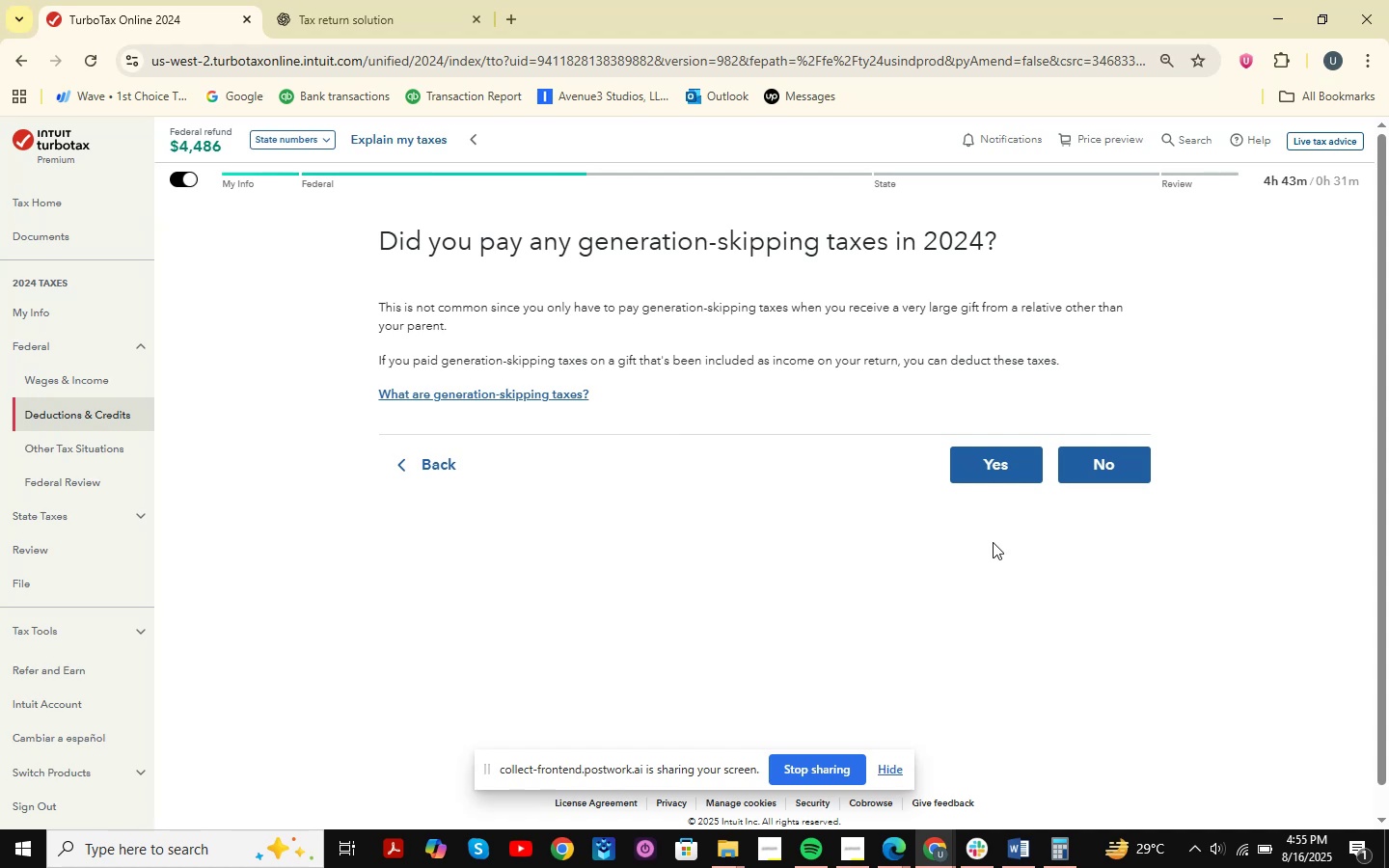 
wait(11.31)
 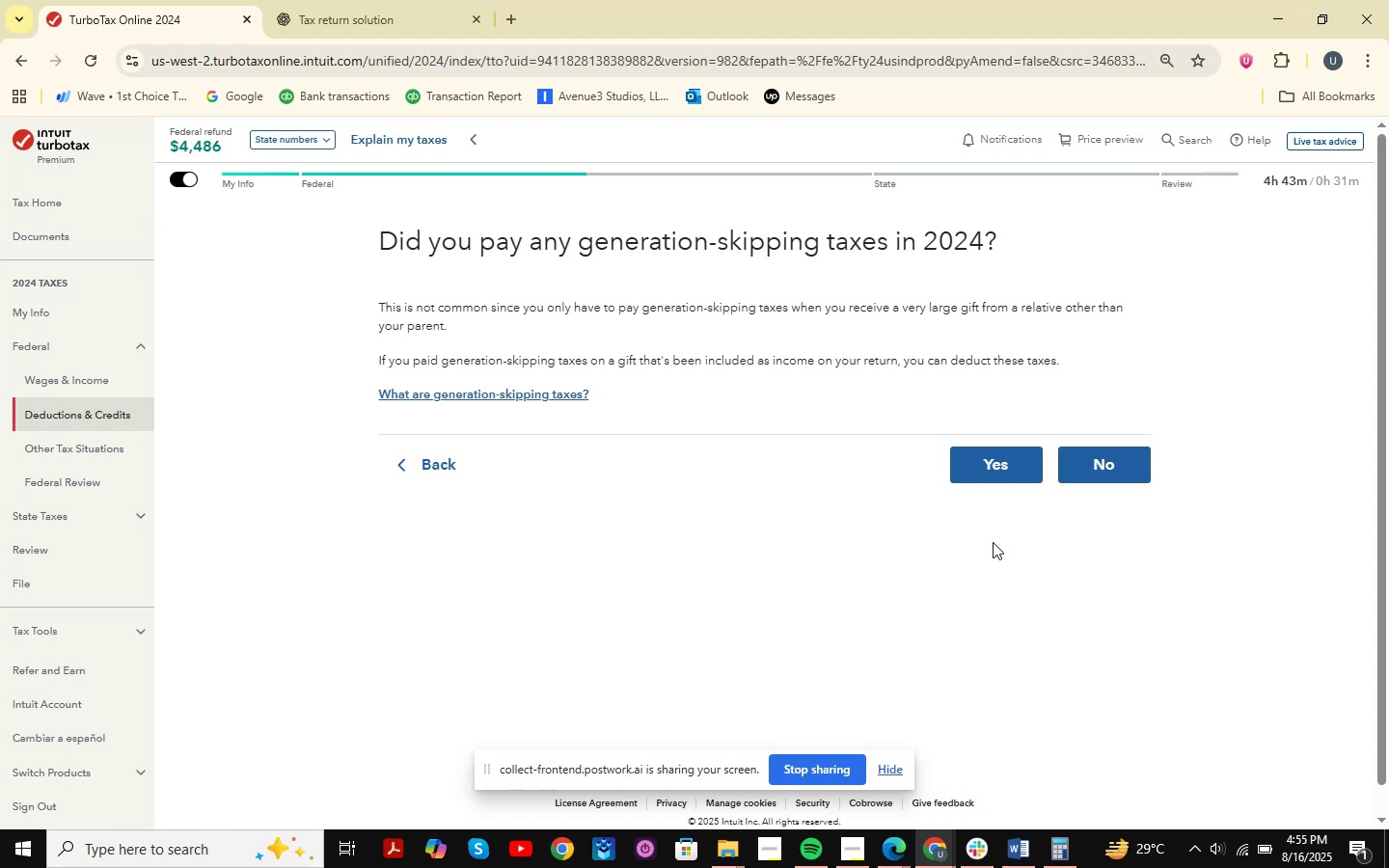 
scroll: coordinate [788, 530], scroll_direction: up, amount: 1.0
 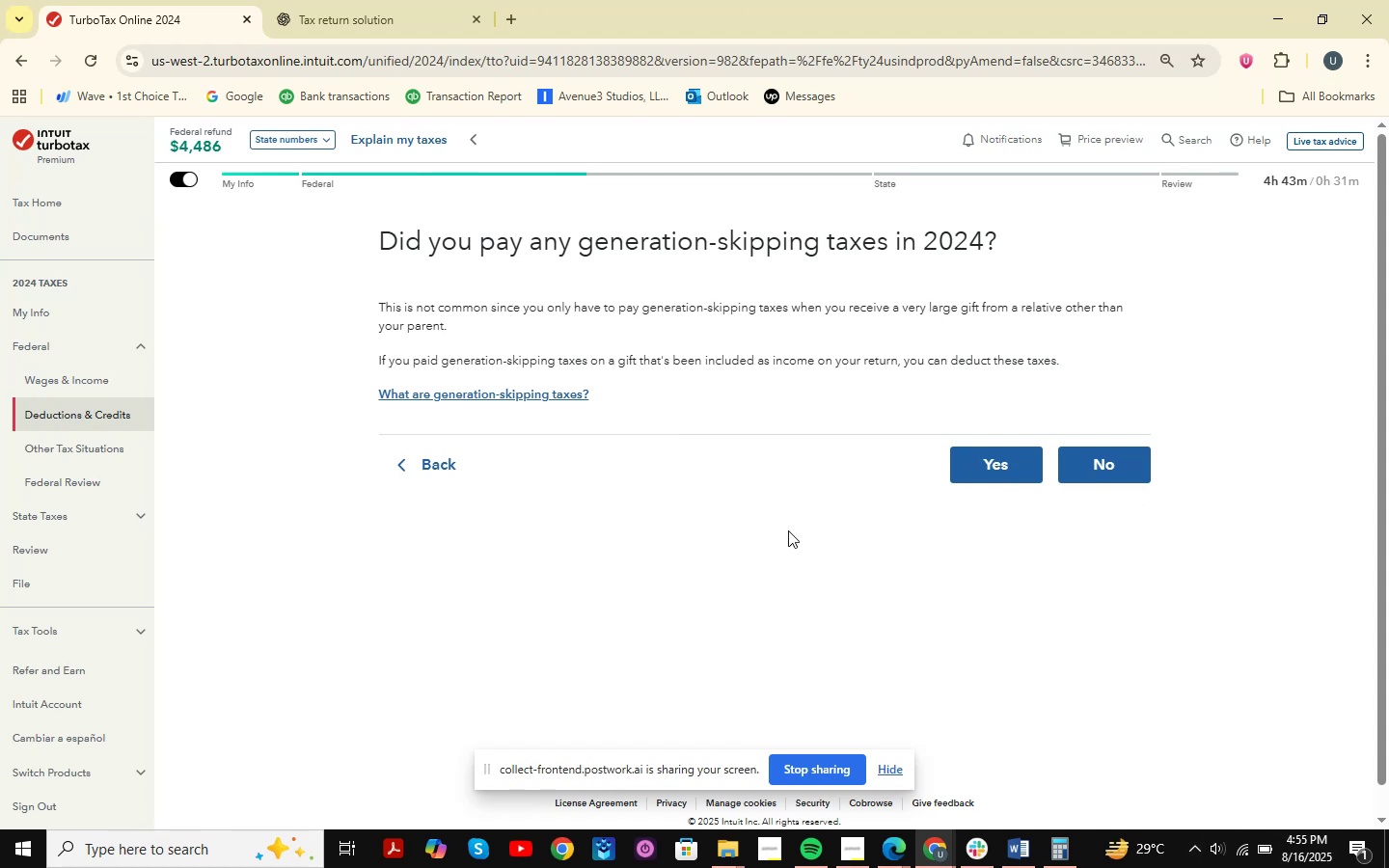 
key(Meta+MetaLeft)
 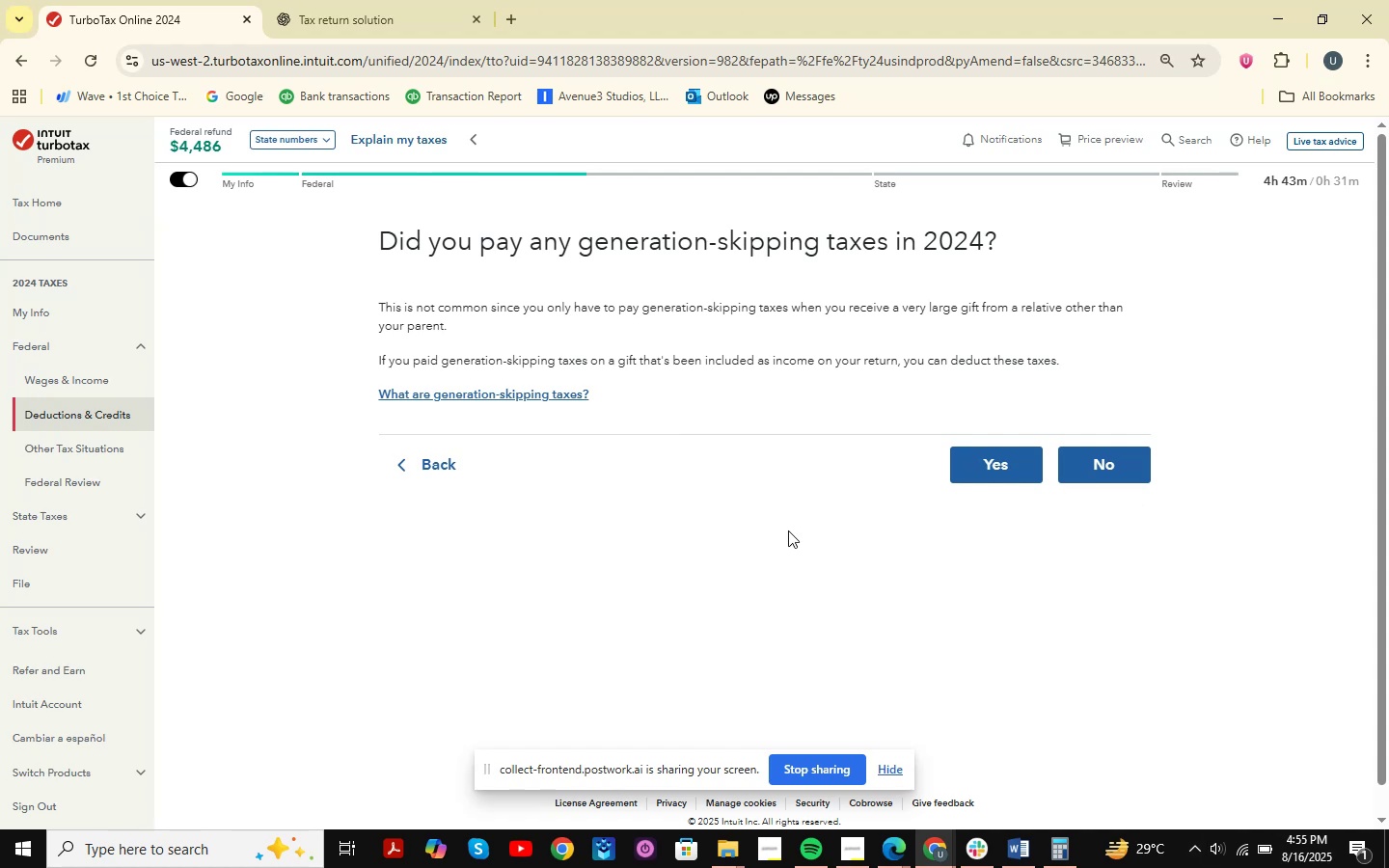 
key(Meta+Shift+ShiftLeft)
 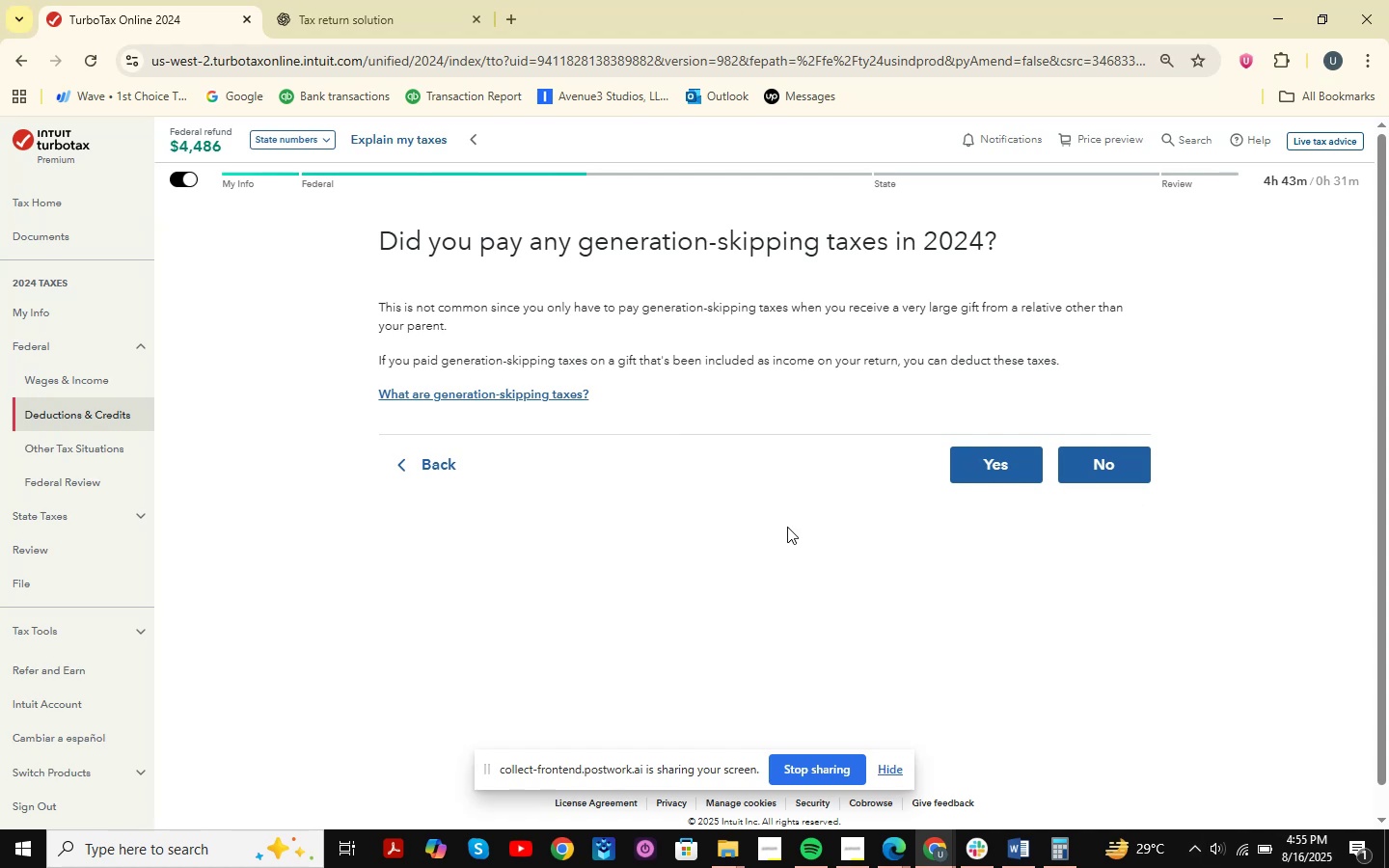 
key(Meta+Shift+S)
 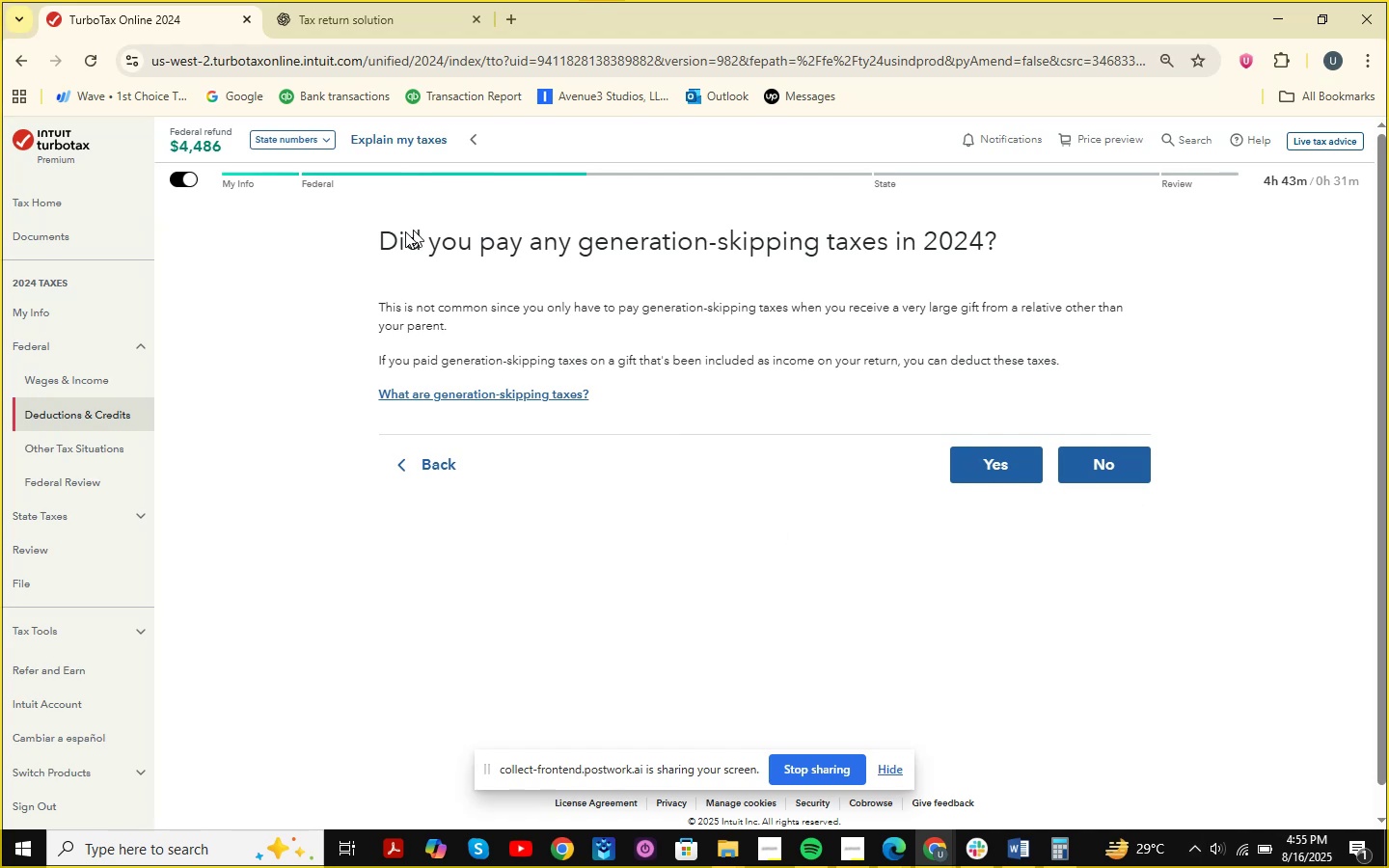 
left_click_drag(start_coordinate=[270, 211], to_coordinate=[1362, 595])
 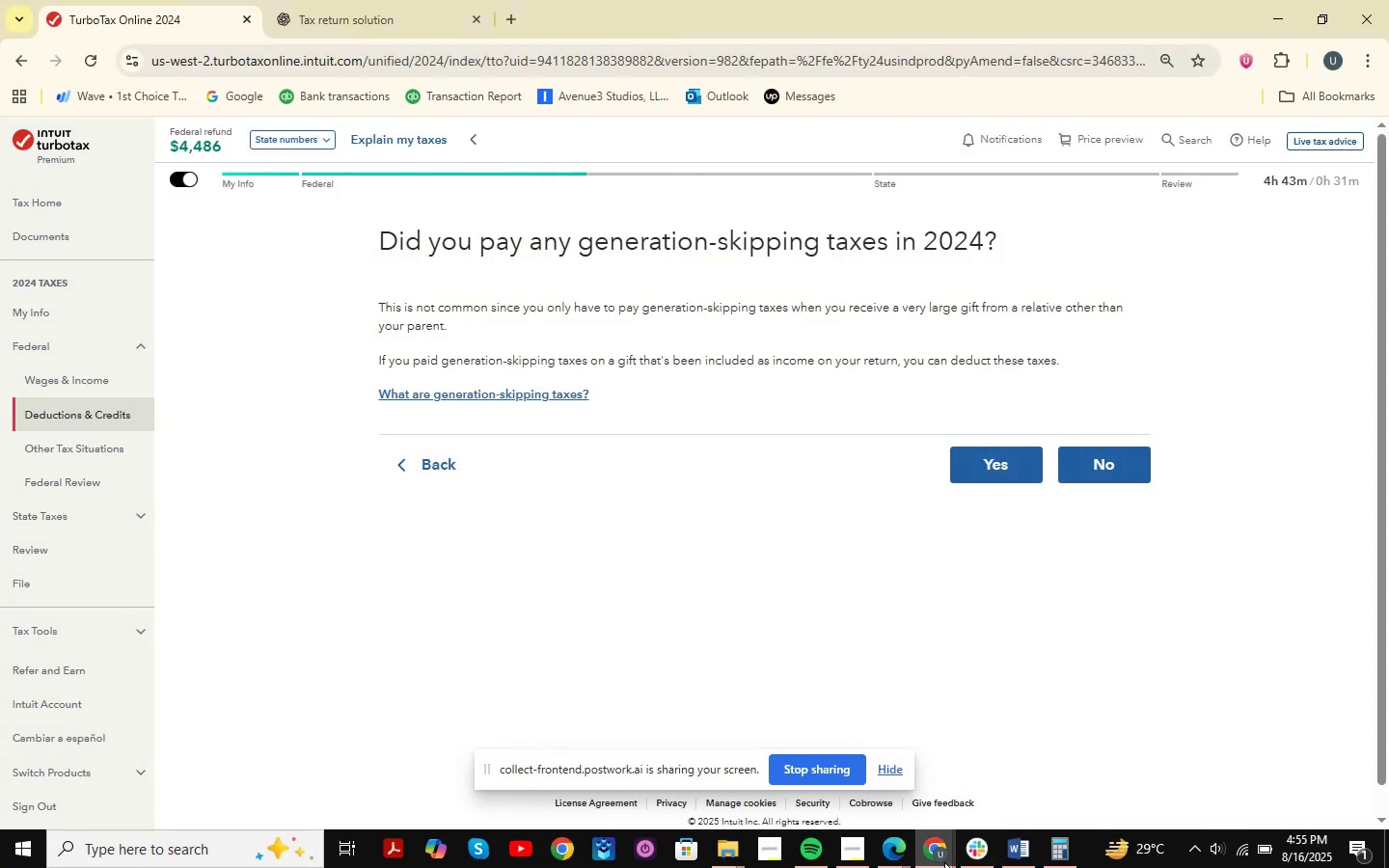 
double_click([1042, 761])
 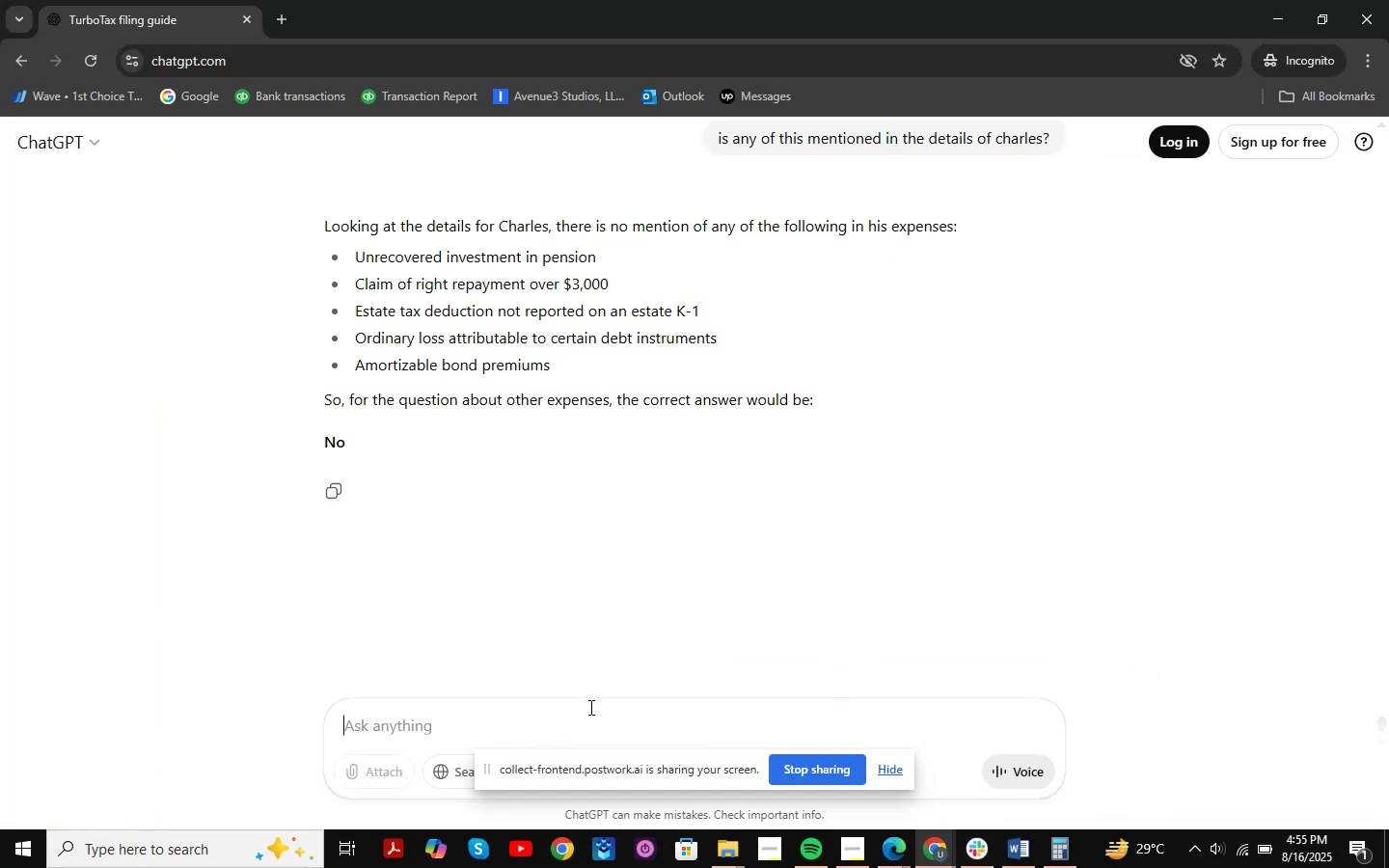 
key(Control+V)
 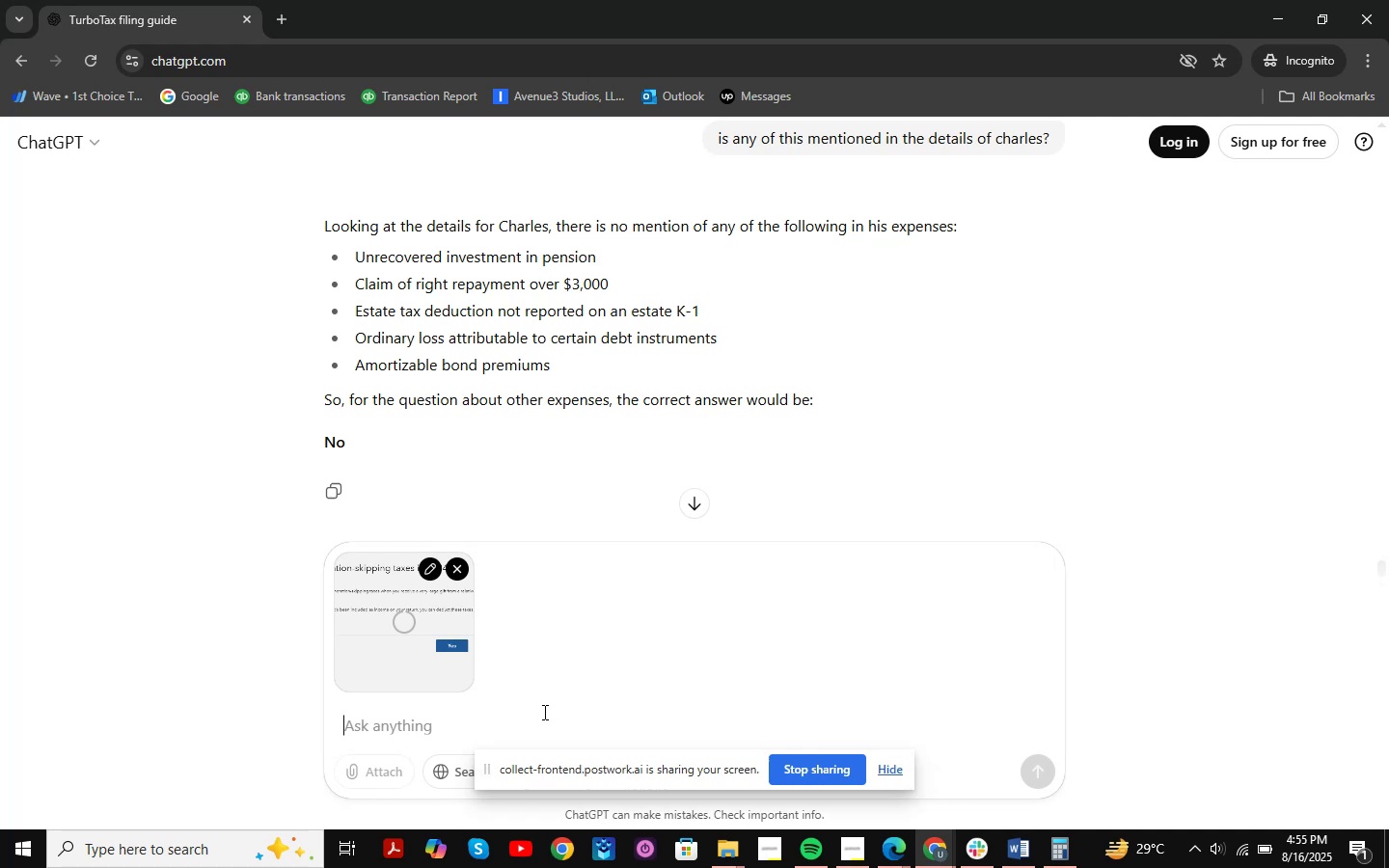 
type(which should i d)
key(Backspace)
type(enter )
key(Backspace)
type( this open when i select deductible s)
key(Backspace)
type(expenses )
 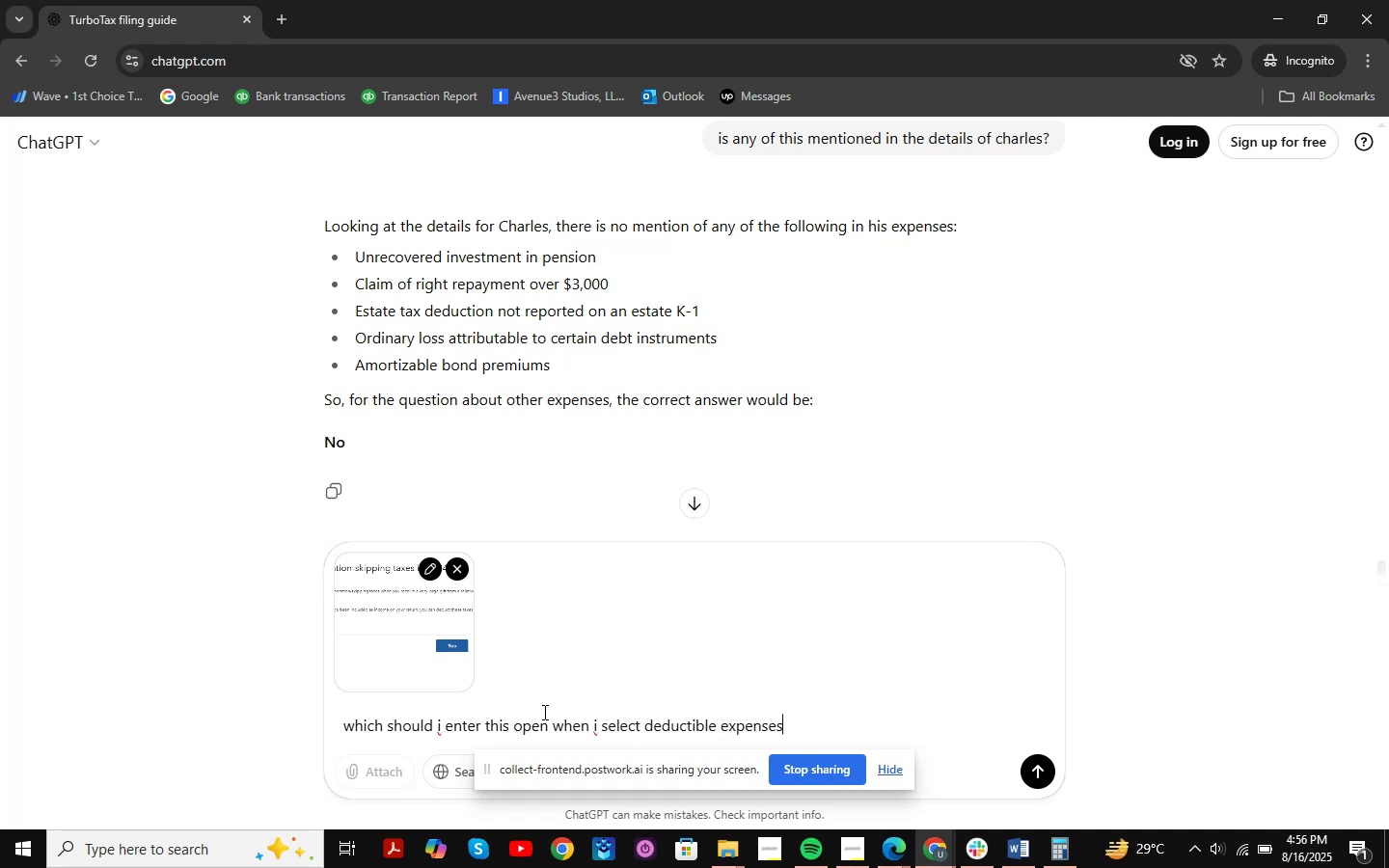 
key(Enter)
 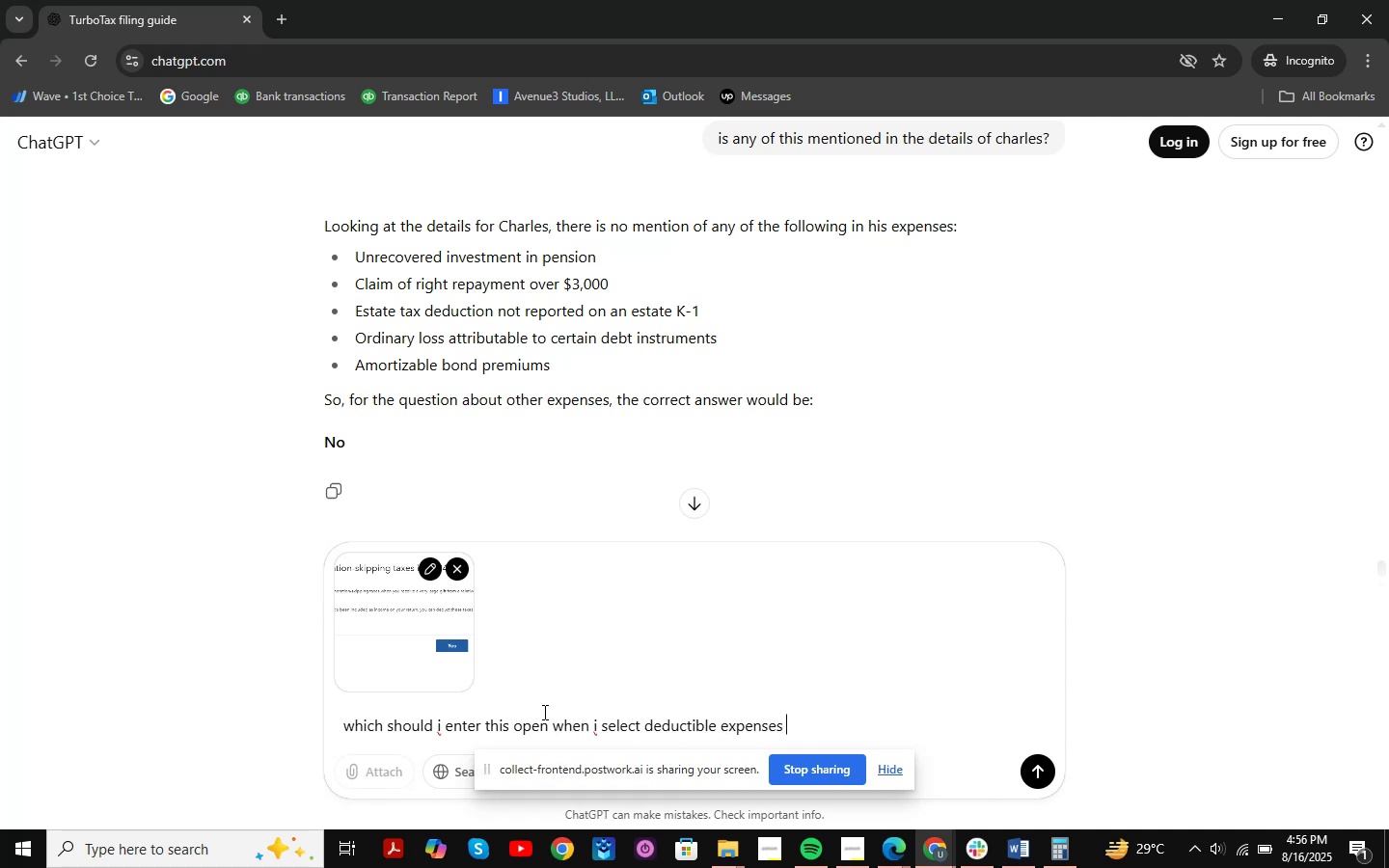 
key(Quote)
 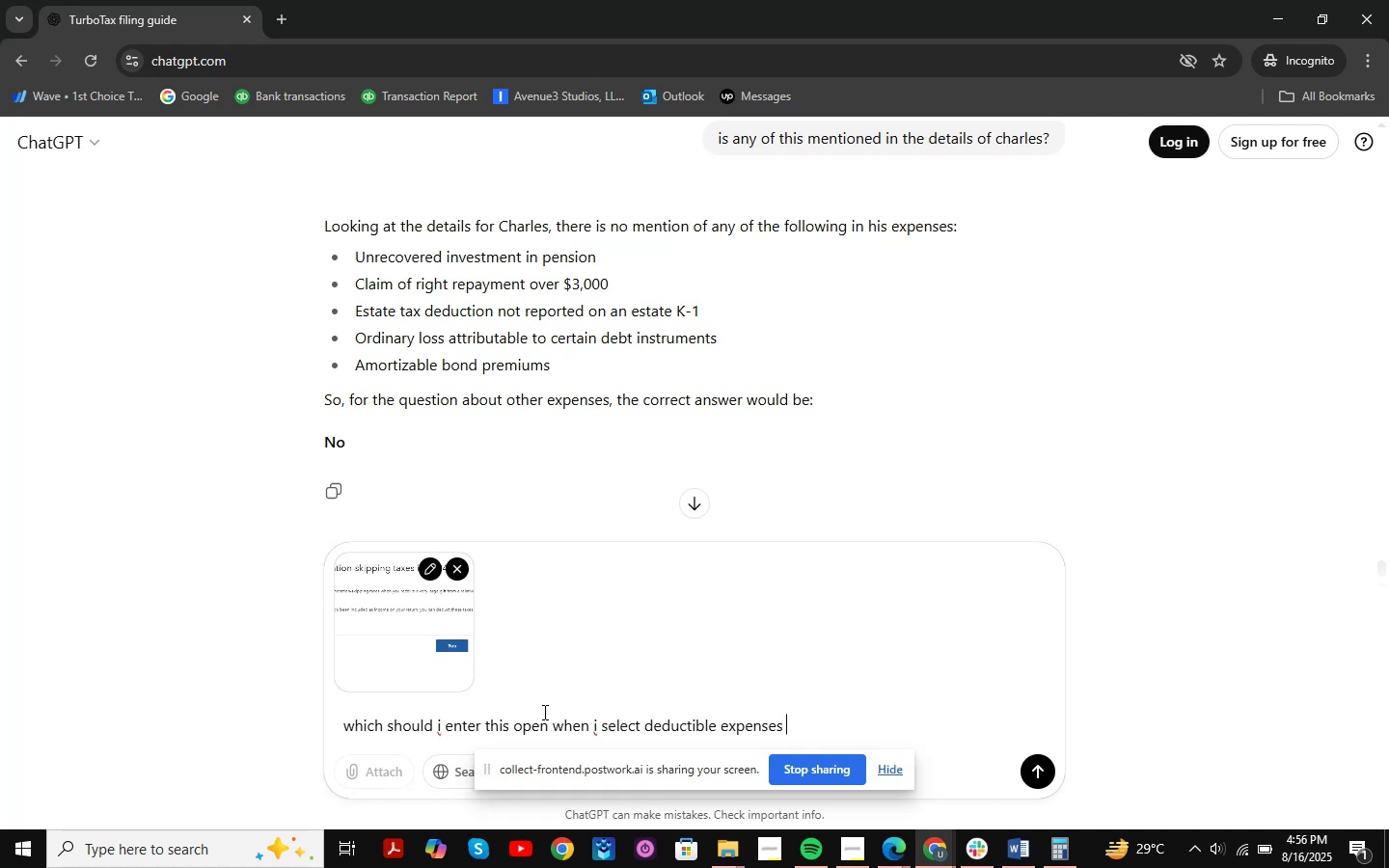 
key(Enter)
 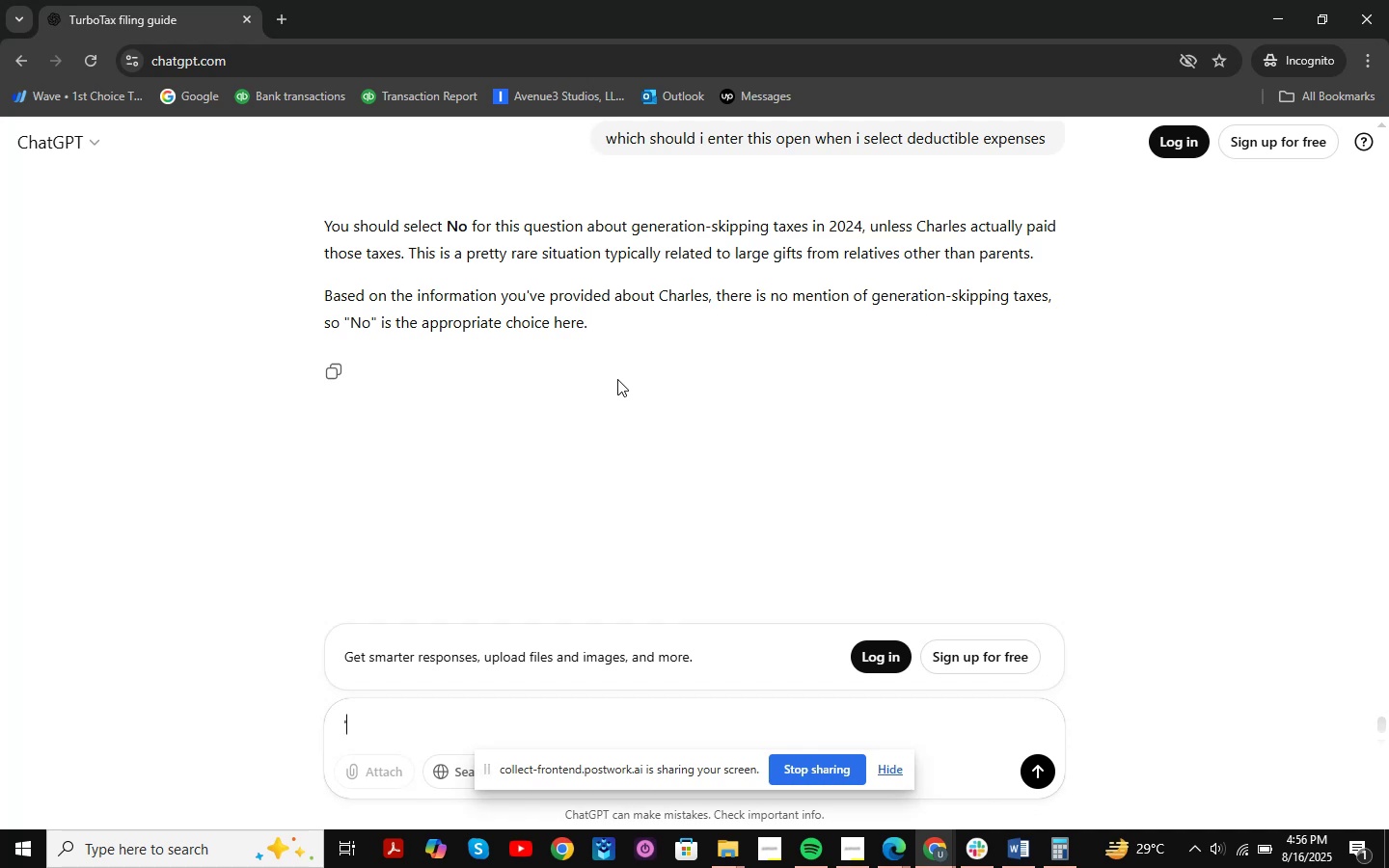 
wait(24.31)
 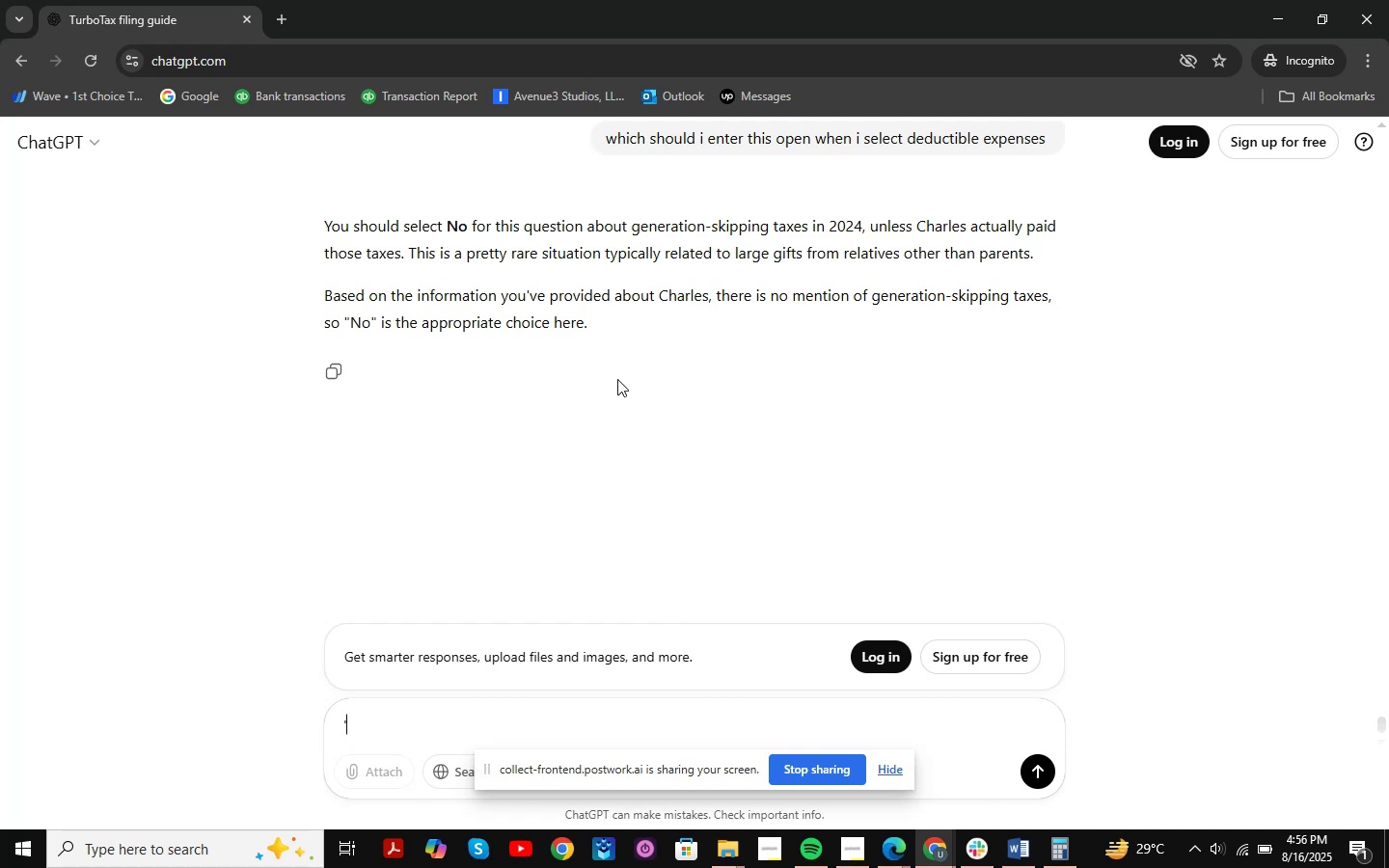 
scroll: coordinate [675, 435], scroll_direction: down, amount: 1.0
 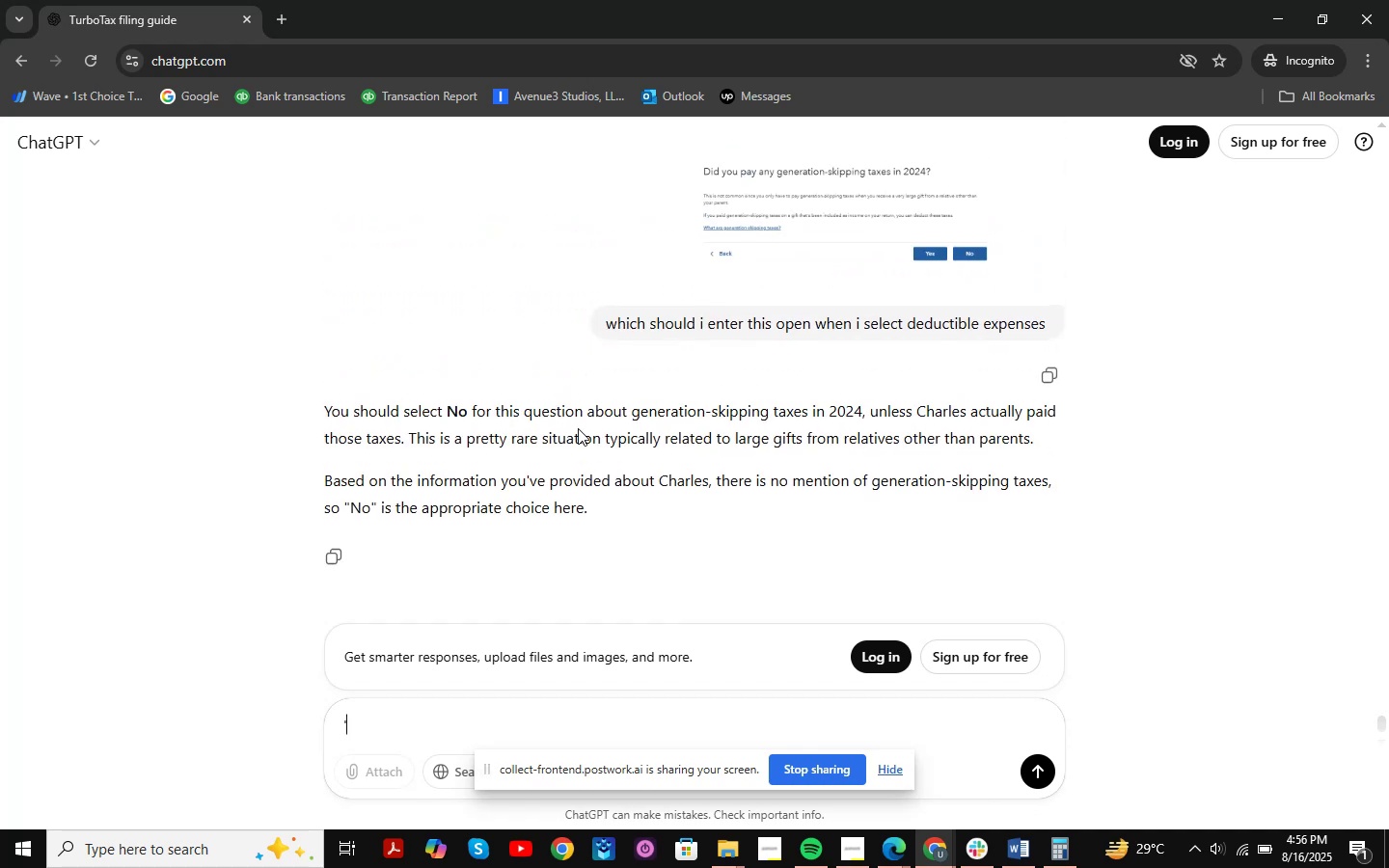 
left_click_drag(start_coordinate=[585, 417], to_coordinate=[956, 417])
 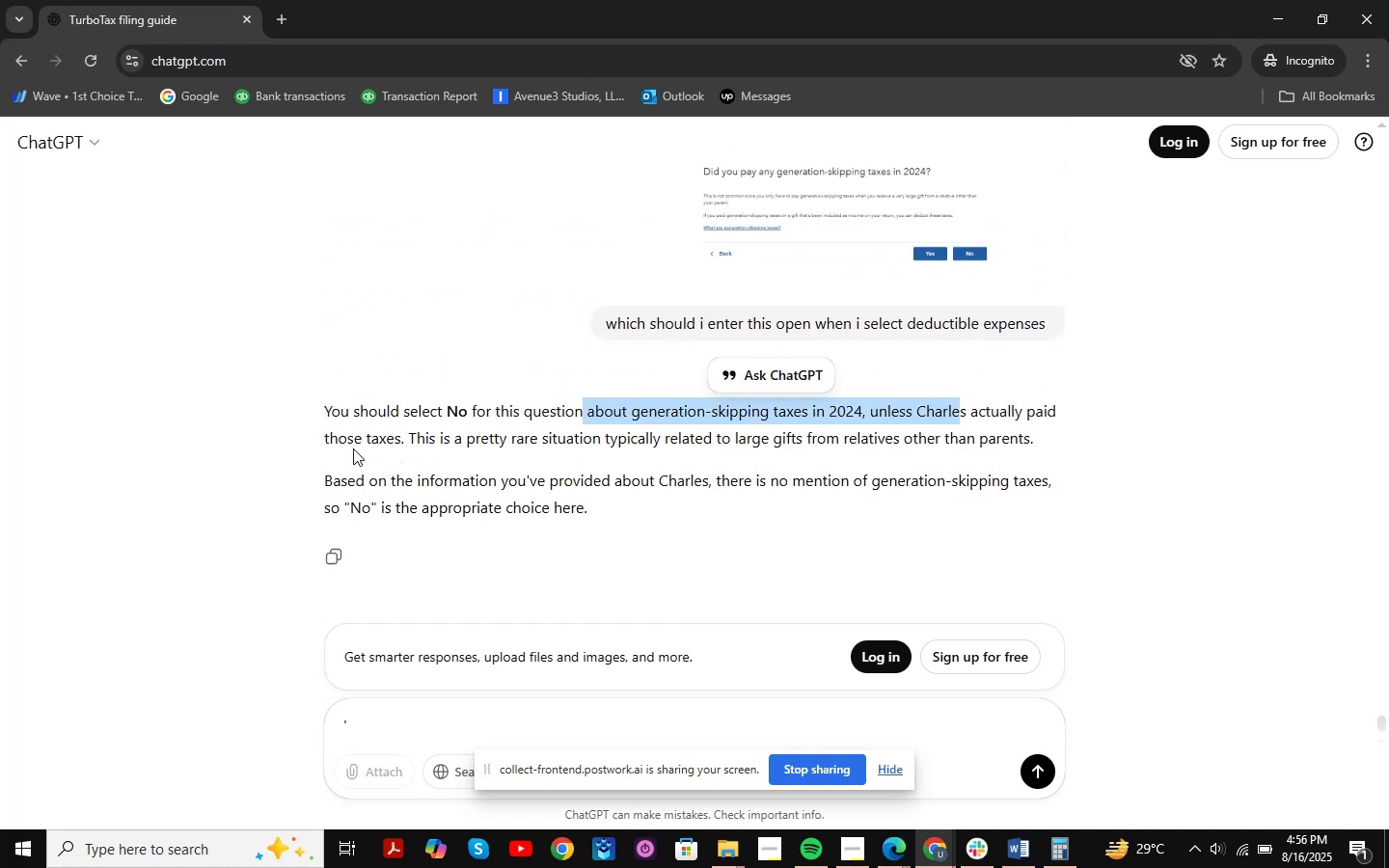 
left_click_drag(start_coordinate=[338, 444], to_coordinate=[1013, 440])
 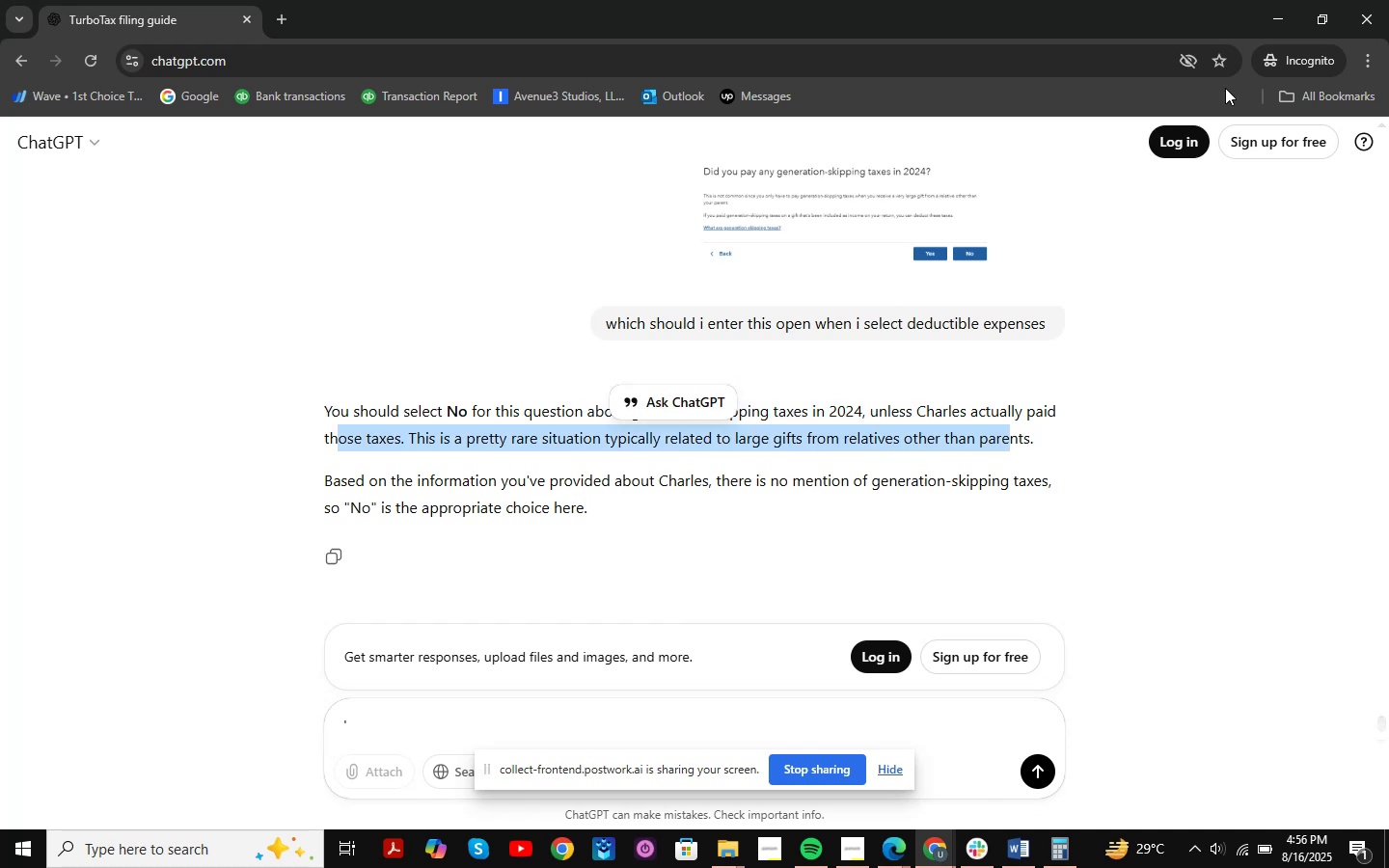 
left_click([1277, 25])
 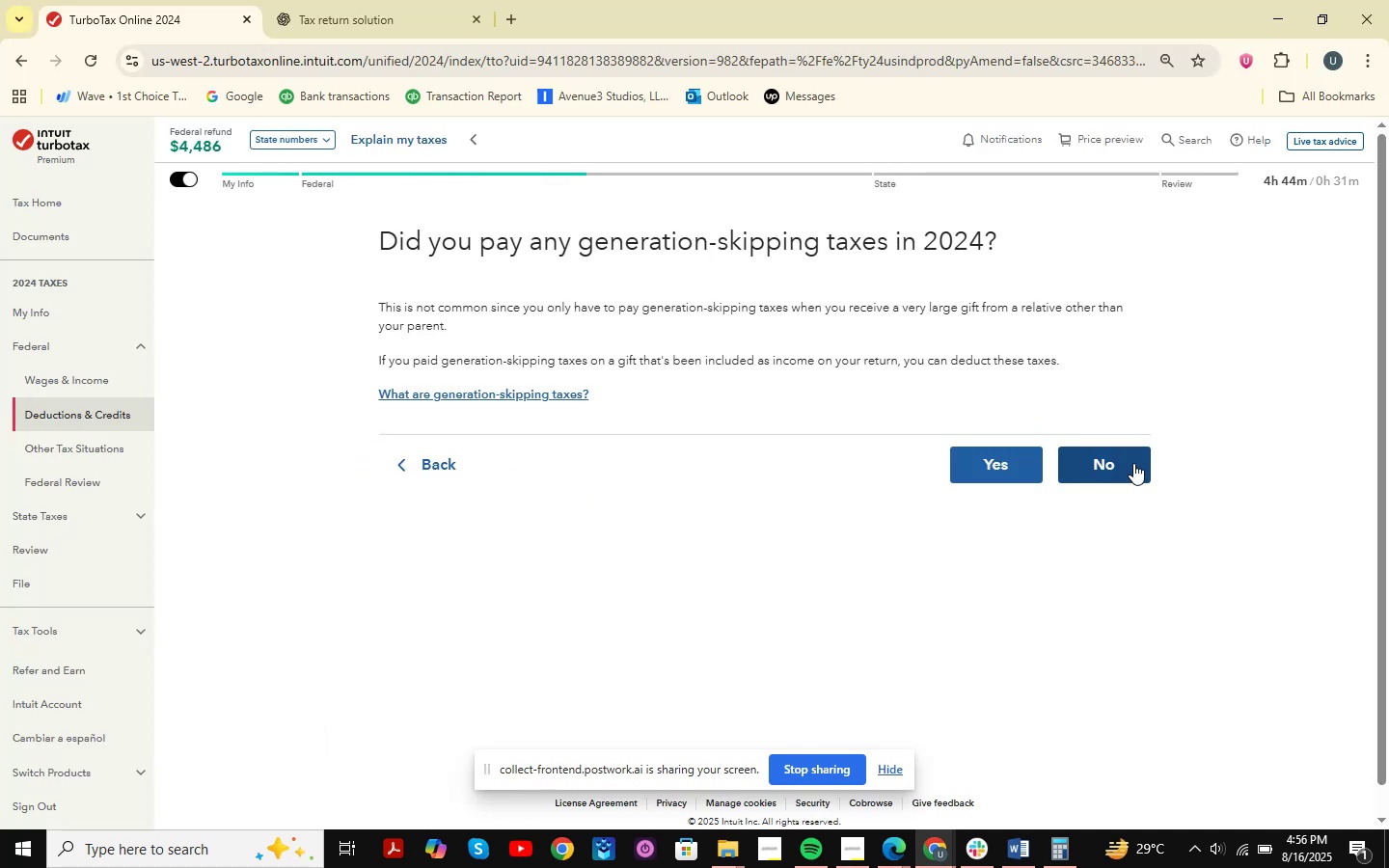 
left_click([1133, 463])
 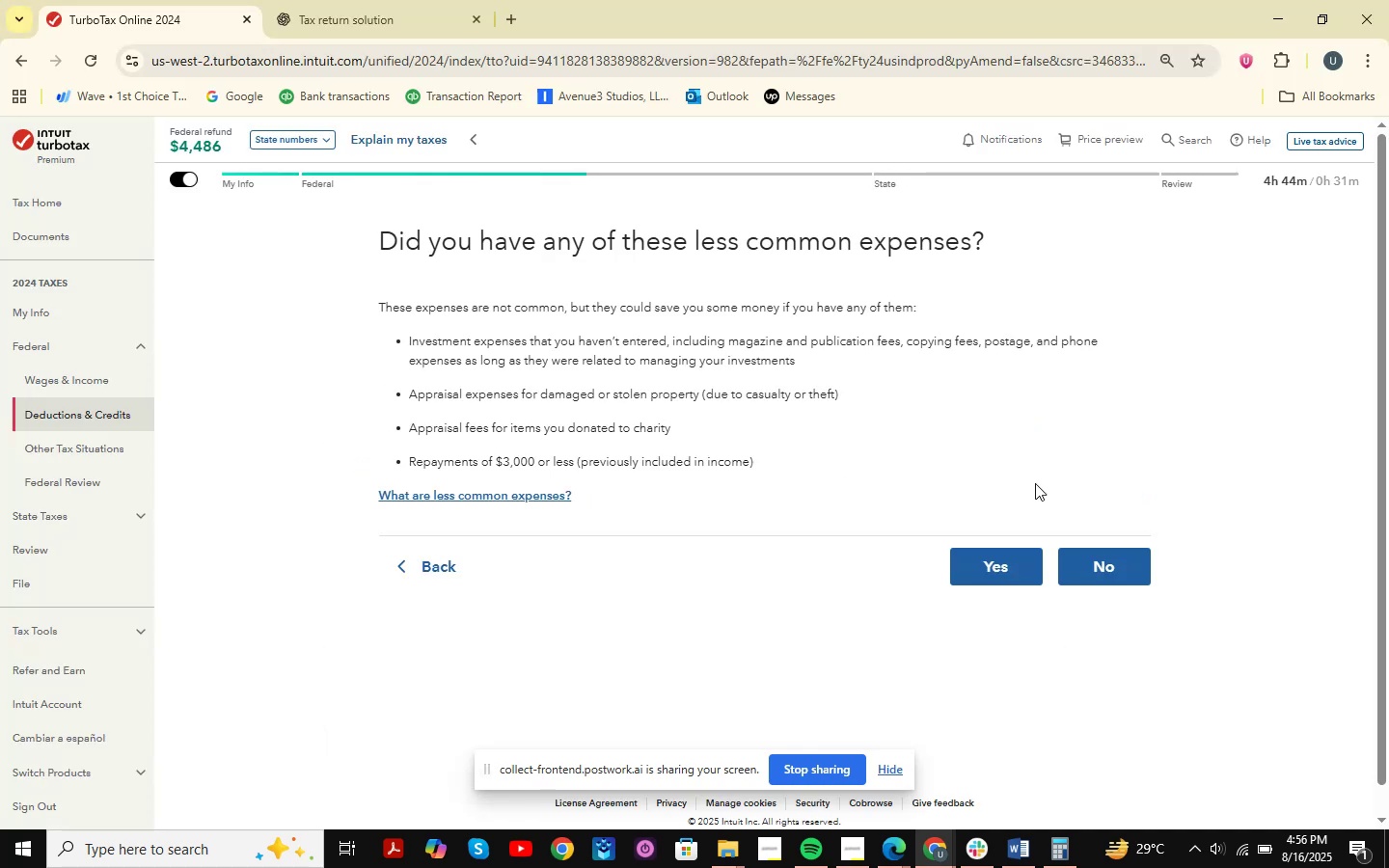 
wait(5.35)
 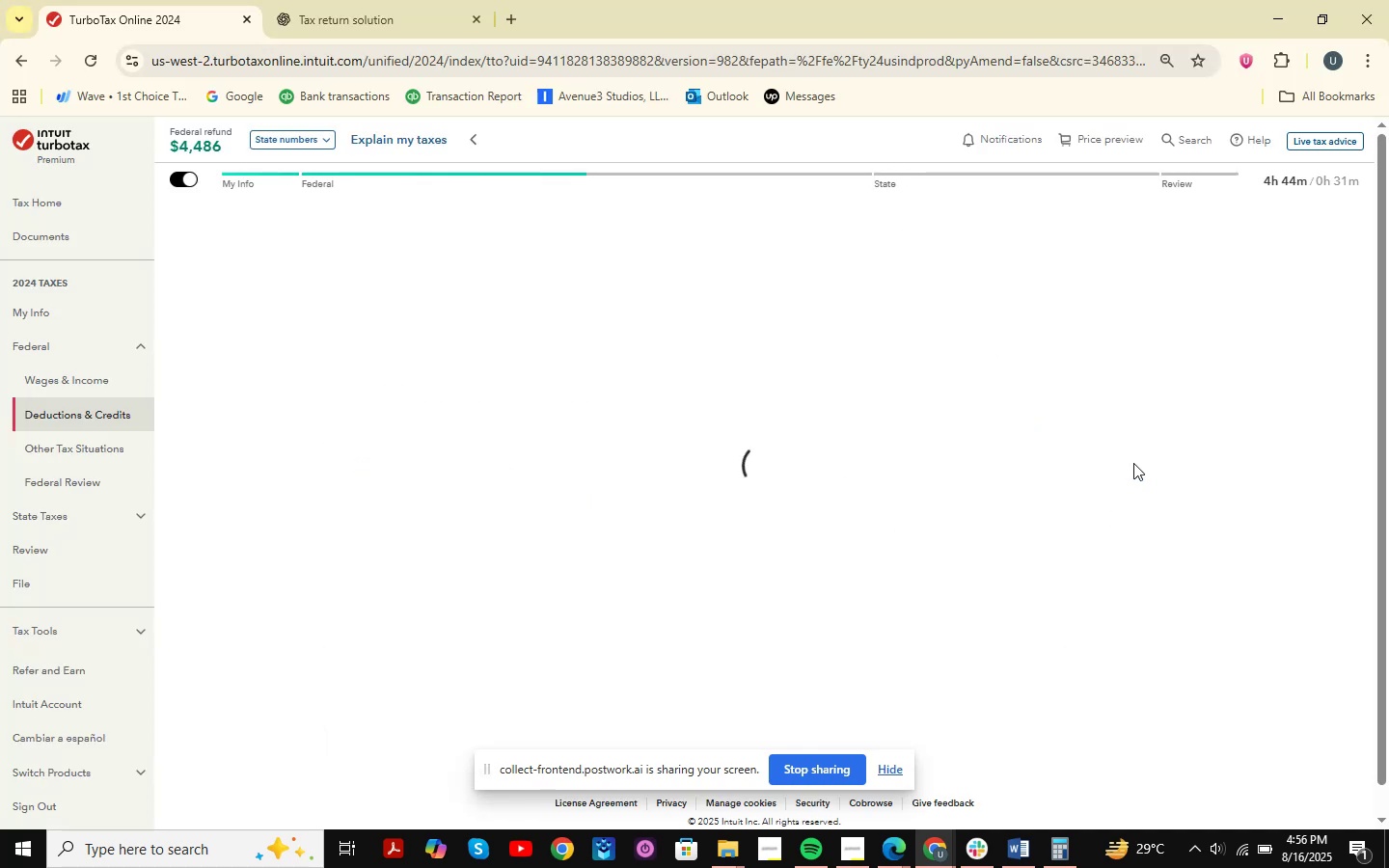 
left_click_drag(start_coordinate=[488, 312], to_coordinate=[917, 325])
 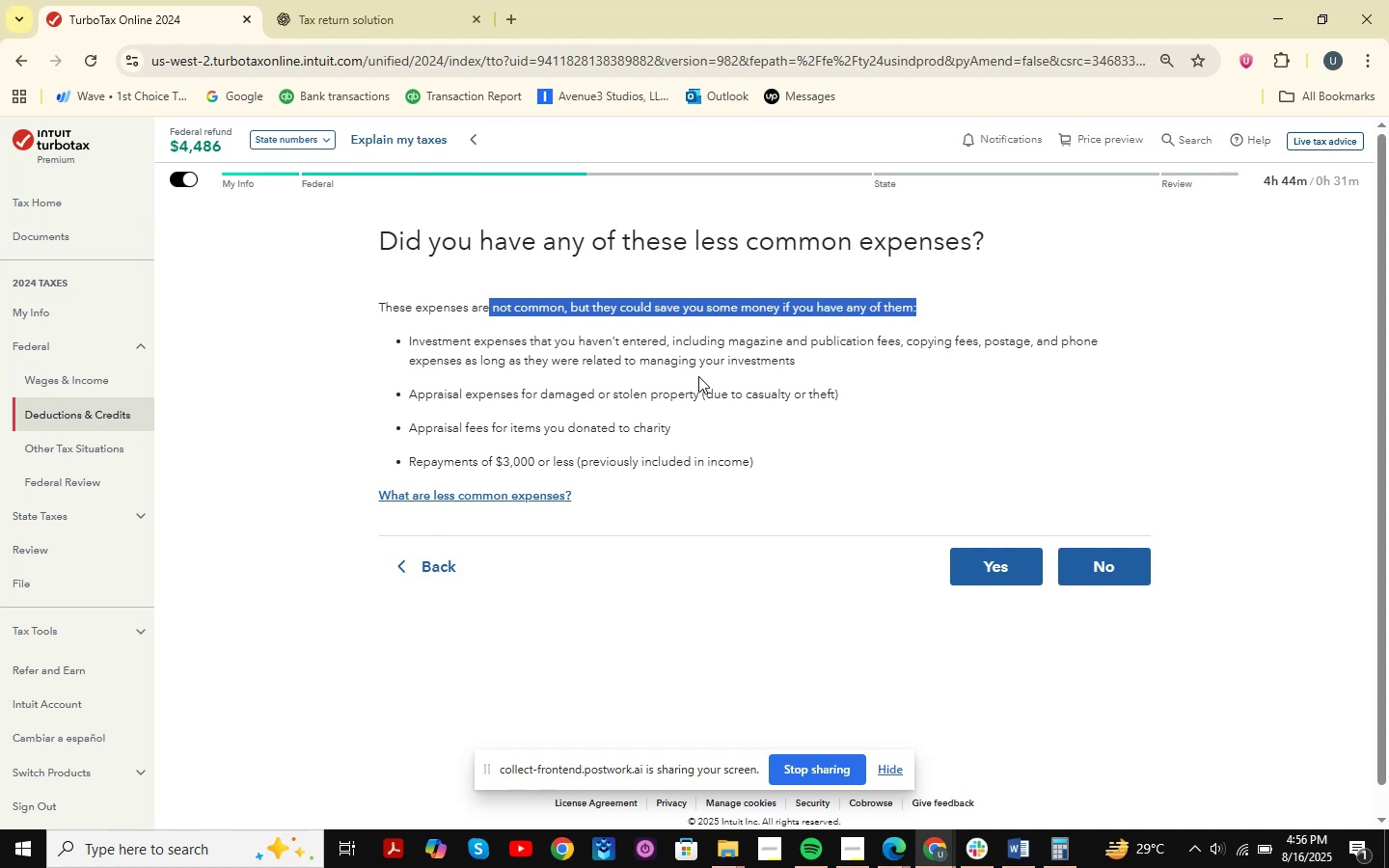 
left_click_drag(start_coordinate=[462, 343], to_coordinate=[980, 354])
 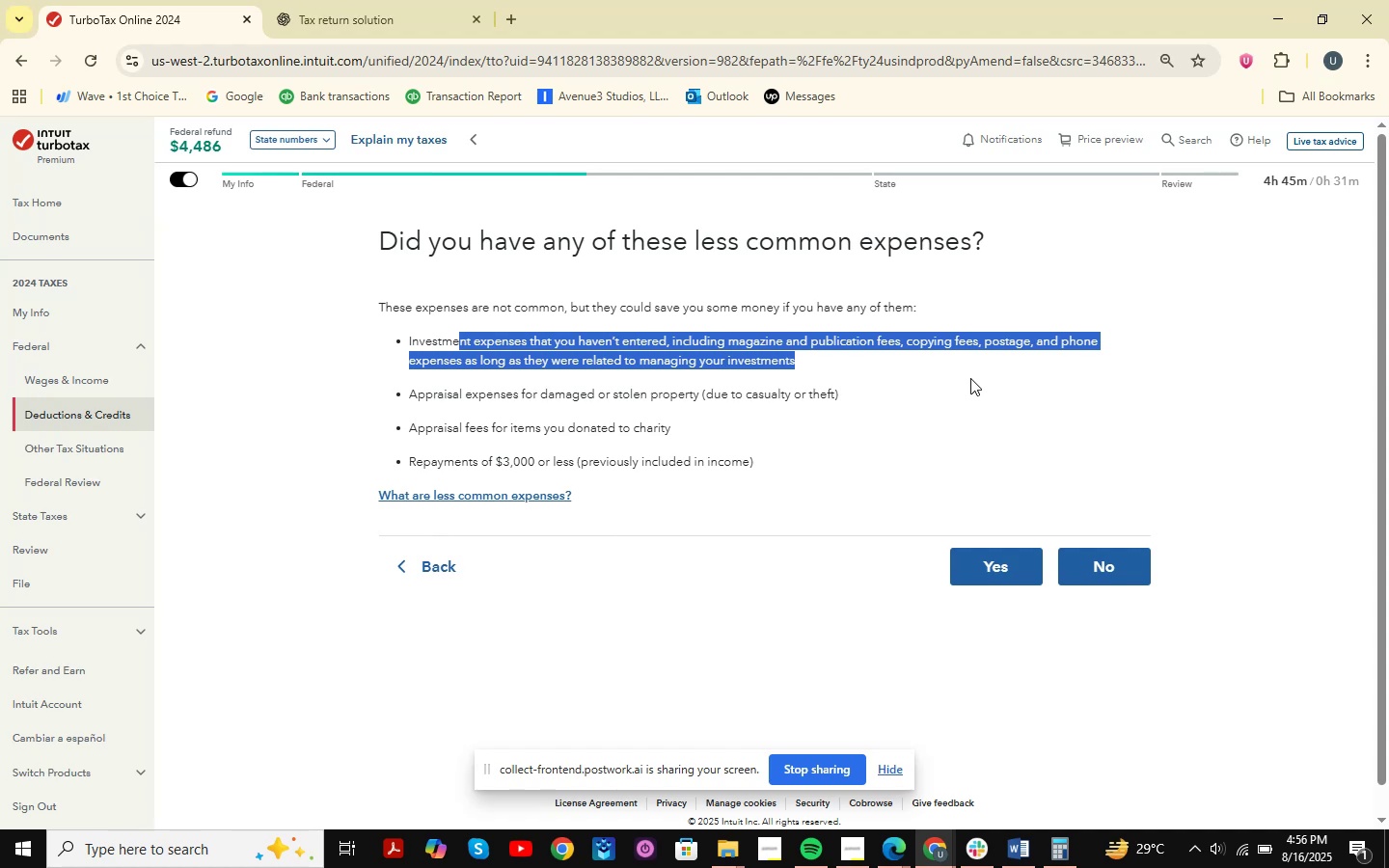 
wait(6.0)
 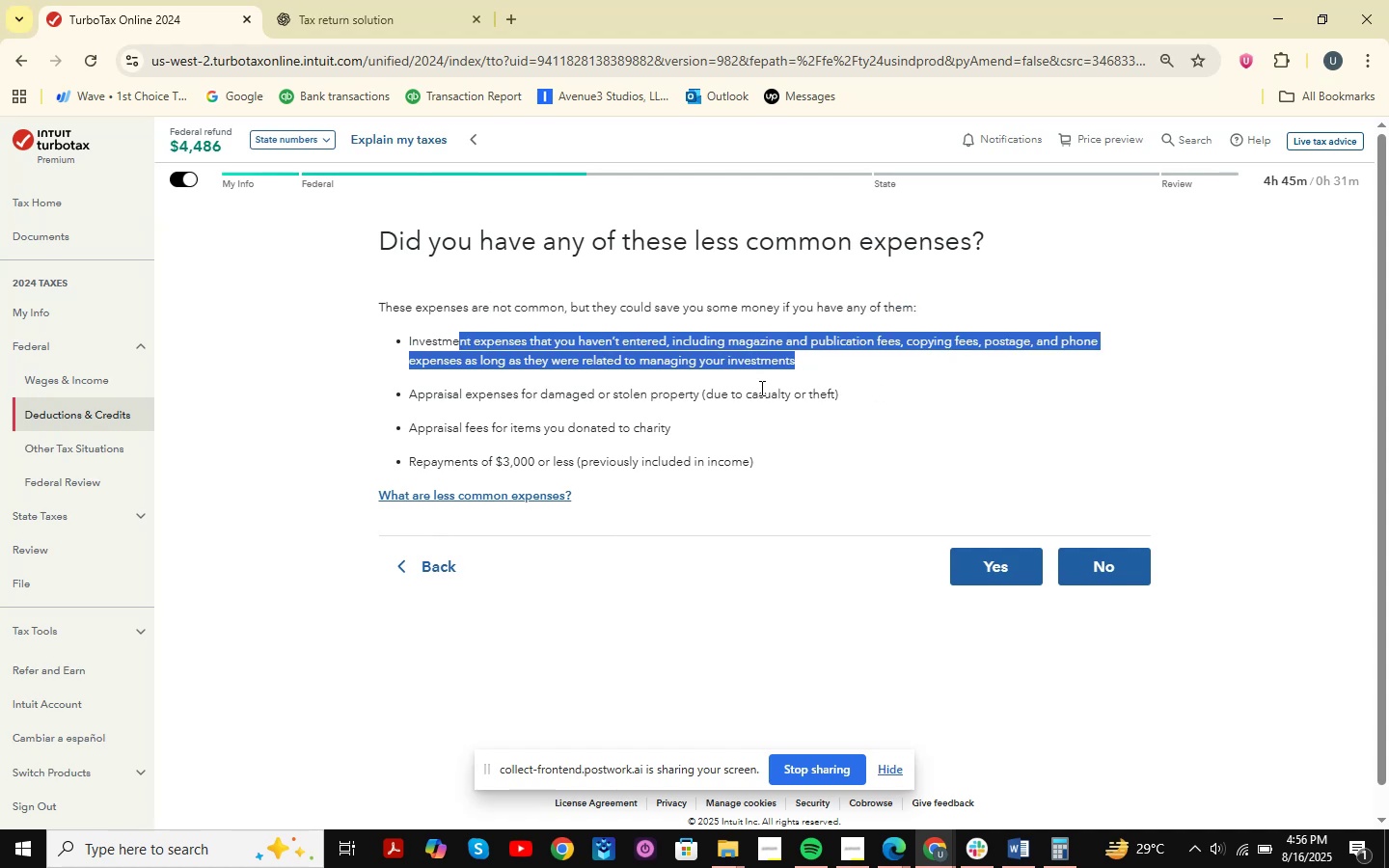 
left_click([1113, 571])
 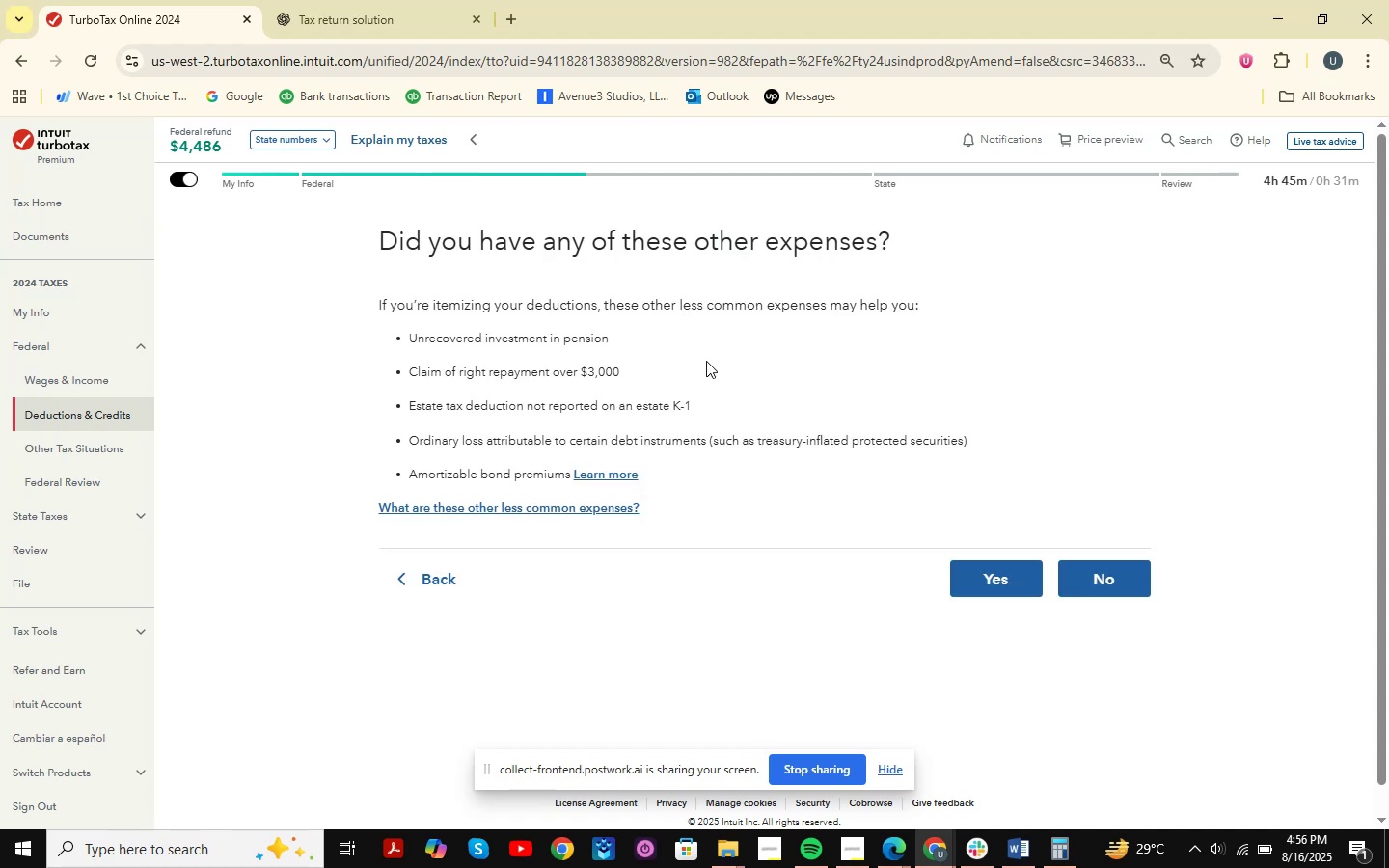 
wait(11.08)
 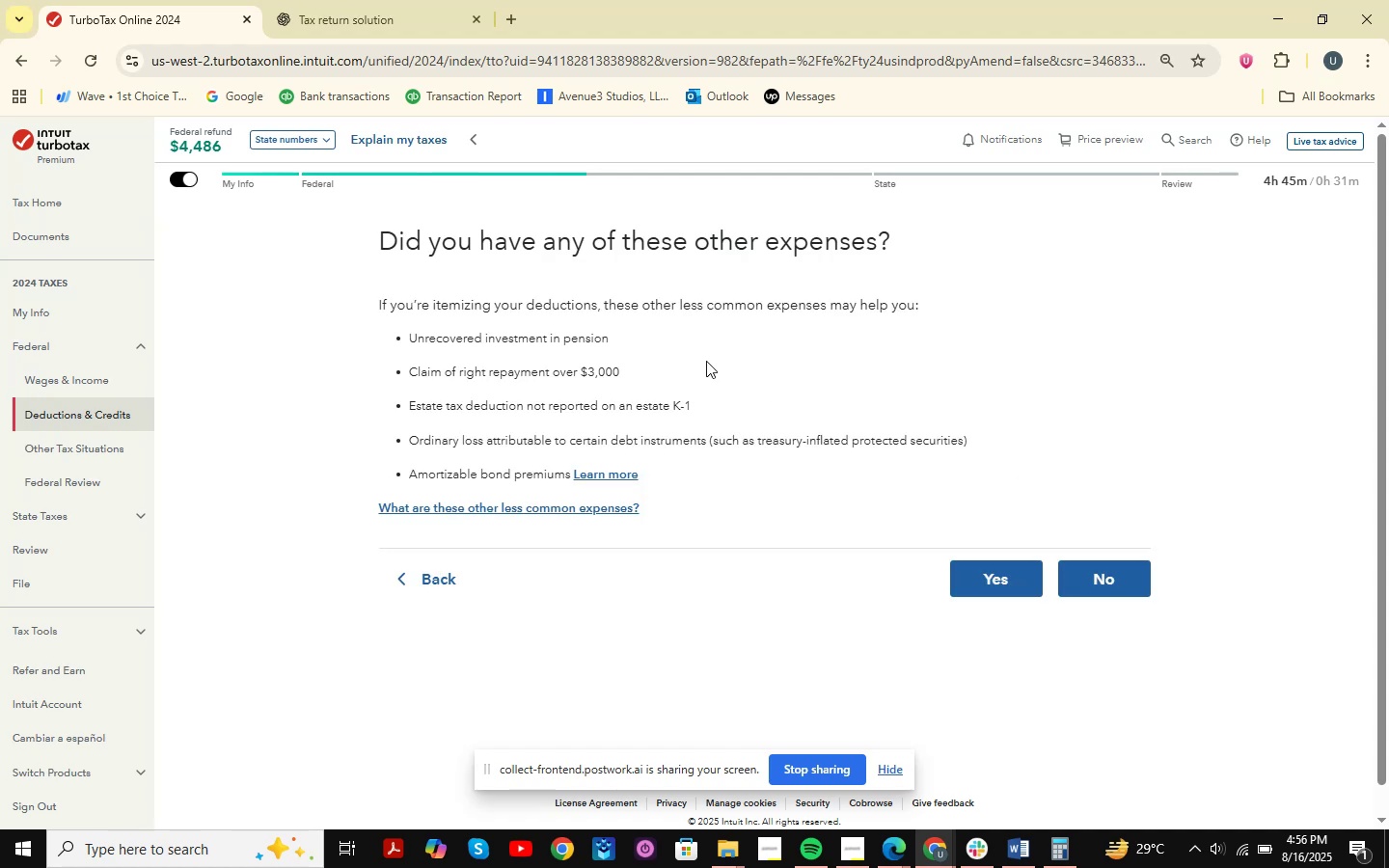 
left_click([1118, 582])
 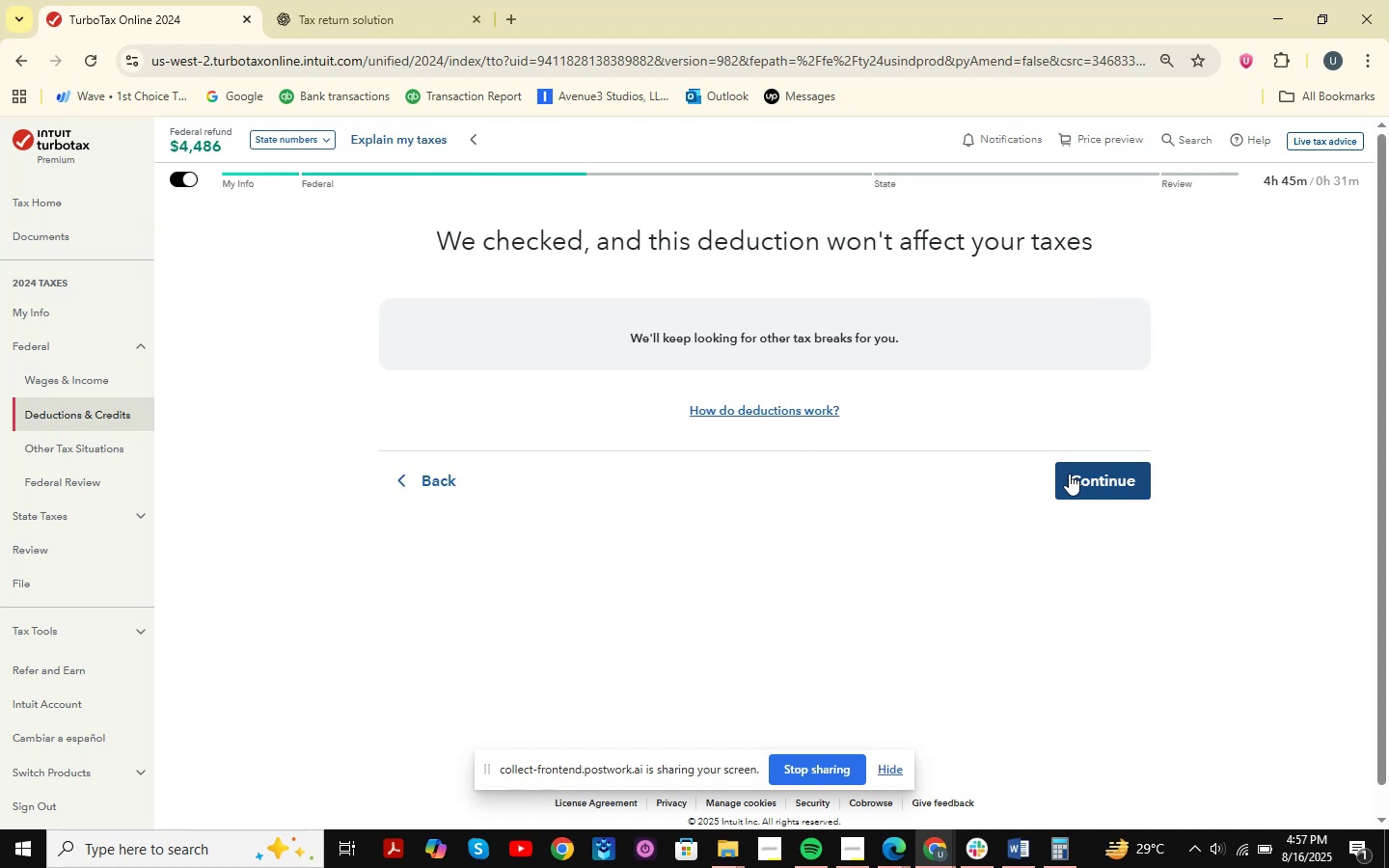 
wait(14.24)
 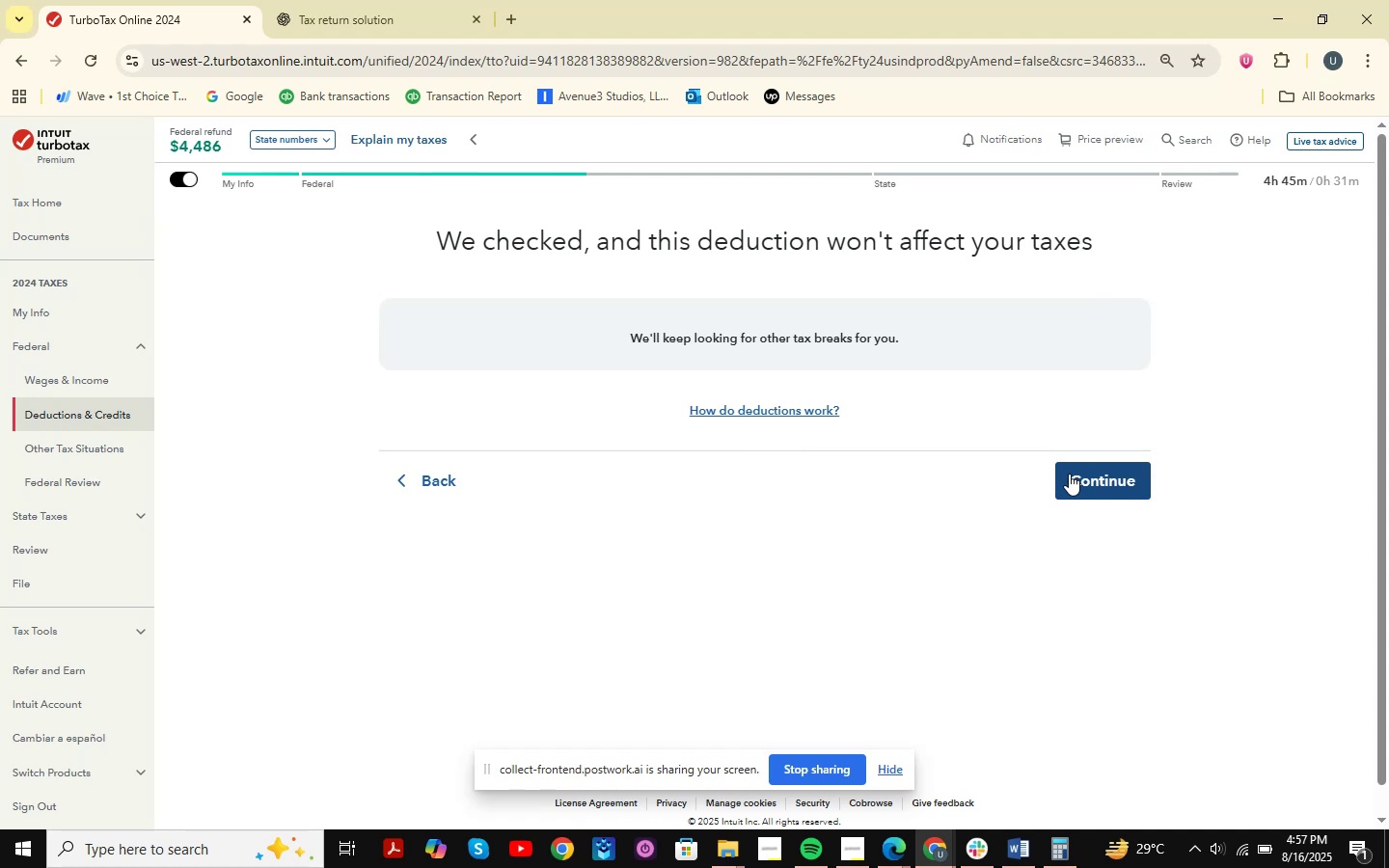 
left_click([1069, 474])
 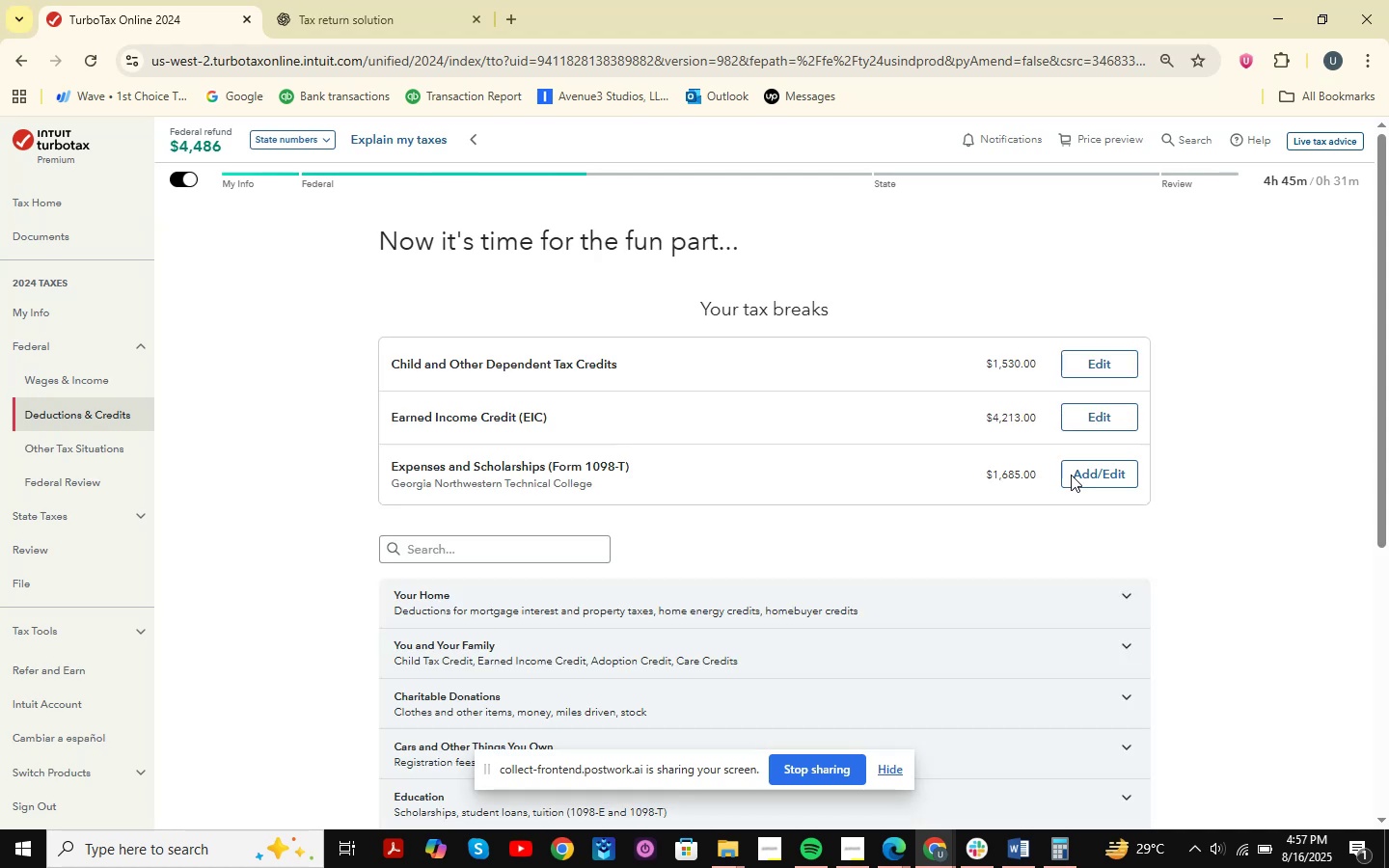 
scroll: coordinate [885, 453], scroll_direction: down, amount: 5.0
 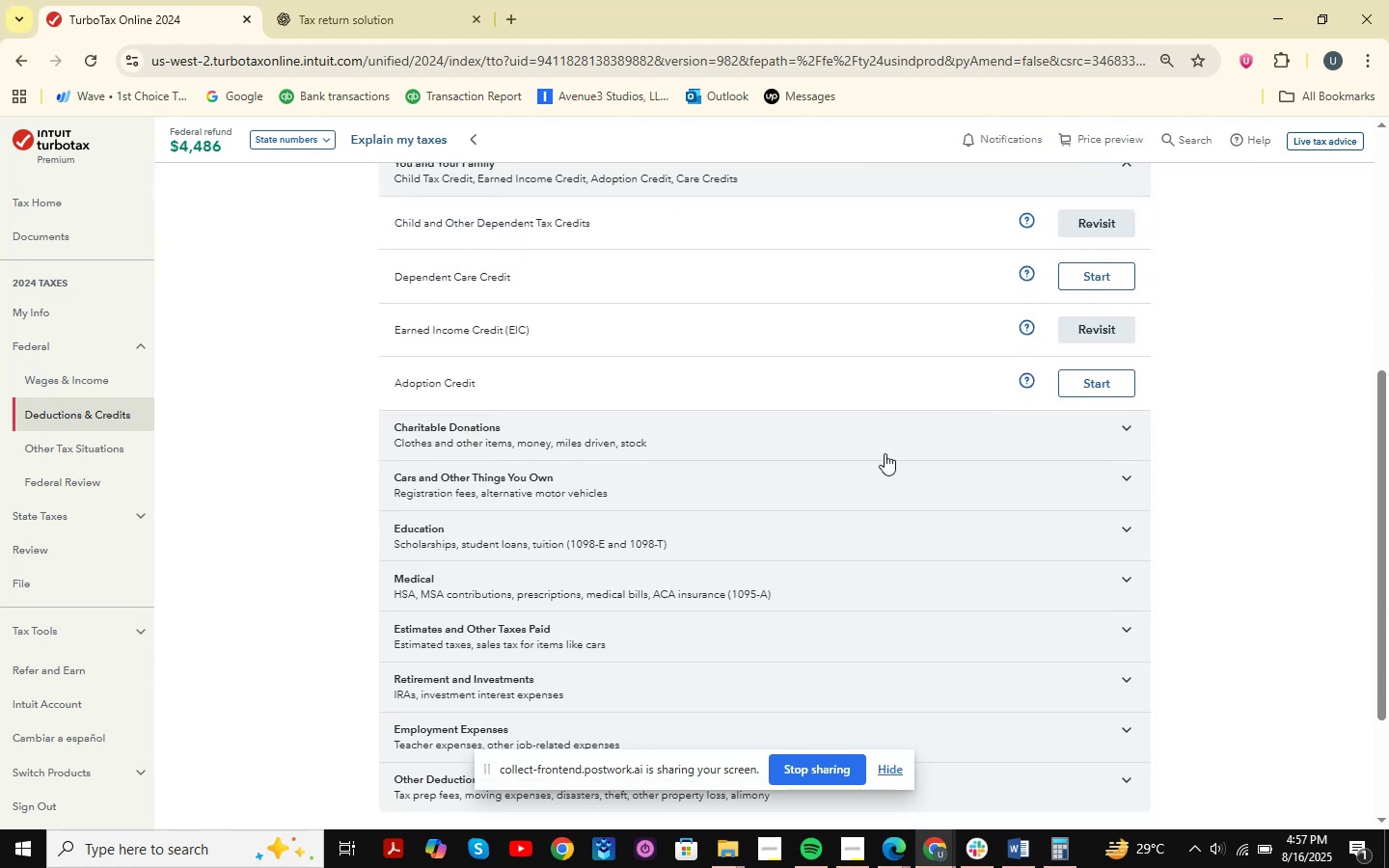 
wait(13.91)
 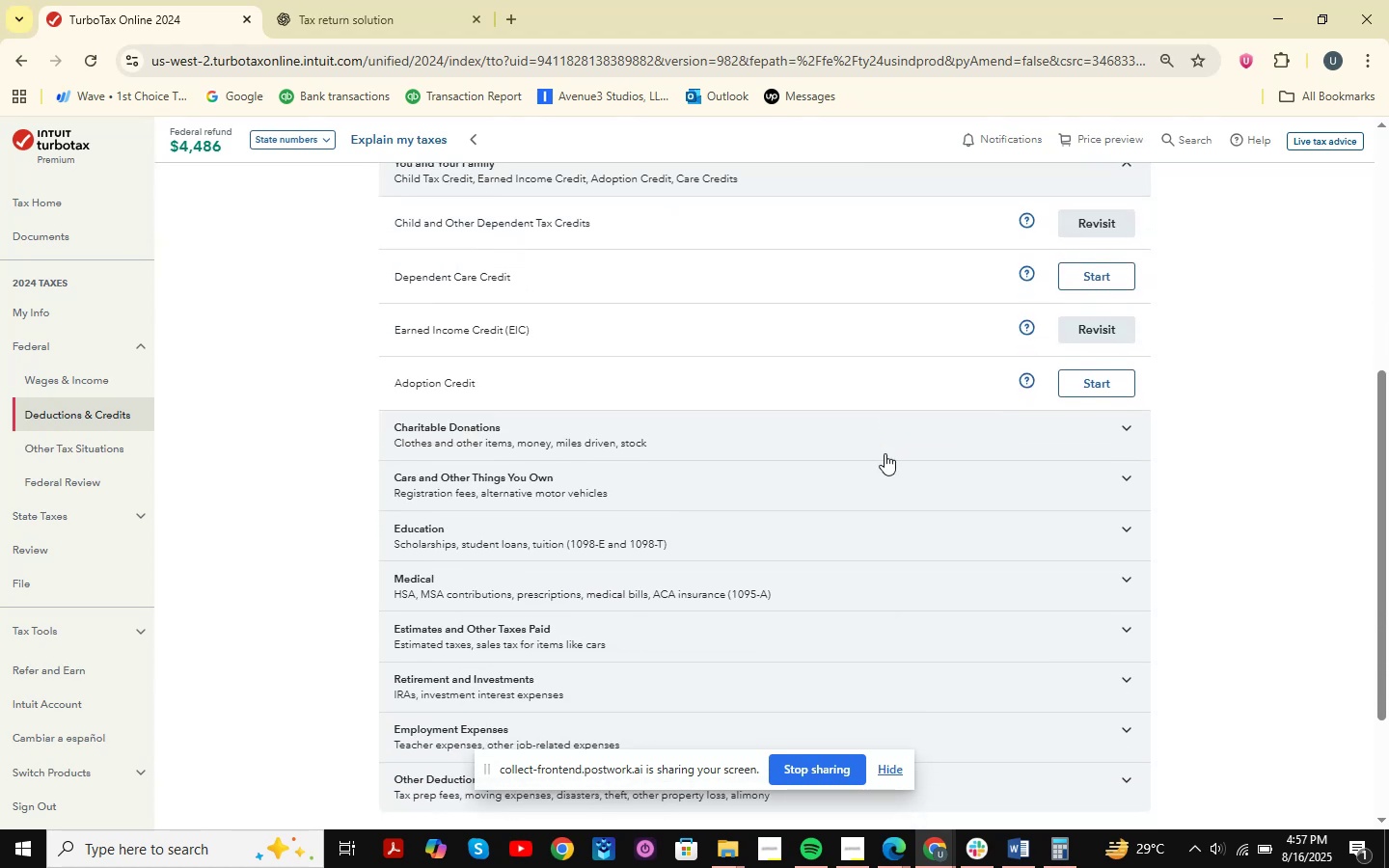 
scroll: coordinate [885, 453], scroll_direction: down, amount: 2.0
 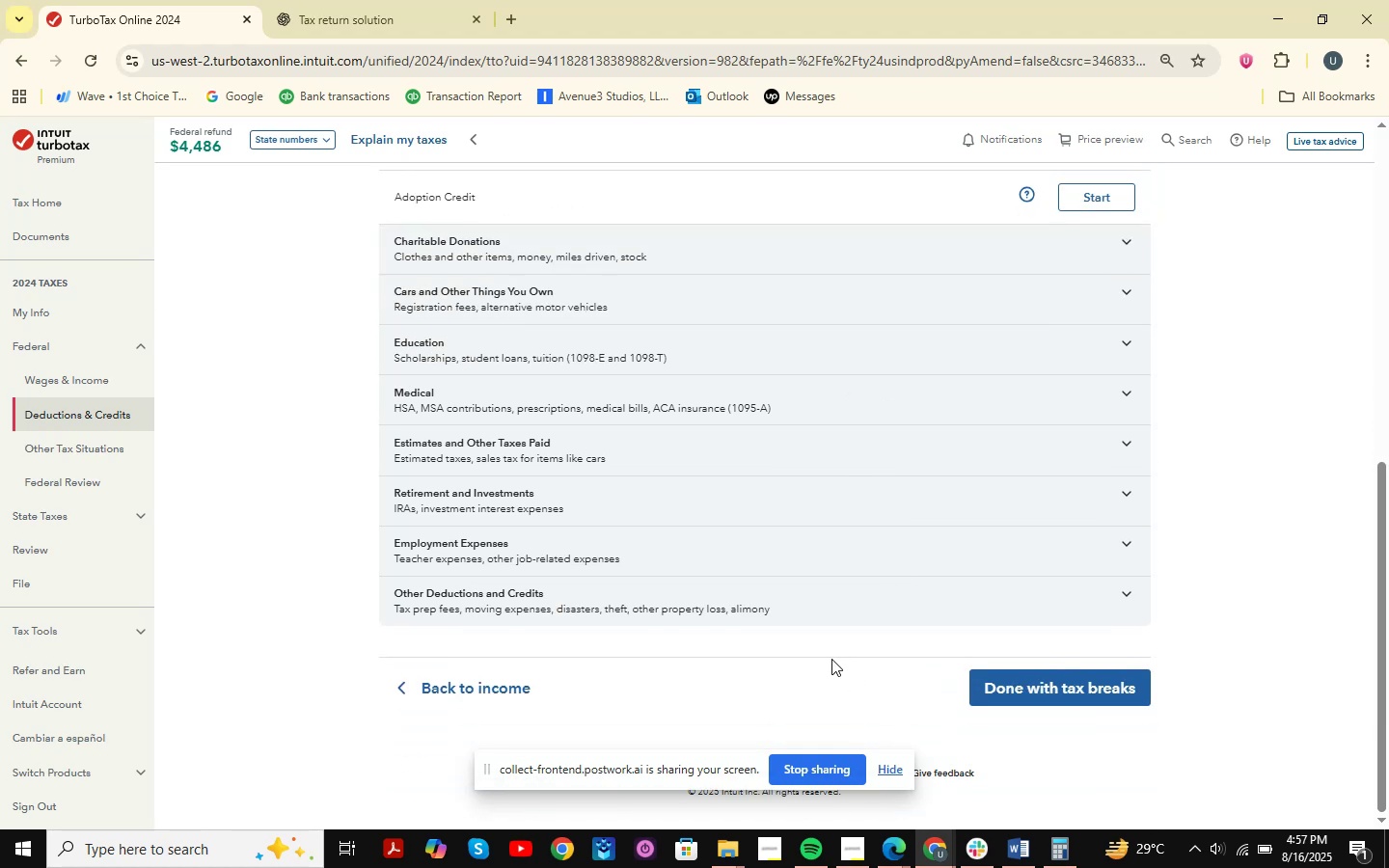 
scroll: coordinate [722, 554], scroll_direction: up, amount: 13.0
 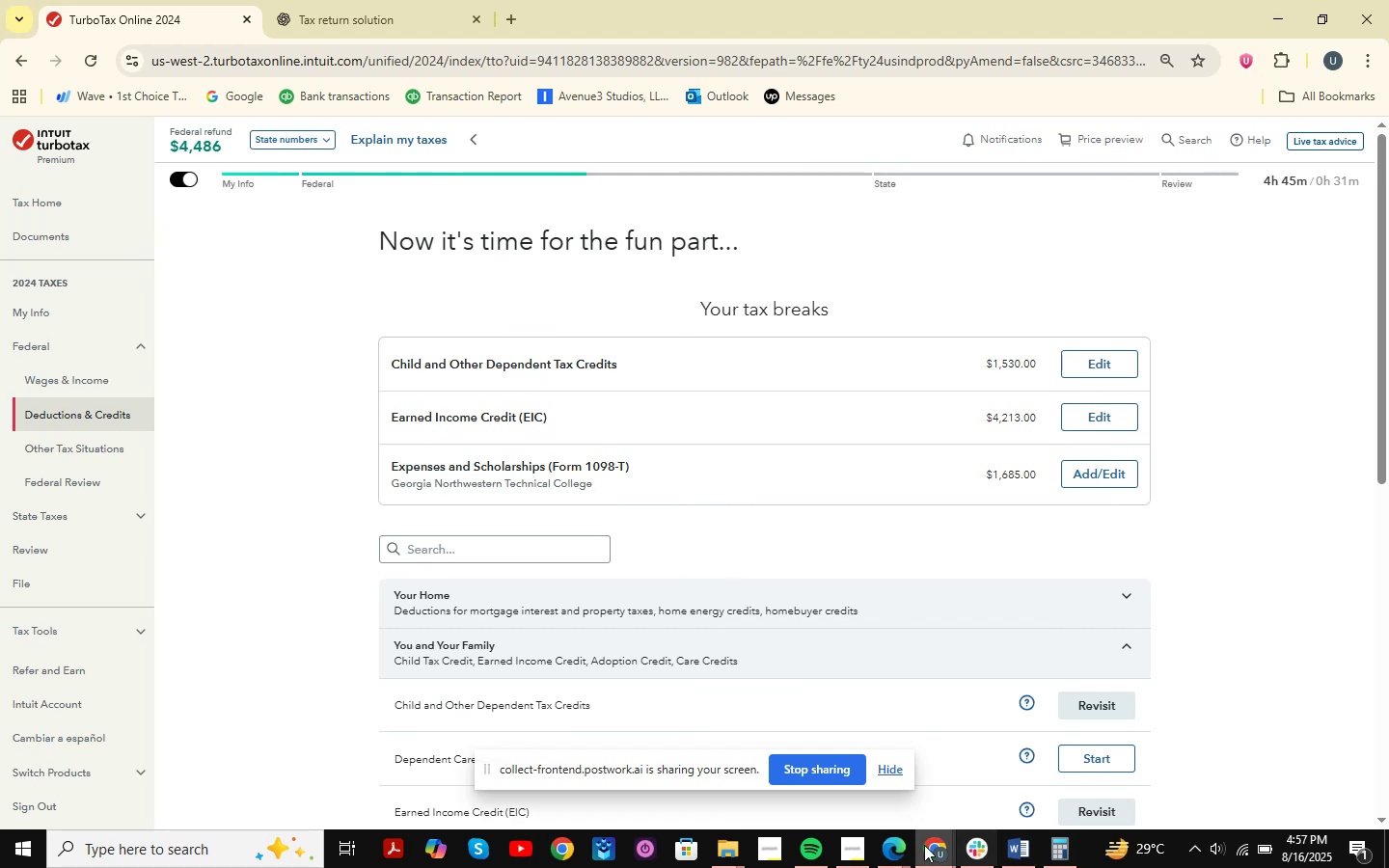 
scroll: coordinate [856, 646], scroll_direction: down, amount: 2.0
 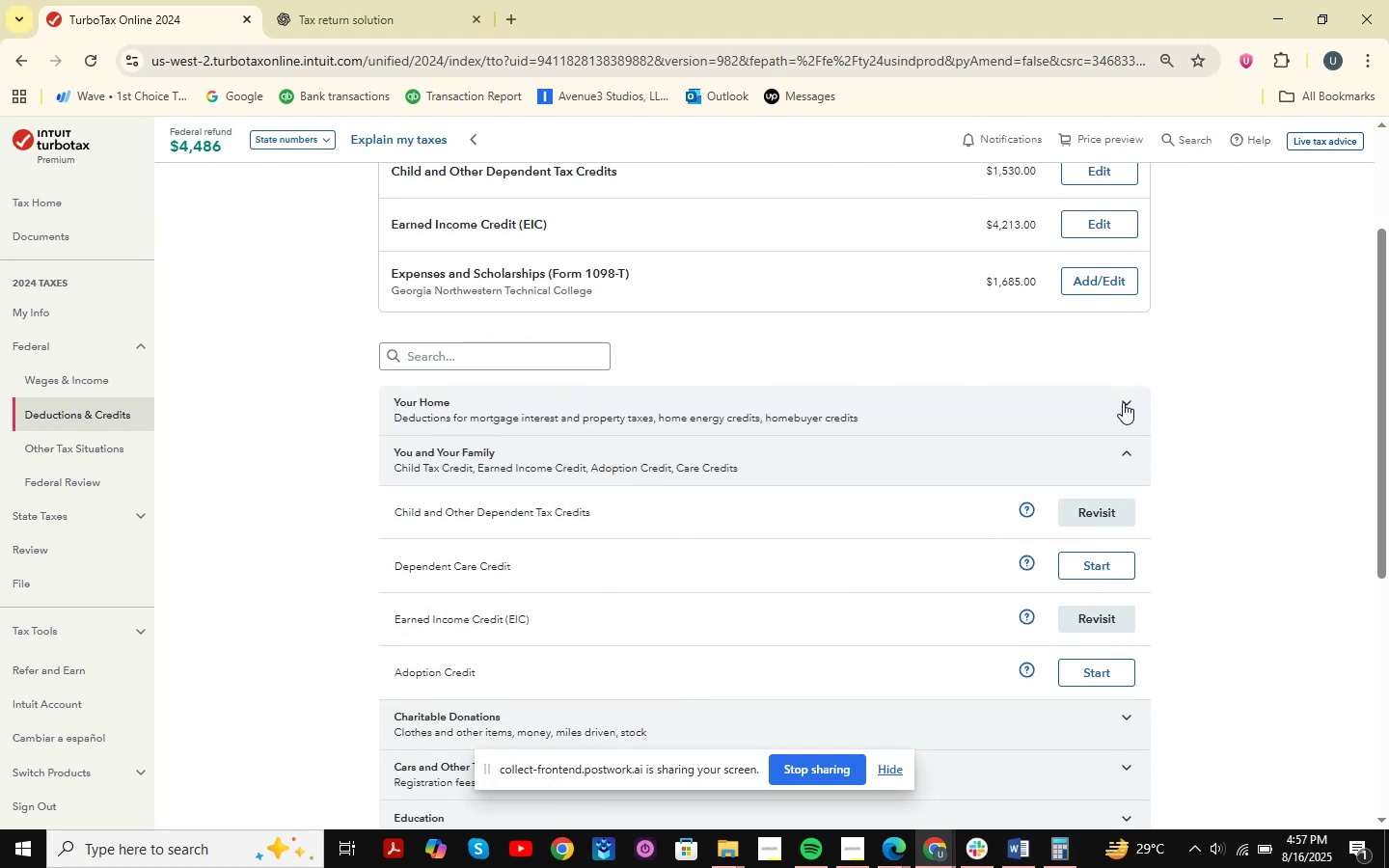 
left_click([1257, 405])
 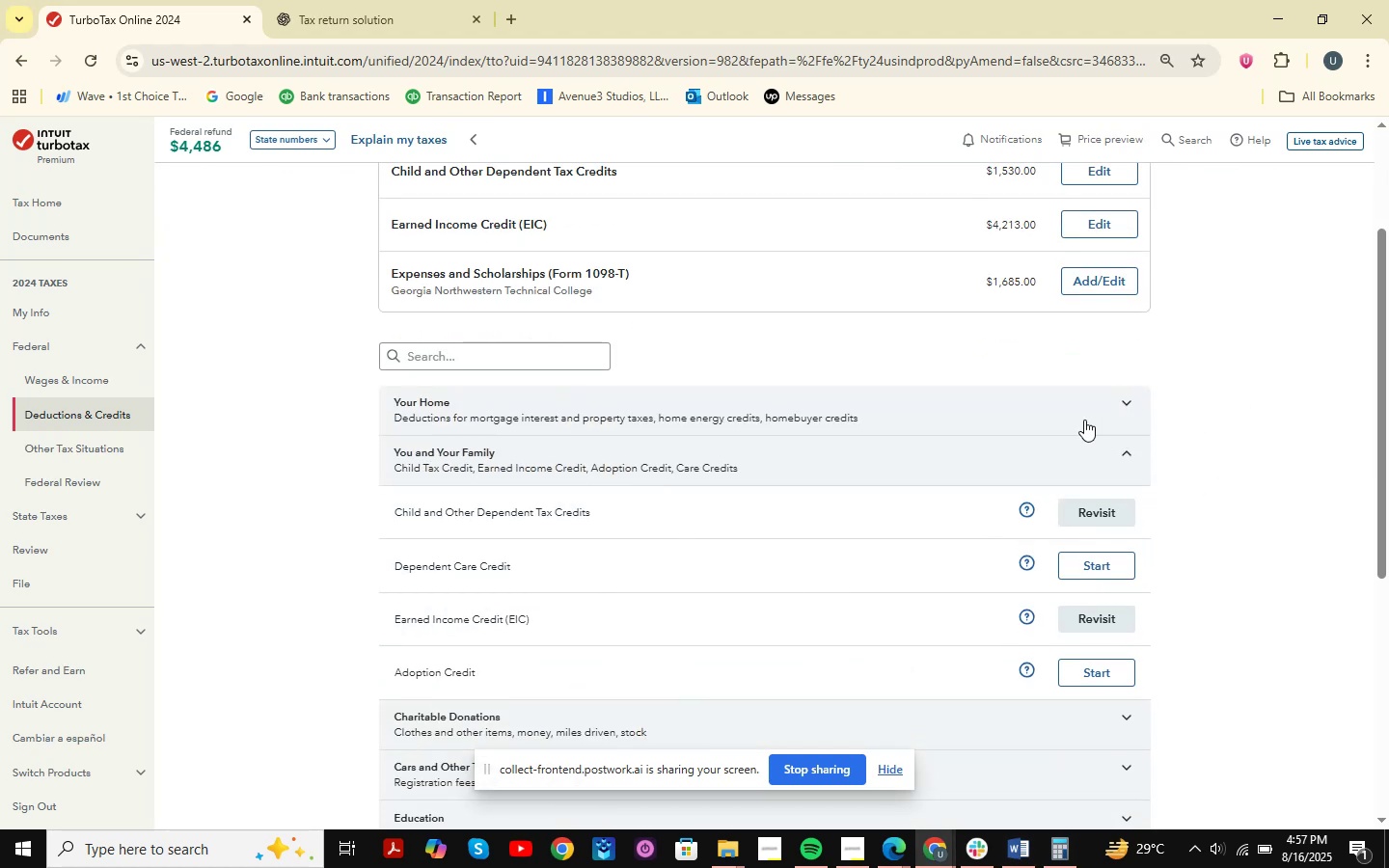 
left_click([1080, 420])
 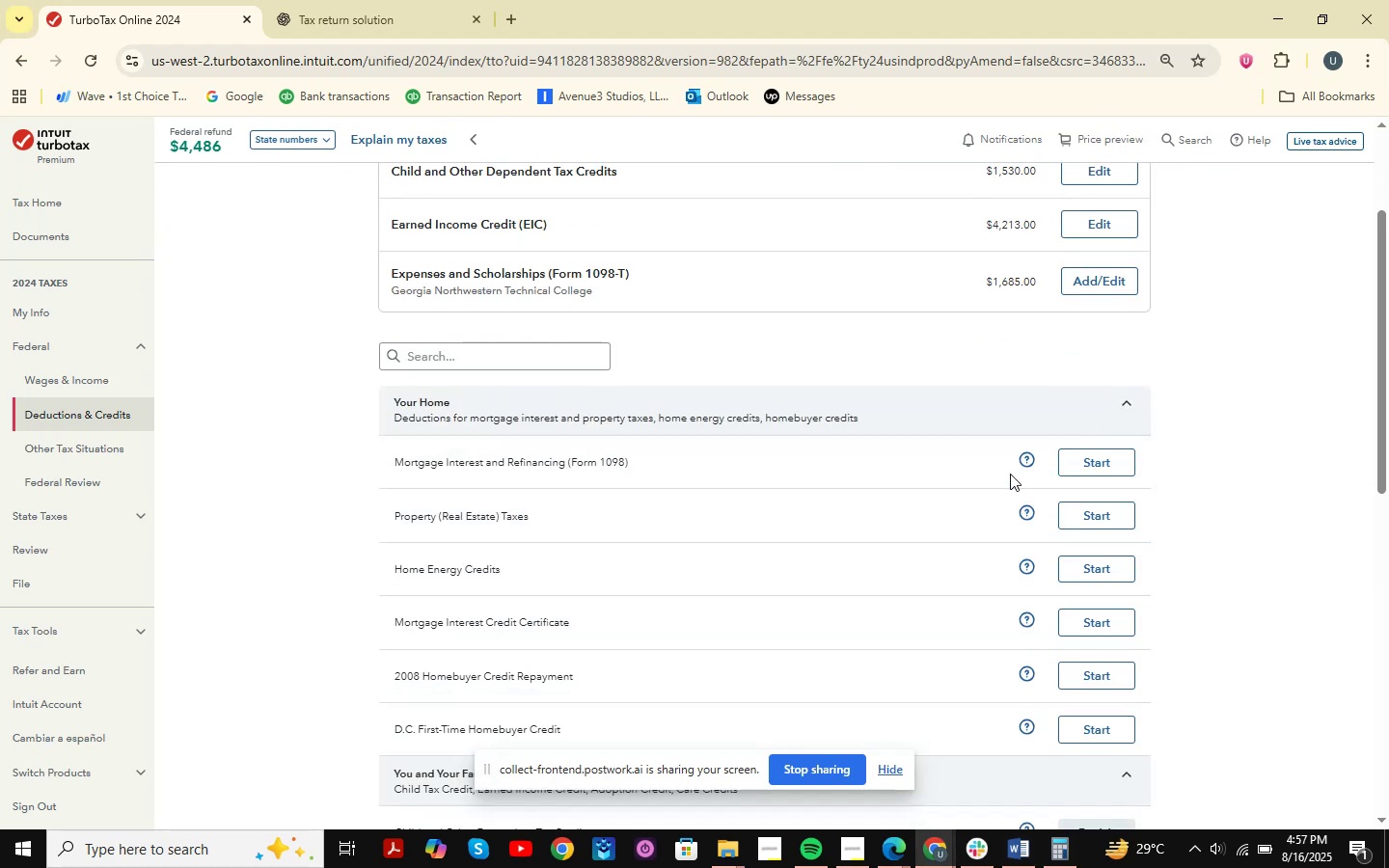 
scroll: coordinate [874, 457], scroll_direction: up, amount: 1.0
 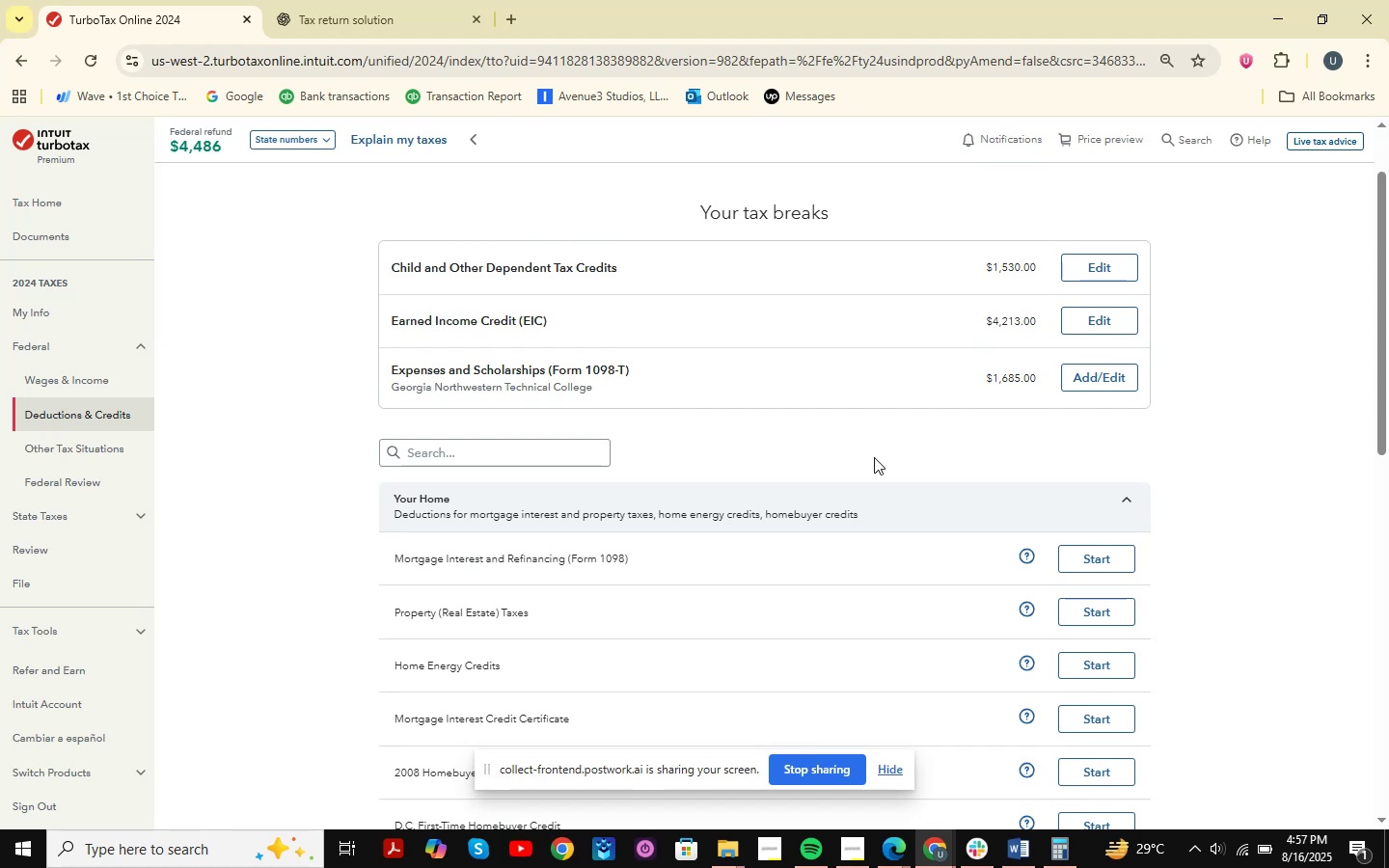 
scroll: coordinate [874, 457], scroll_direction: down, amount: 9.0
 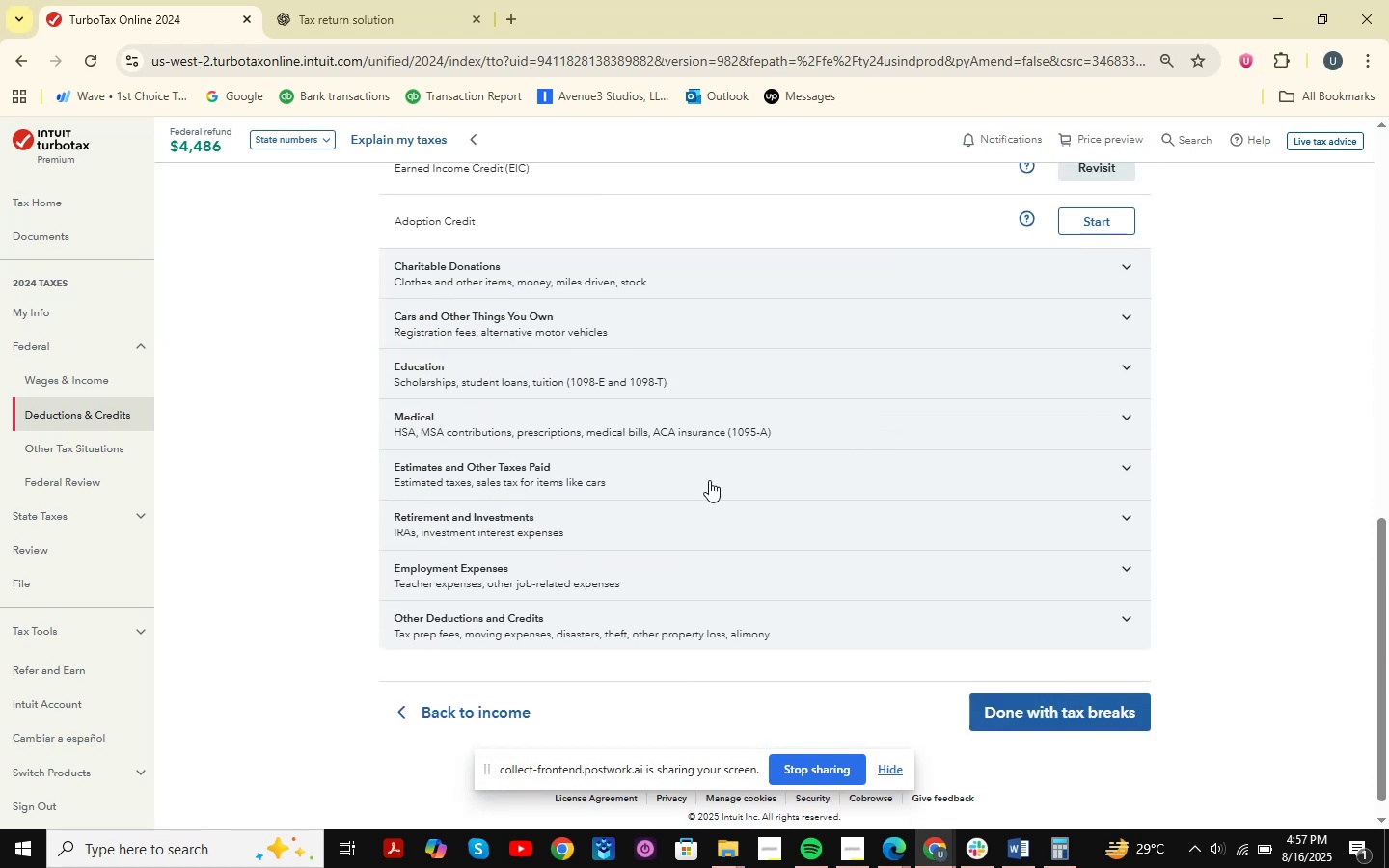 
left_click([709, 480])
 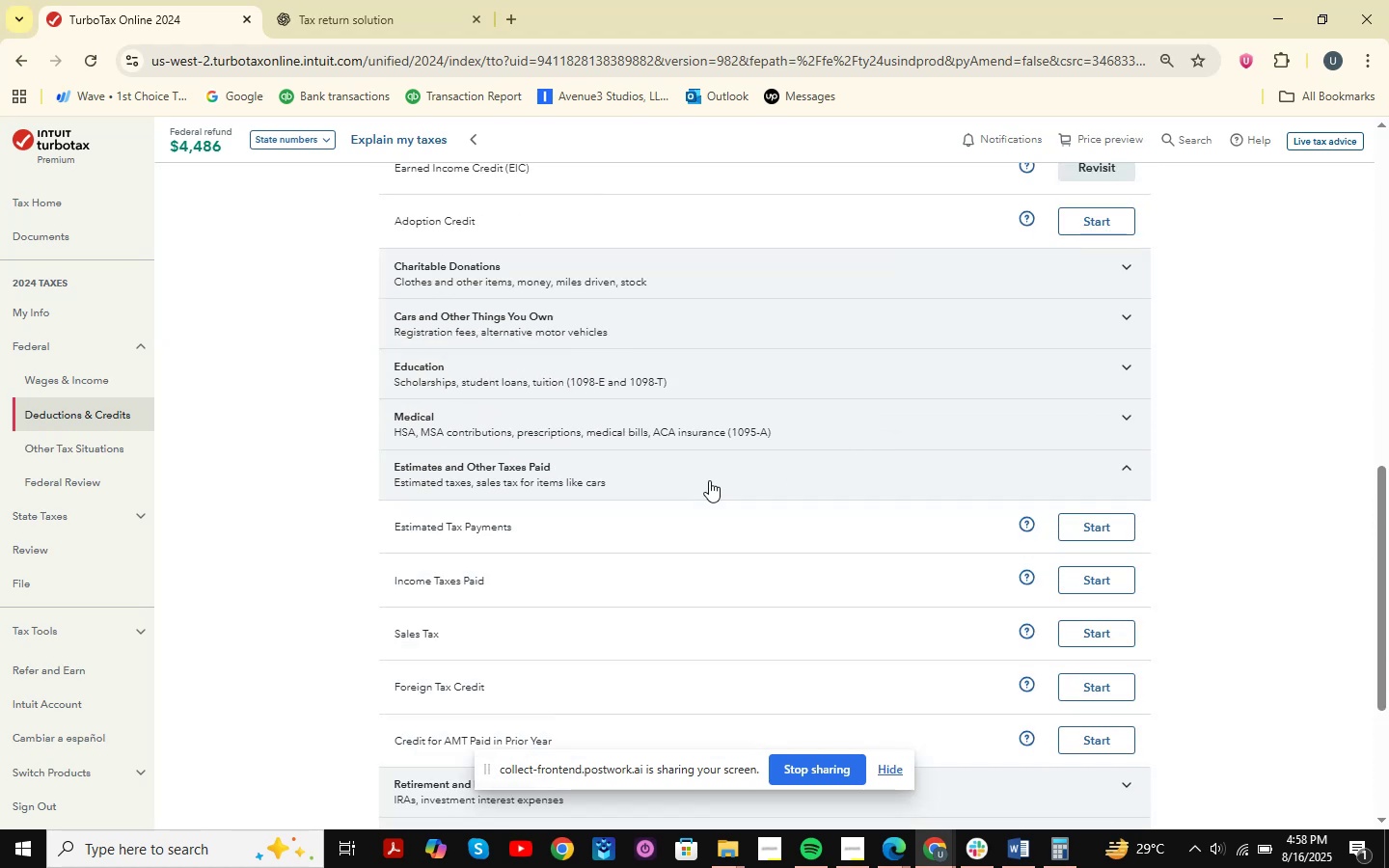 
scroll: coordinate [709, 480], scroll_direction: down, amount: 2.0
 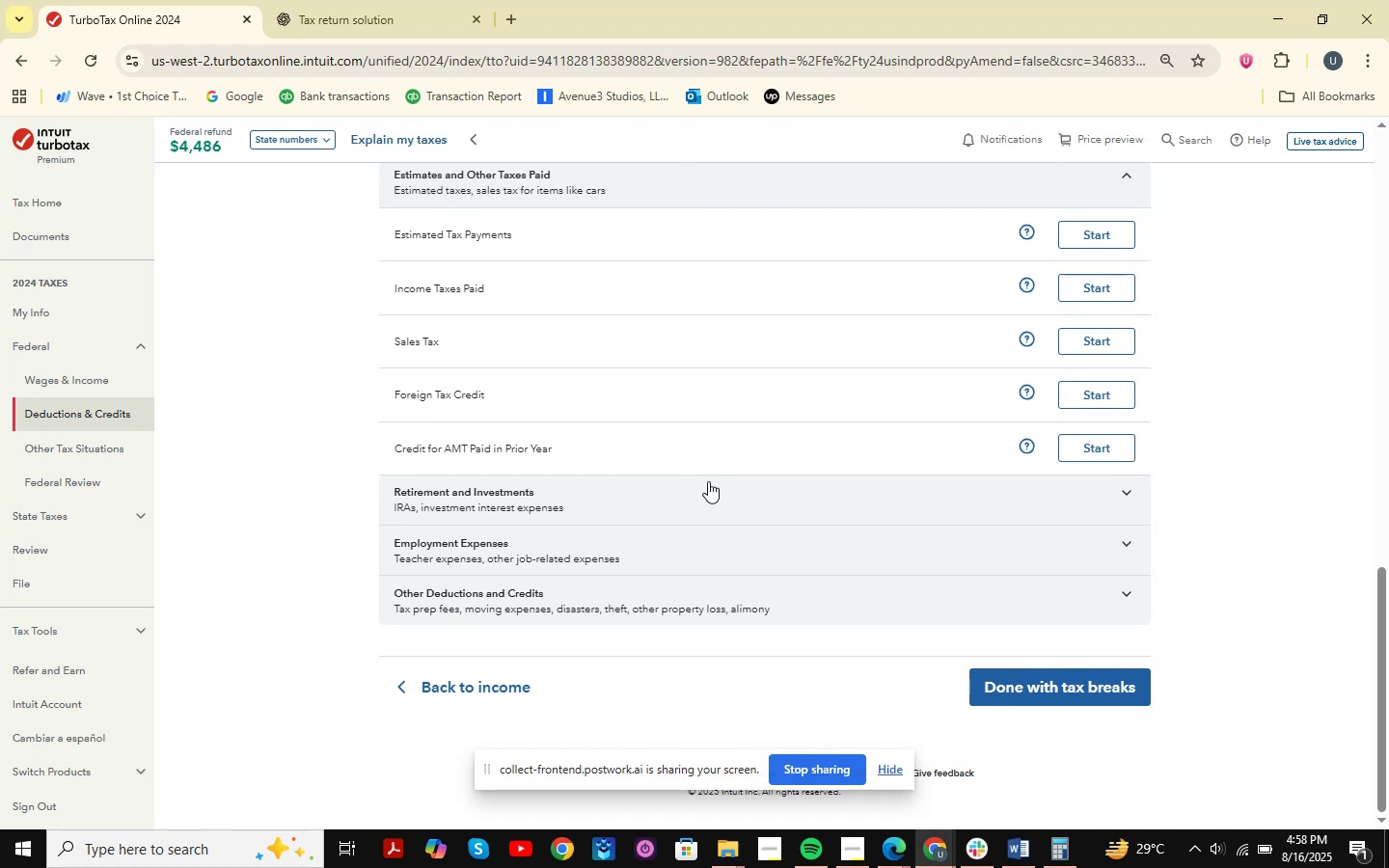 
left_click([699, 504])
 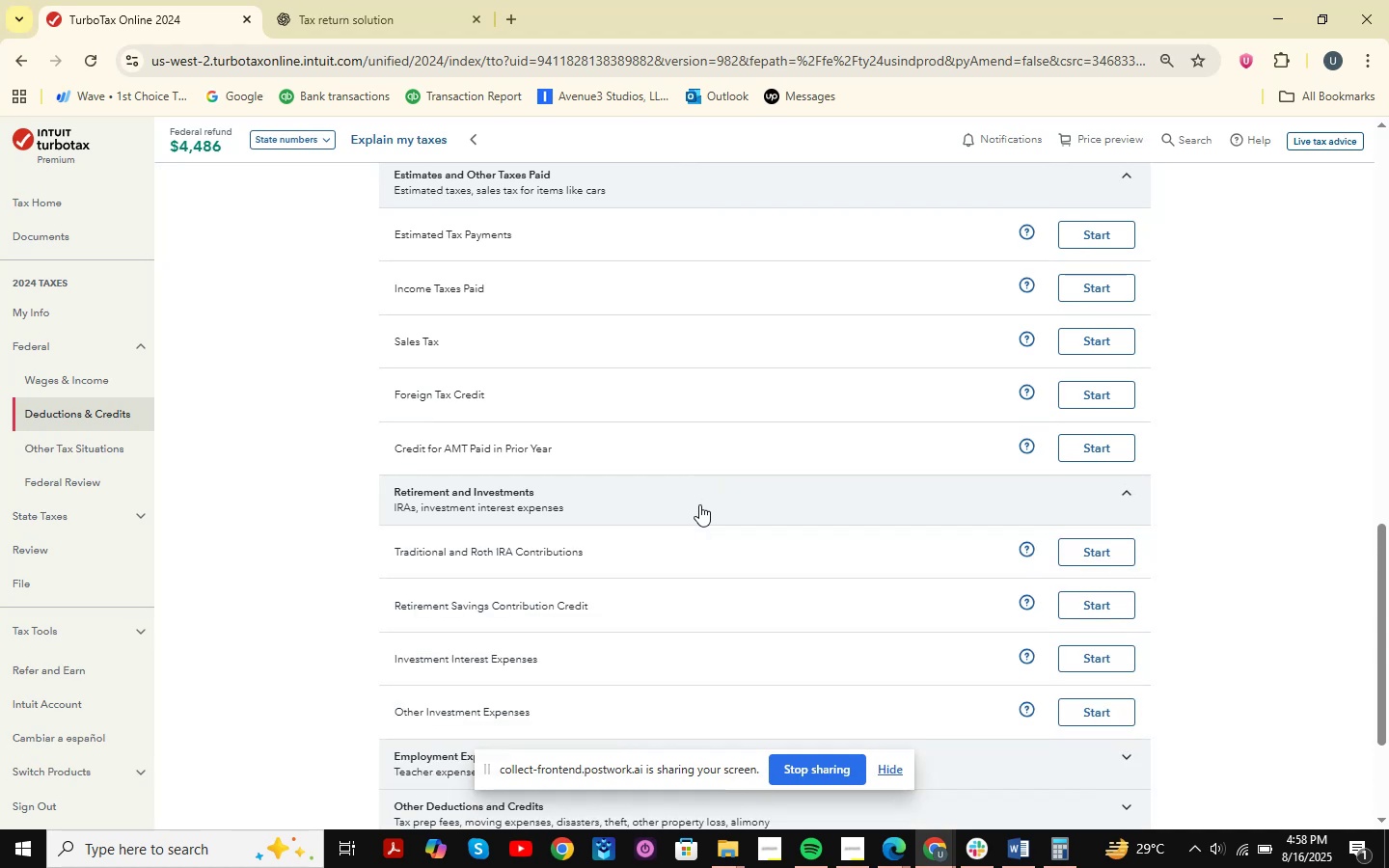 
scroll: coordinate [698, 509], scroll_direction: down, amount: 2.0
 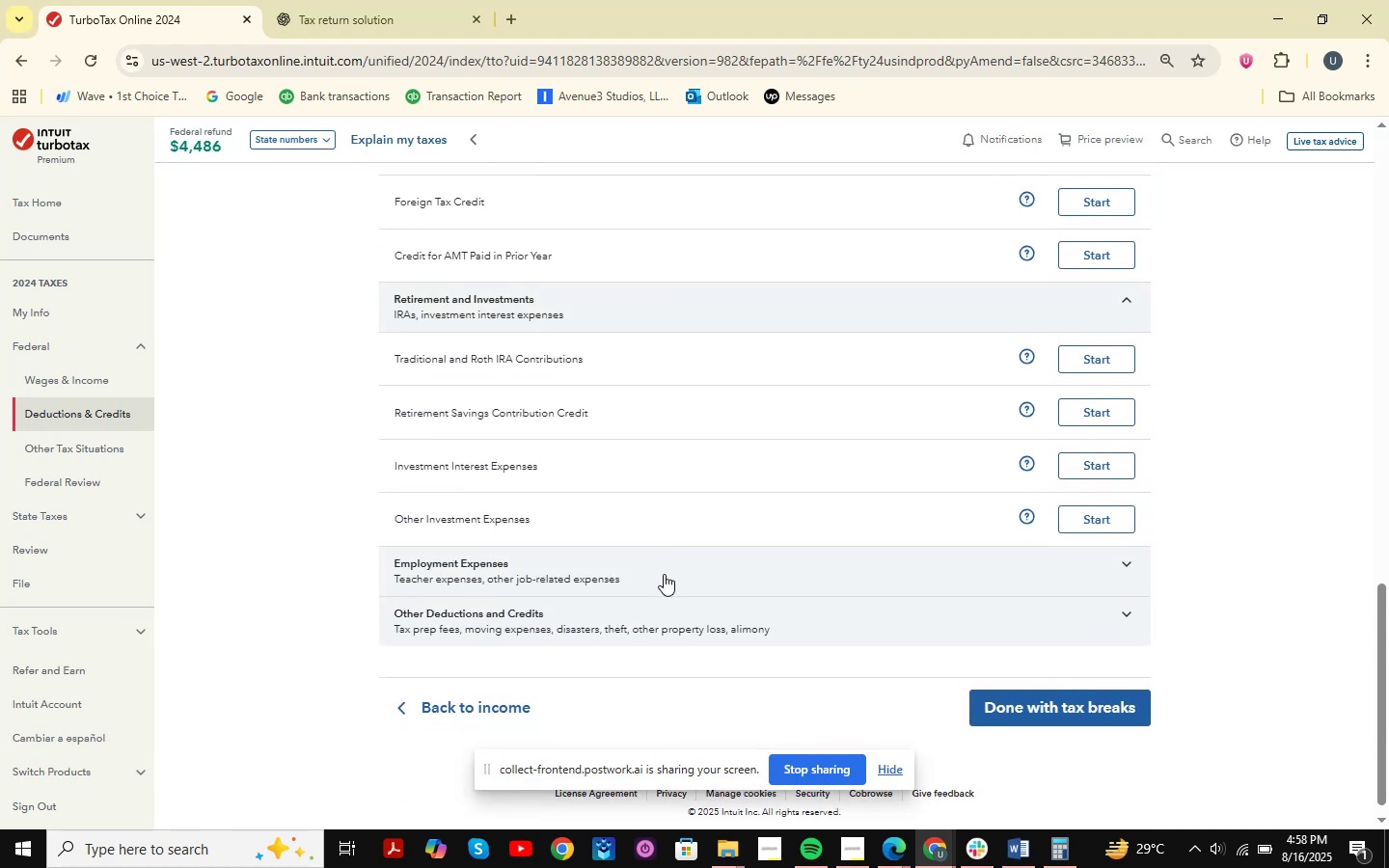 
left_click([664, 575])
 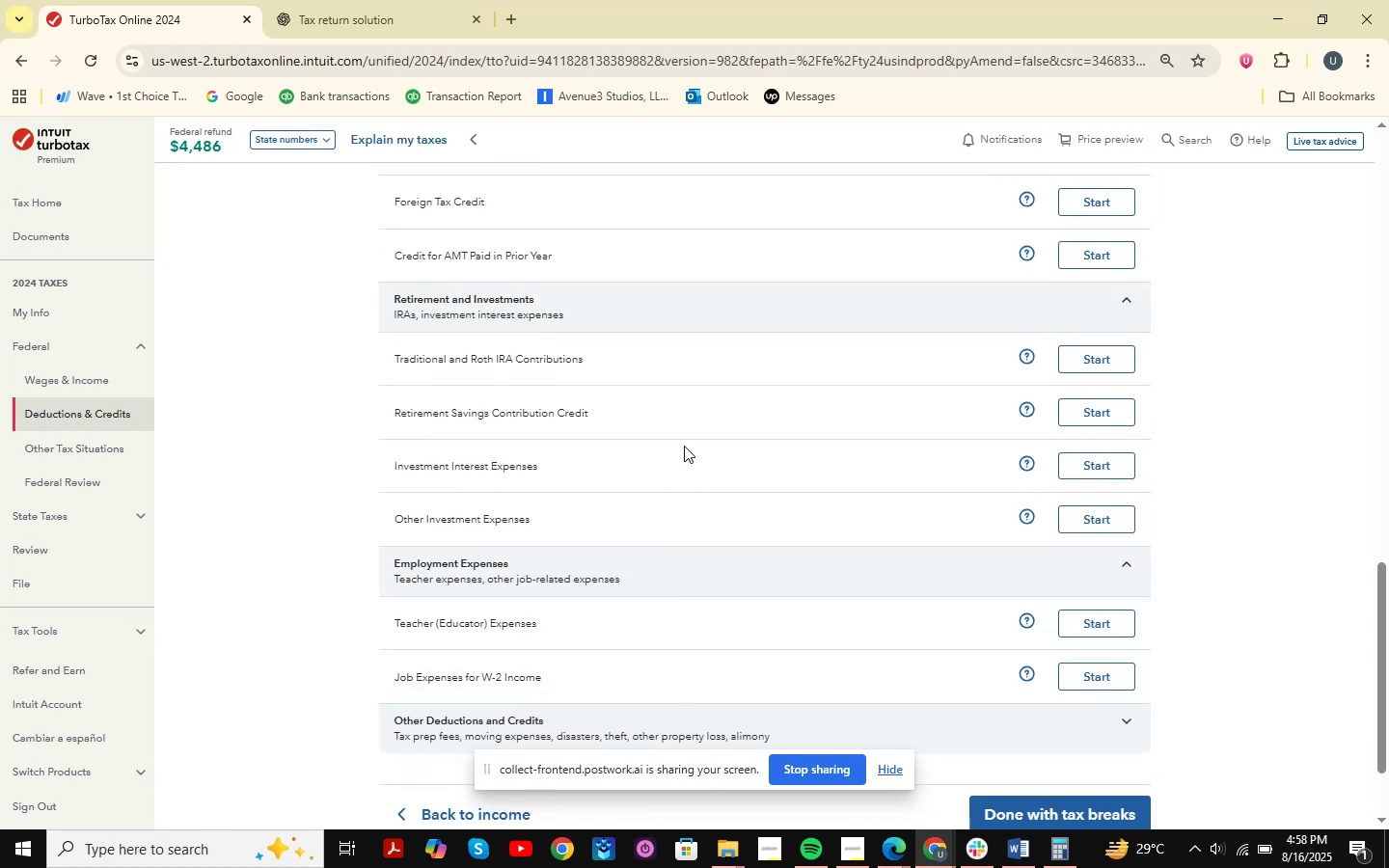 
scroll: coordinate [684, 446], scroll_direction: down, amount: 3.0
 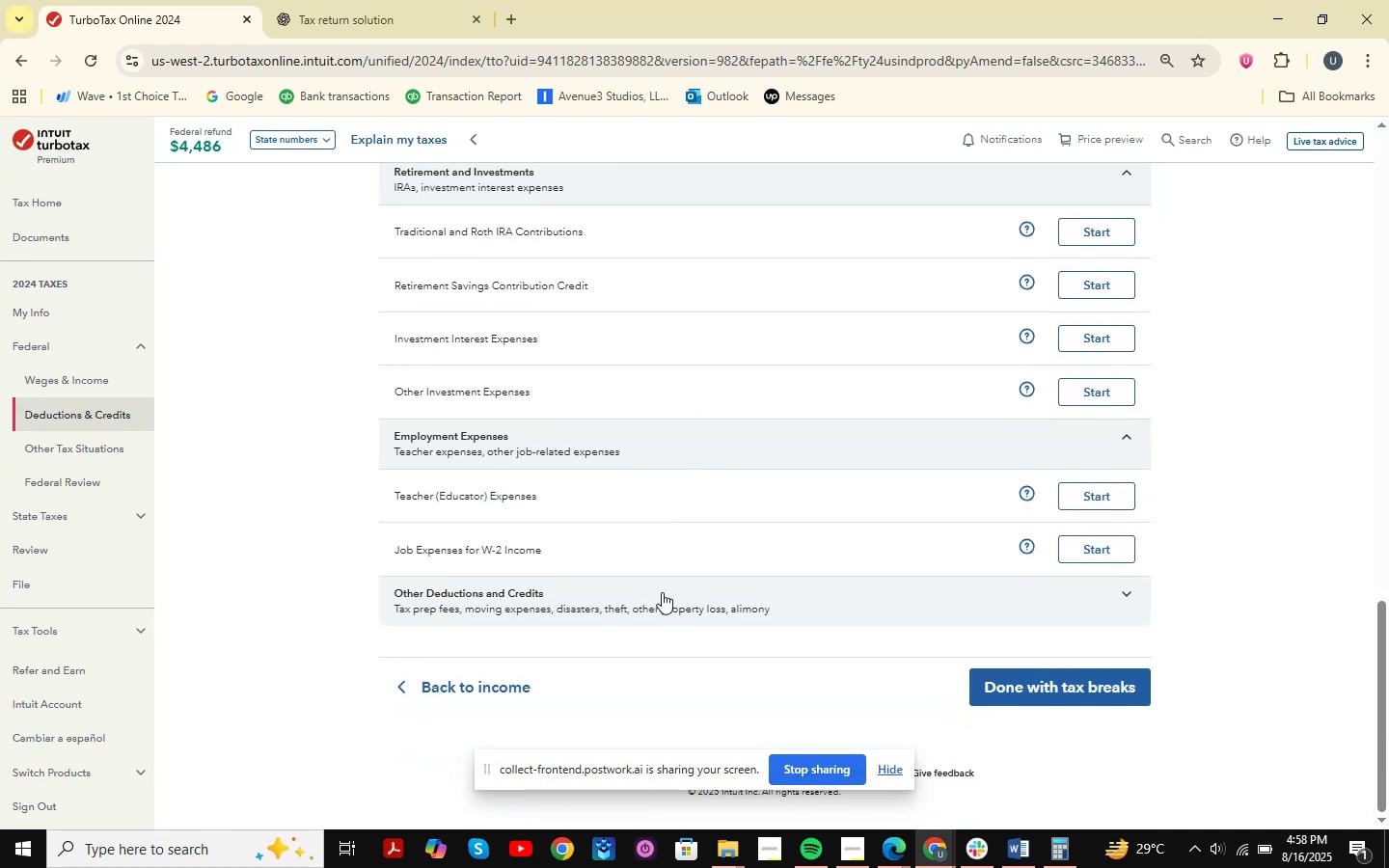 
left_click([661, 592])
 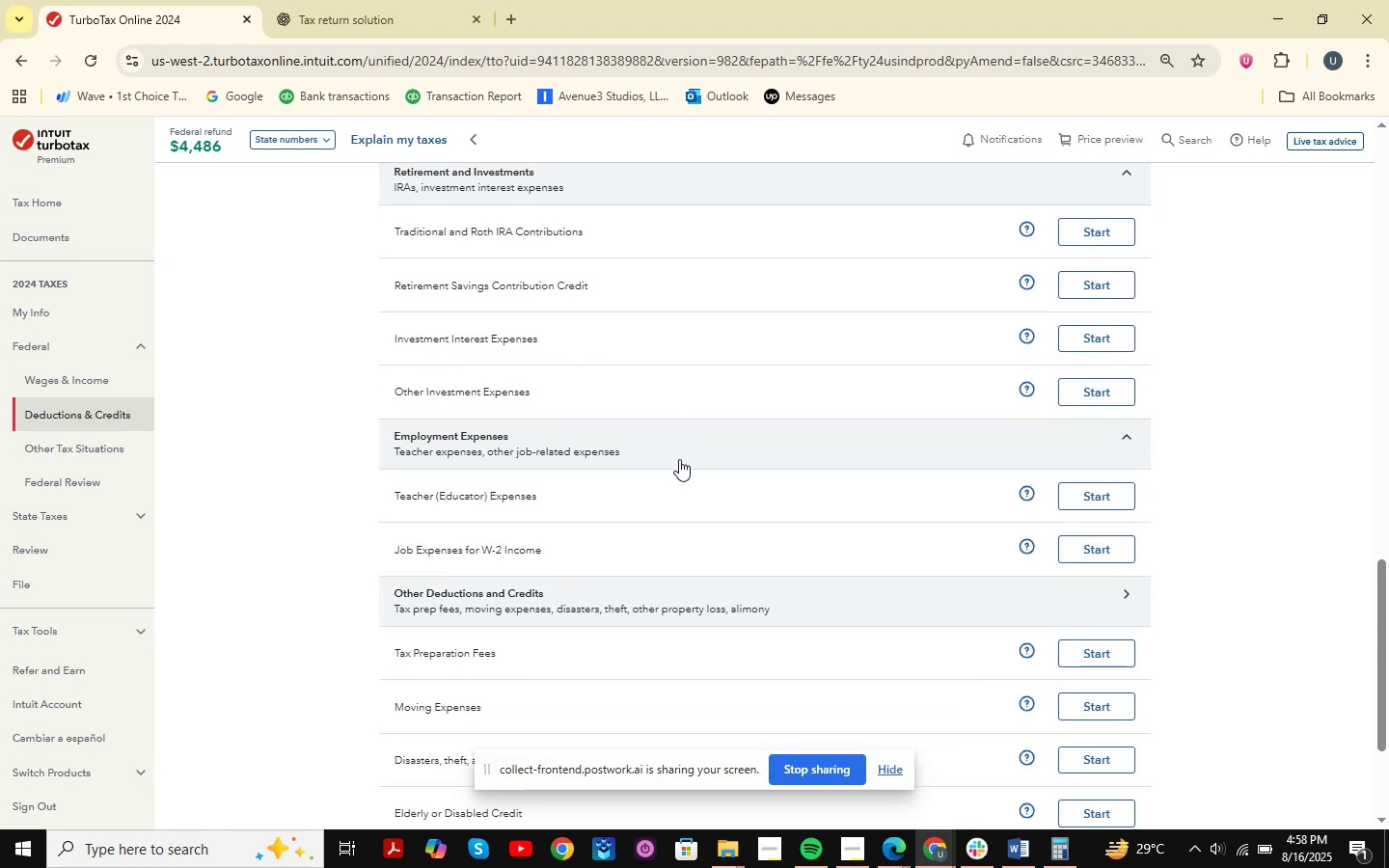 
scroll: coordinate [679, 459], scroll_direction: down, amount: 7.0
 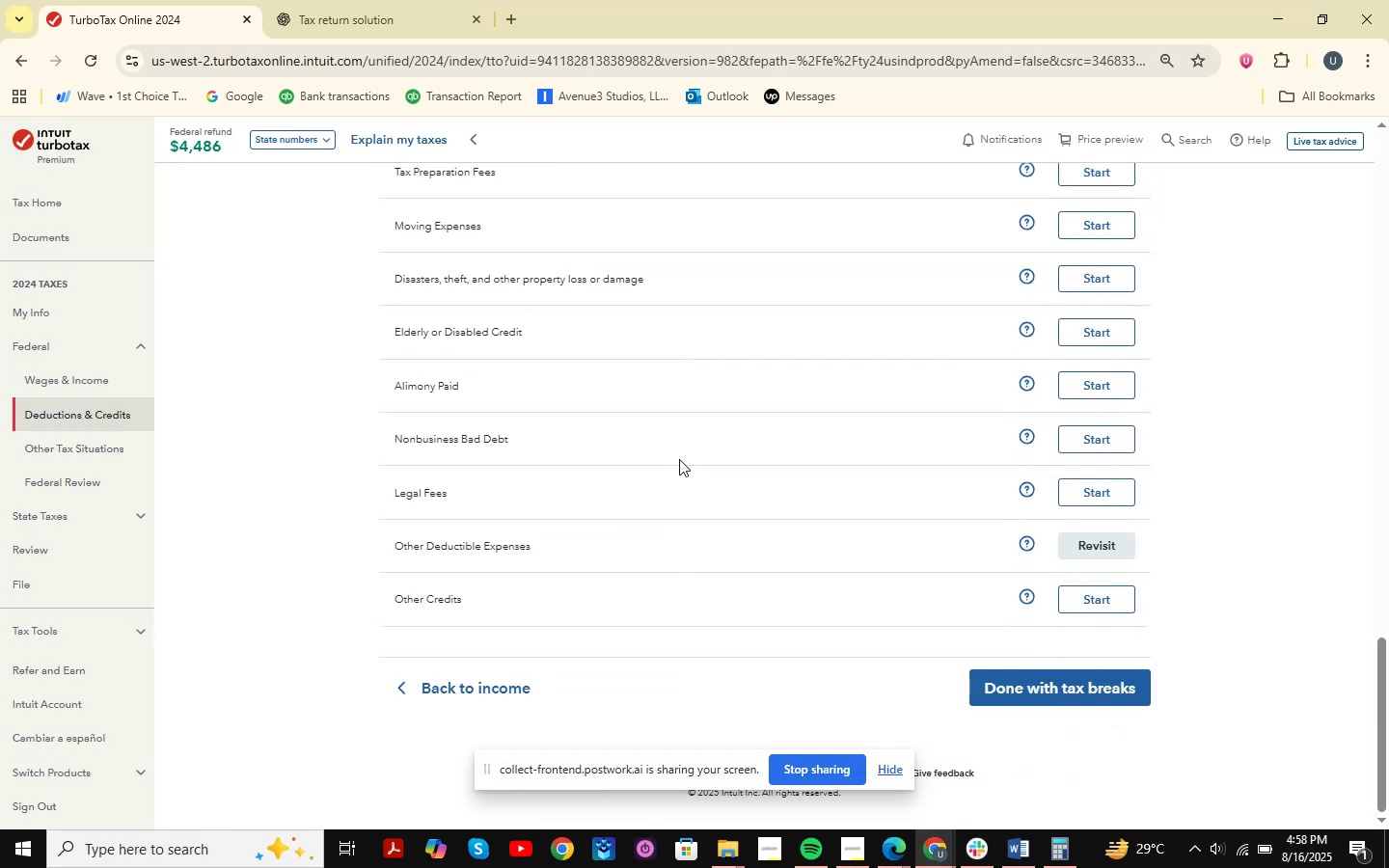 
scroll: coordinate [571, 410], scroll_direction: up, amount: 24.0
 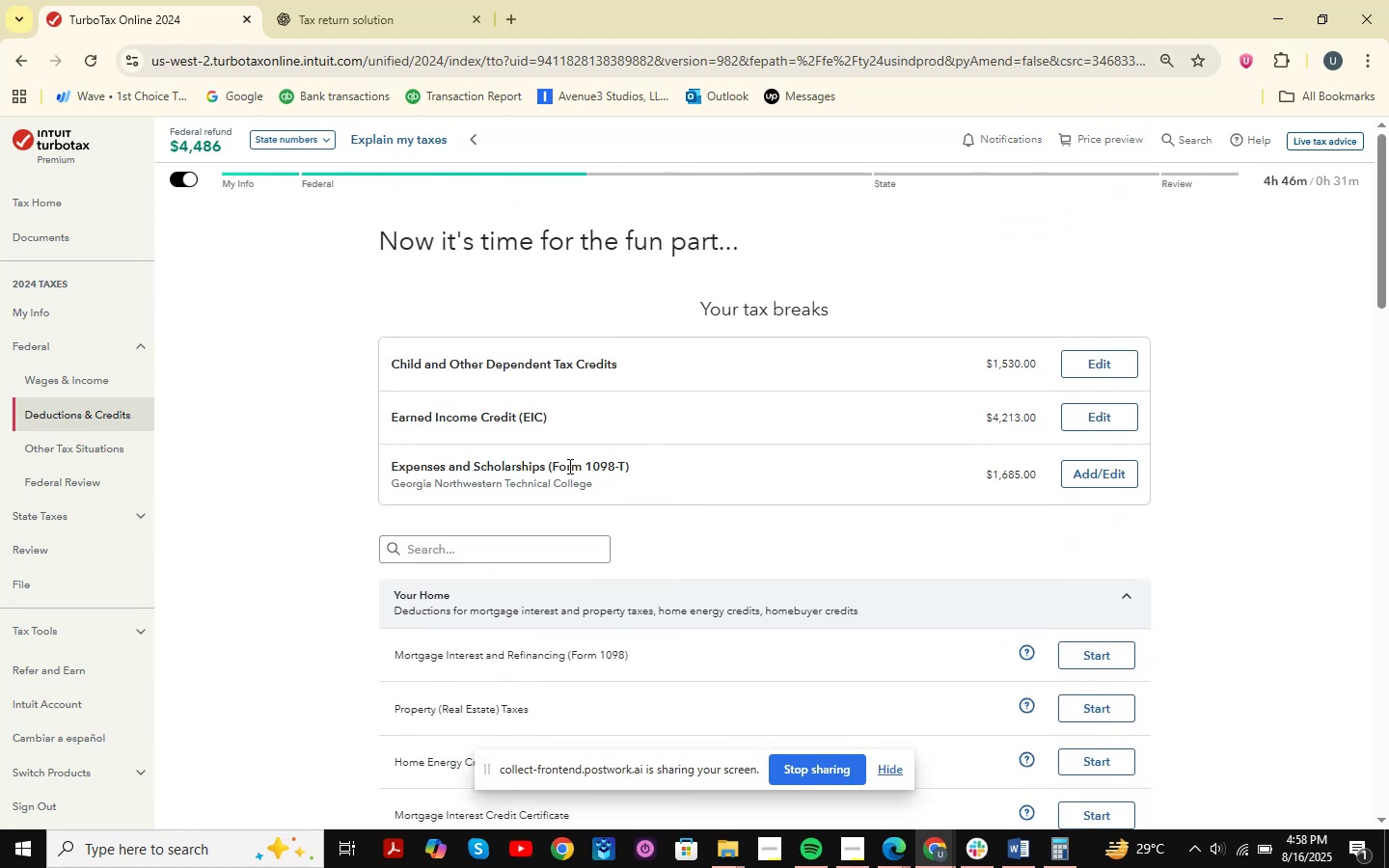 
key(Shift+ShiftLeft)
 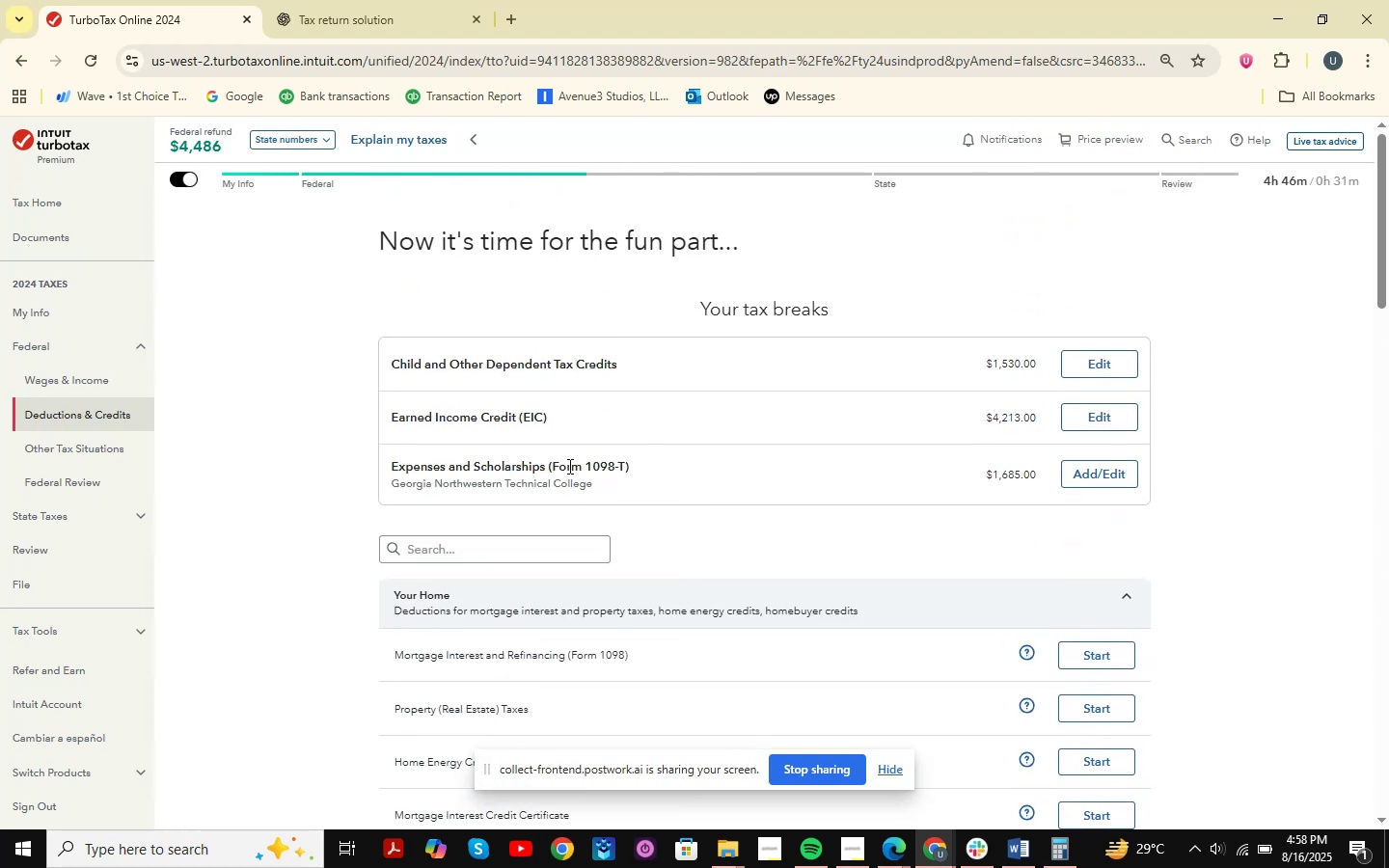 
key(Meta+Shift+MetaLeft)
 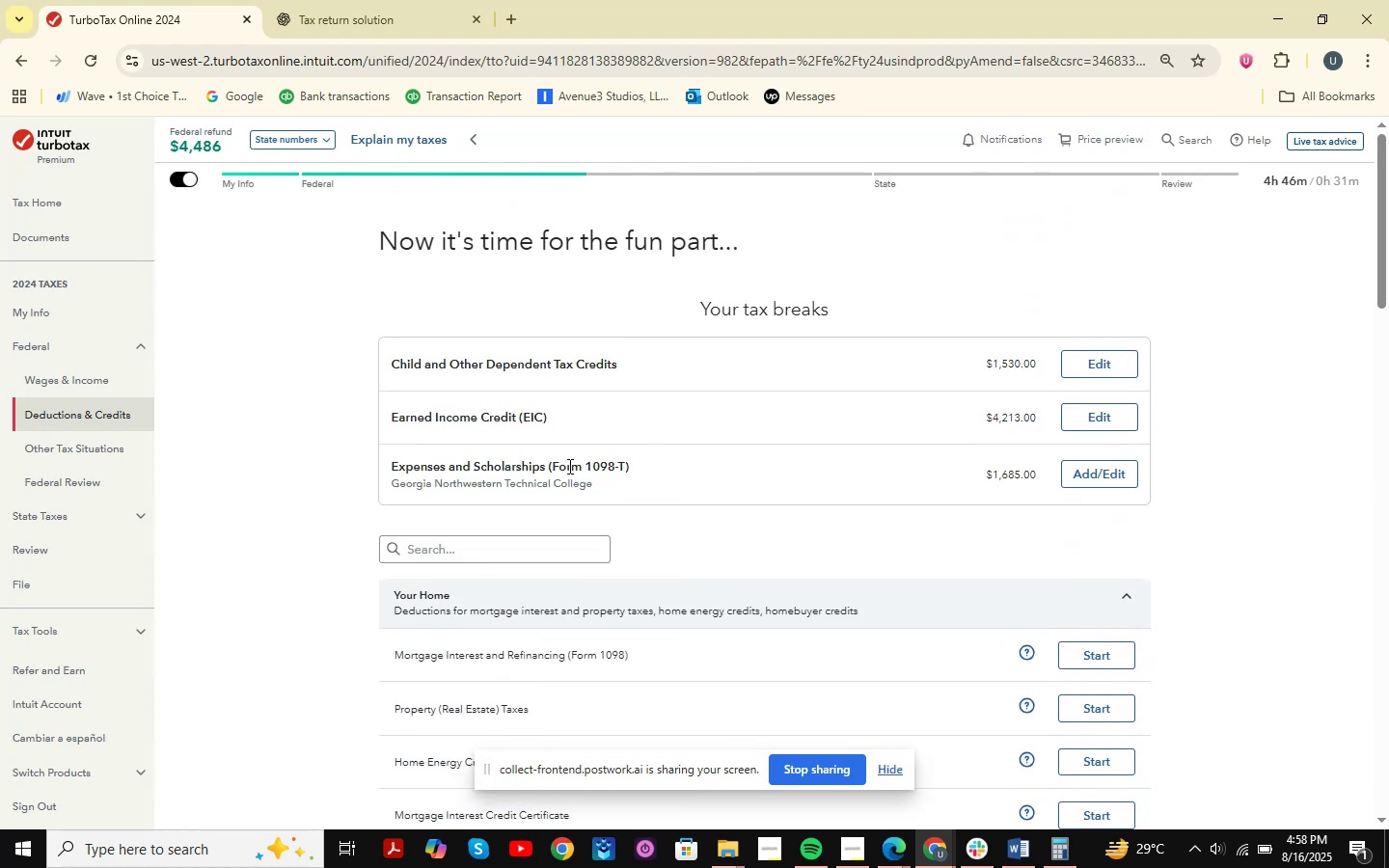 
key(Meta+Shift+S)
 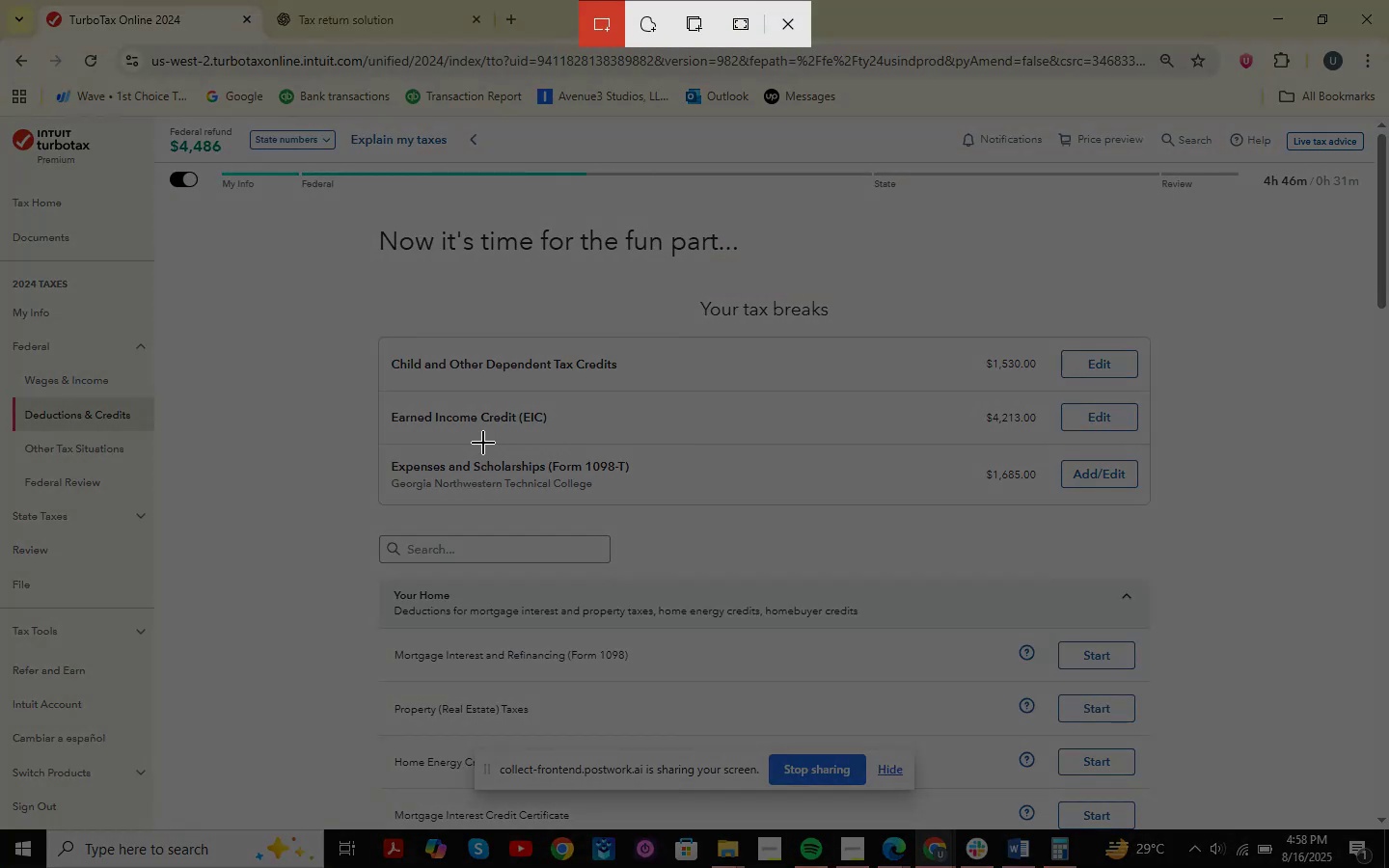 
key(Escape)
 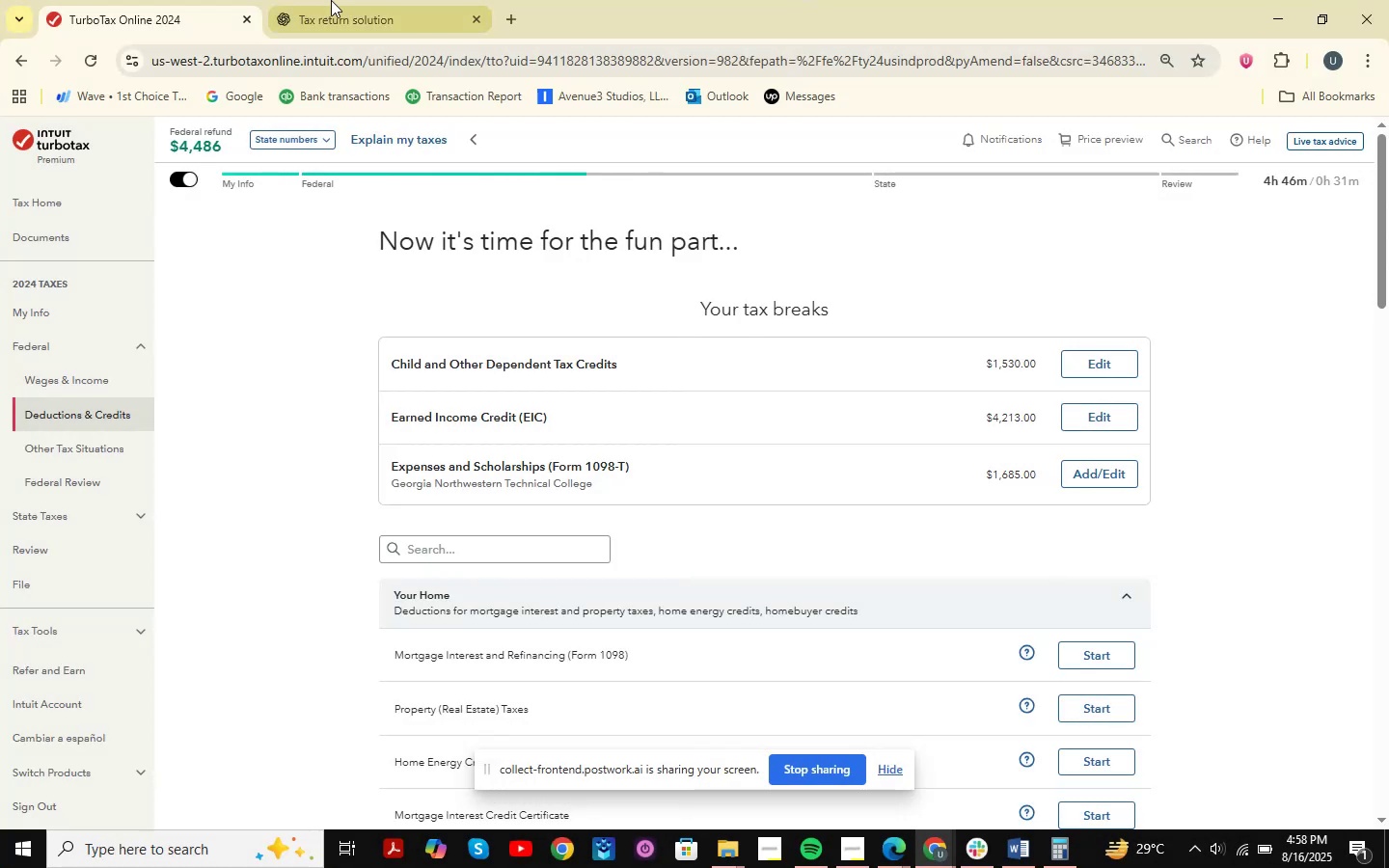 
left_click([331, 0])
 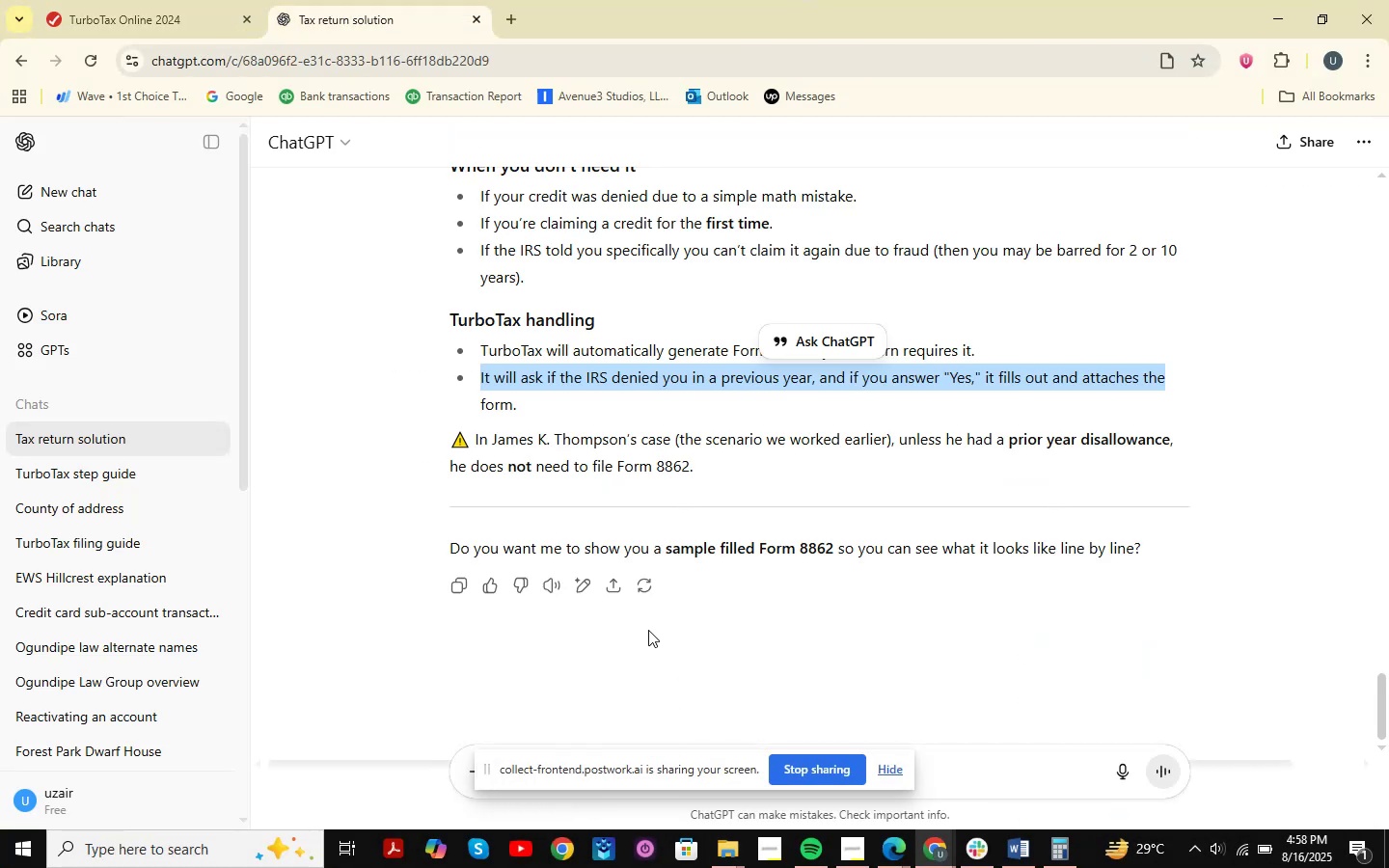 
scroll: coordinate [639, 631], scroll_direction: down, amount: 9.0
 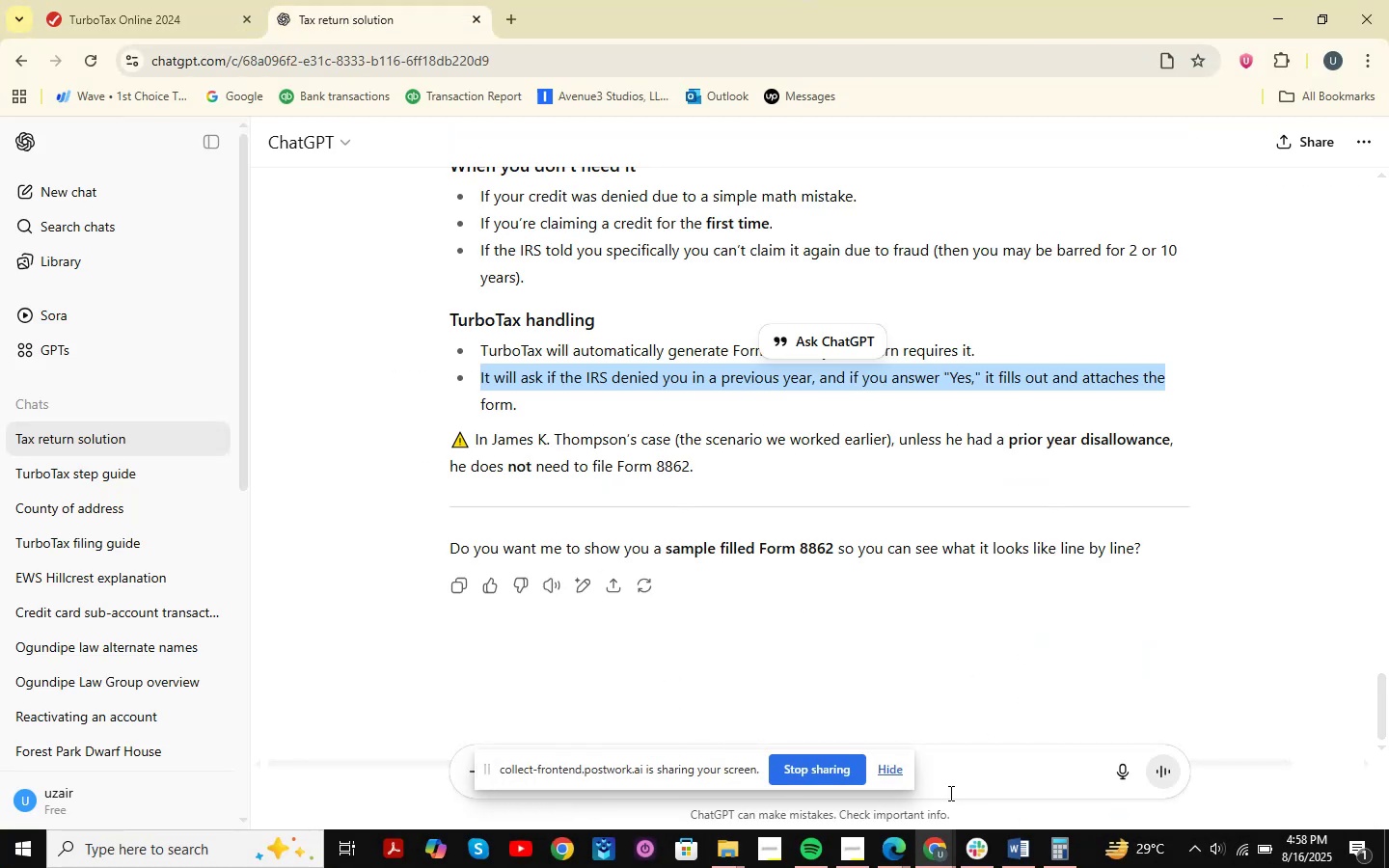 
left_click([1003, 778])
 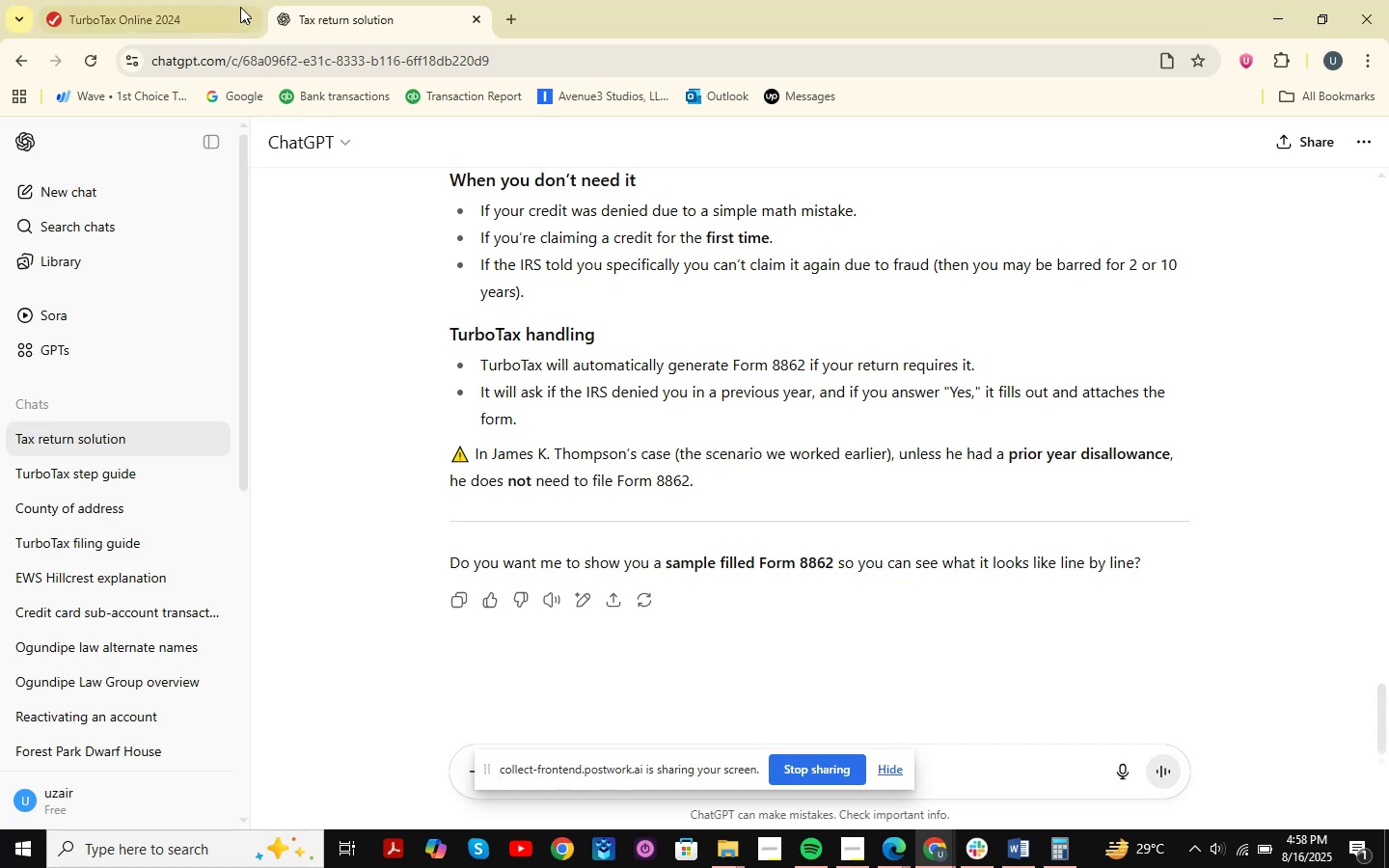 
left_click([149, 0])
 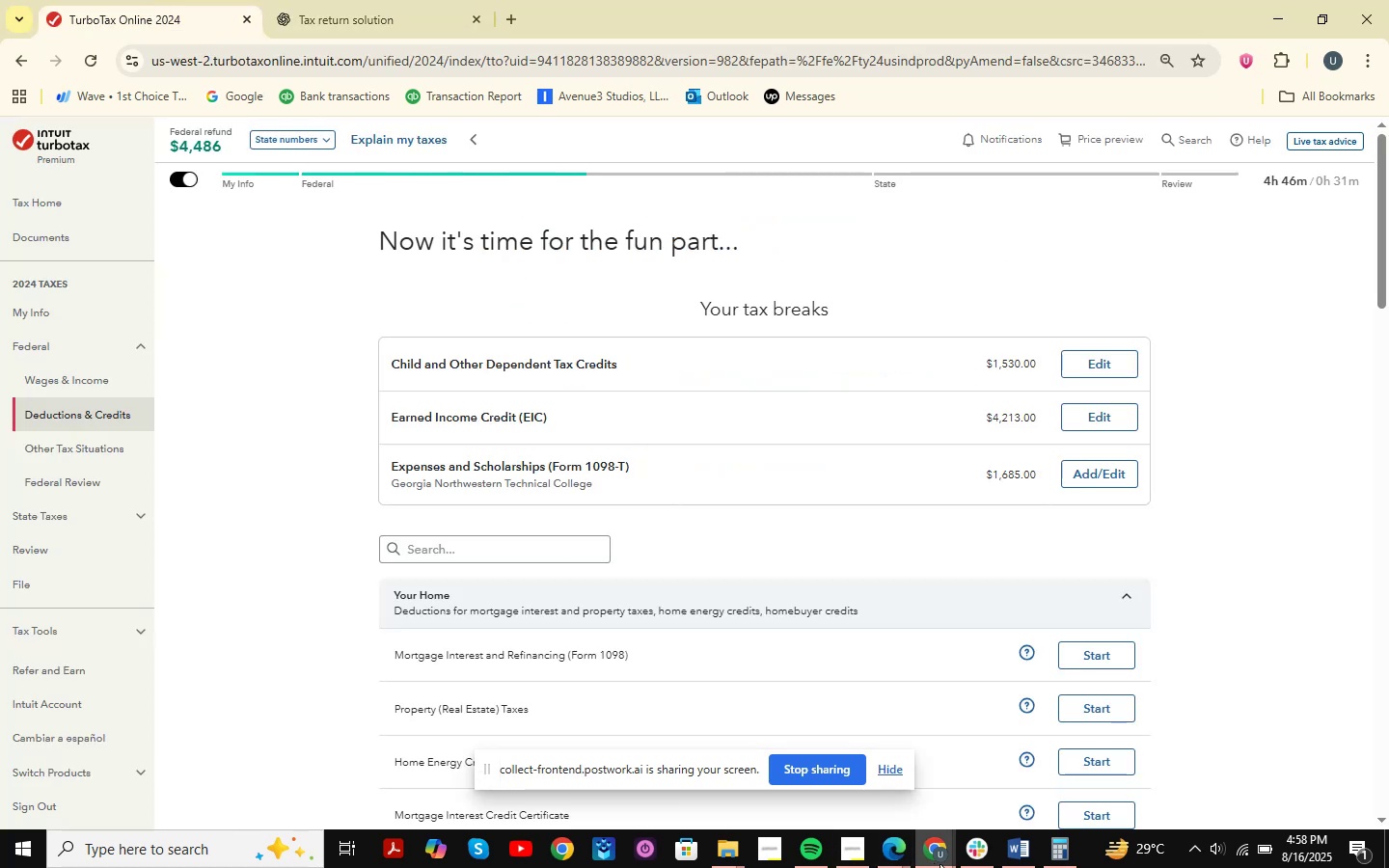 
double_click([1043, 718])
 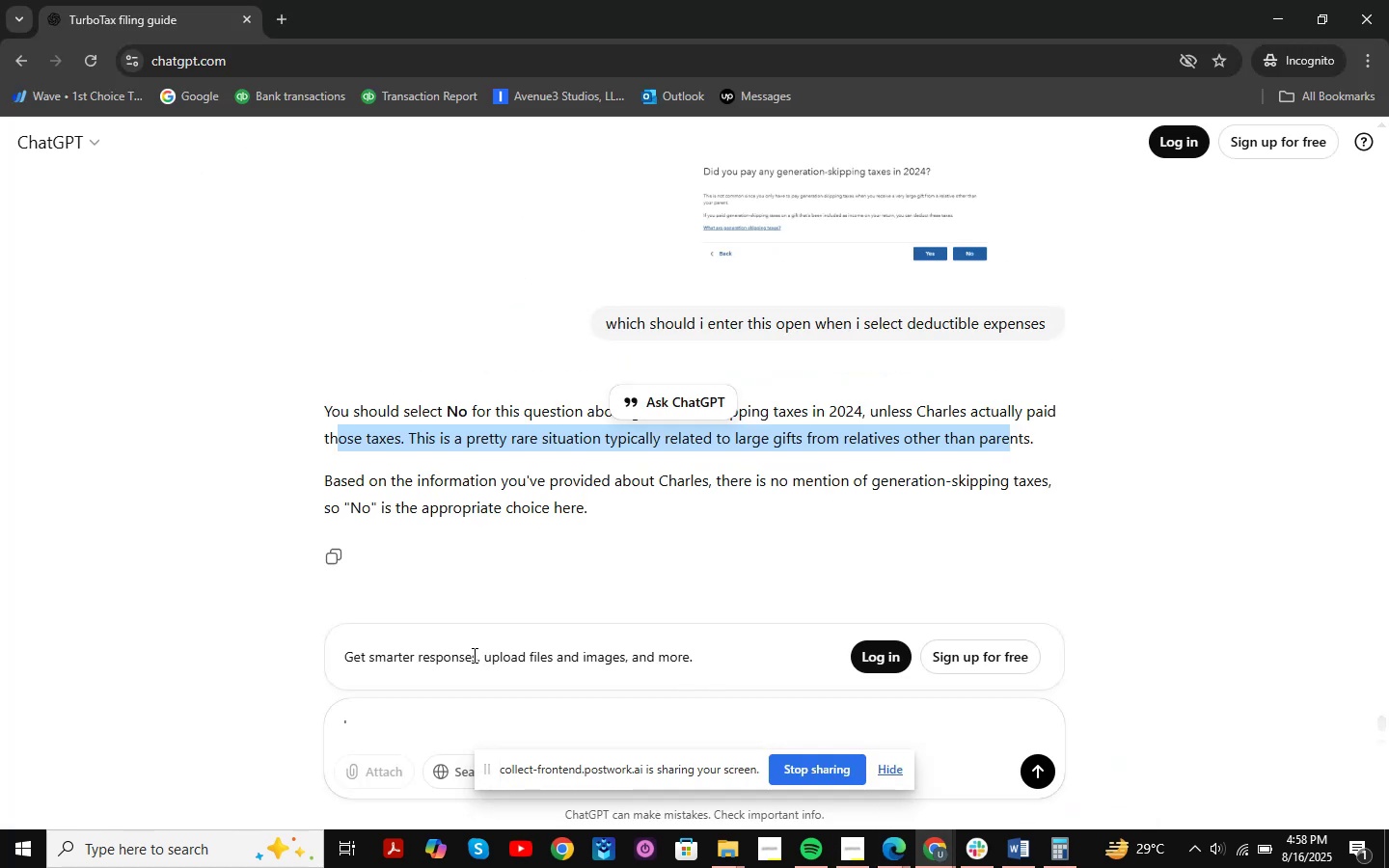 
scroll: coordinate [696, 575], scroll_direction: down, amount: 4.0
 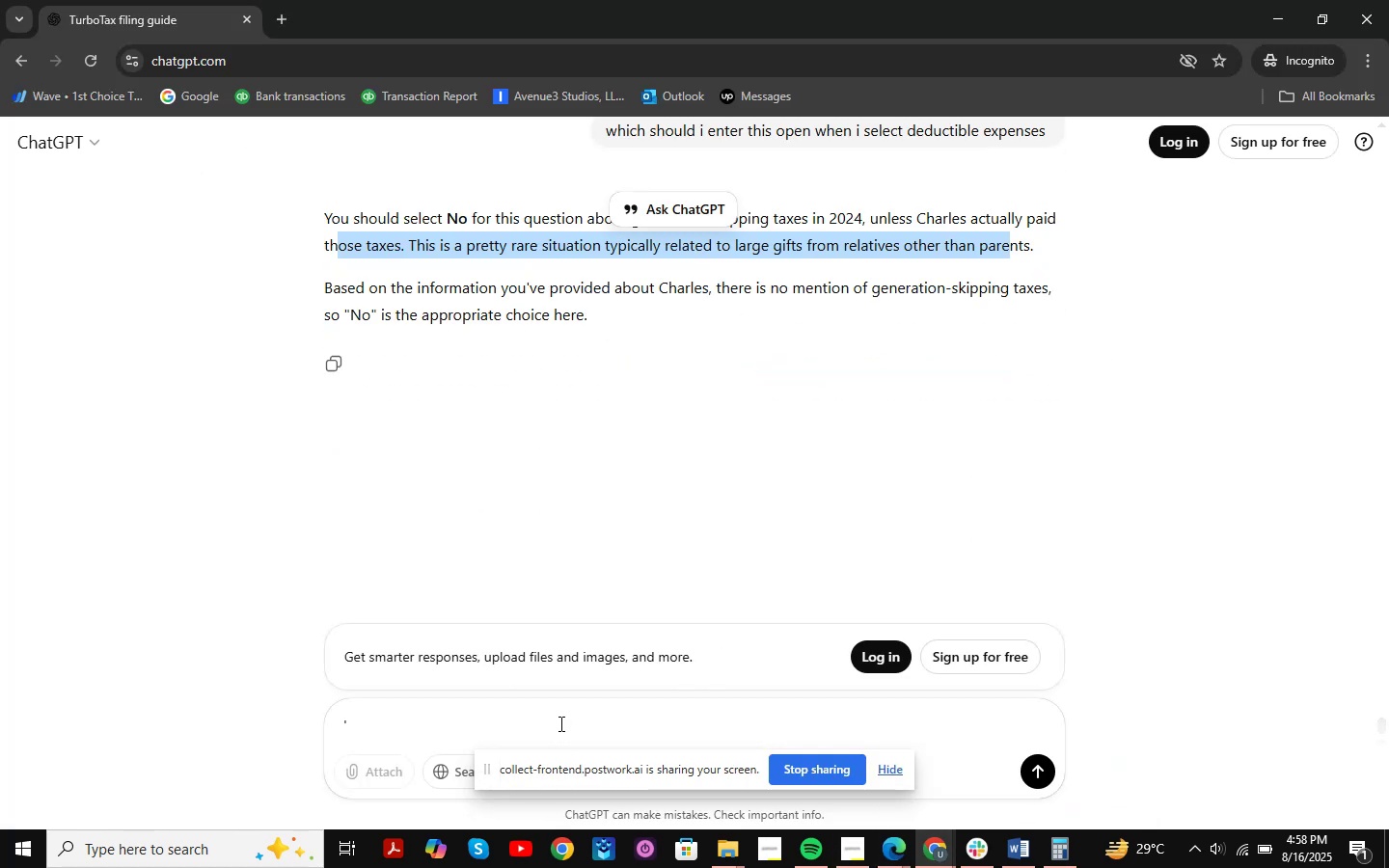 
left_click([561, 717])
 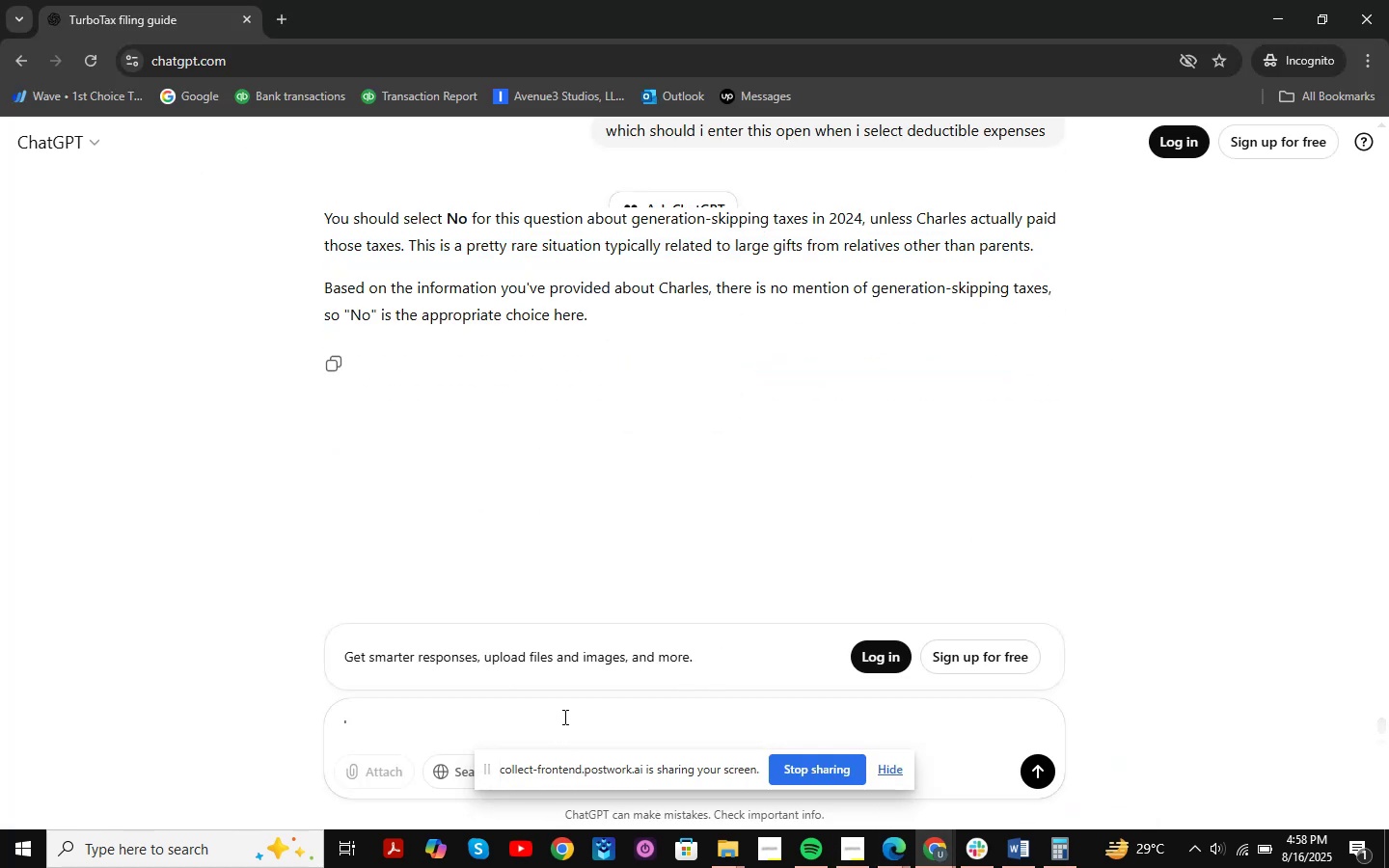 
key(Backspace)
type(this is no)
key(Backspace)
type(ot showing any decti)
key(Backspace)
key(Backspace)
key(Backspace)
type(de)
key(Backspace)
type(uctible expen)
key(Backspace)
type(nses for gambling )
 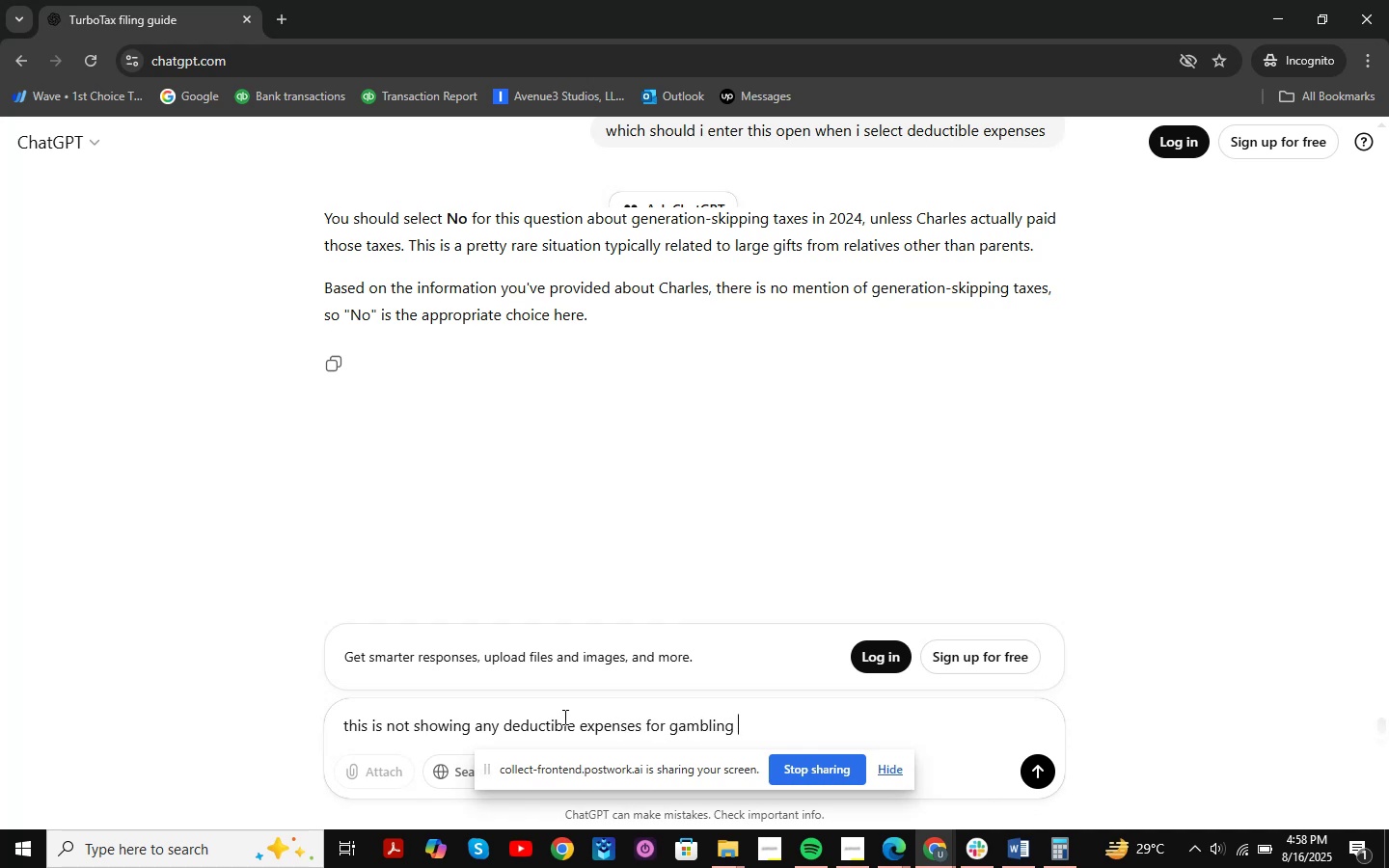 
key(Enter)
 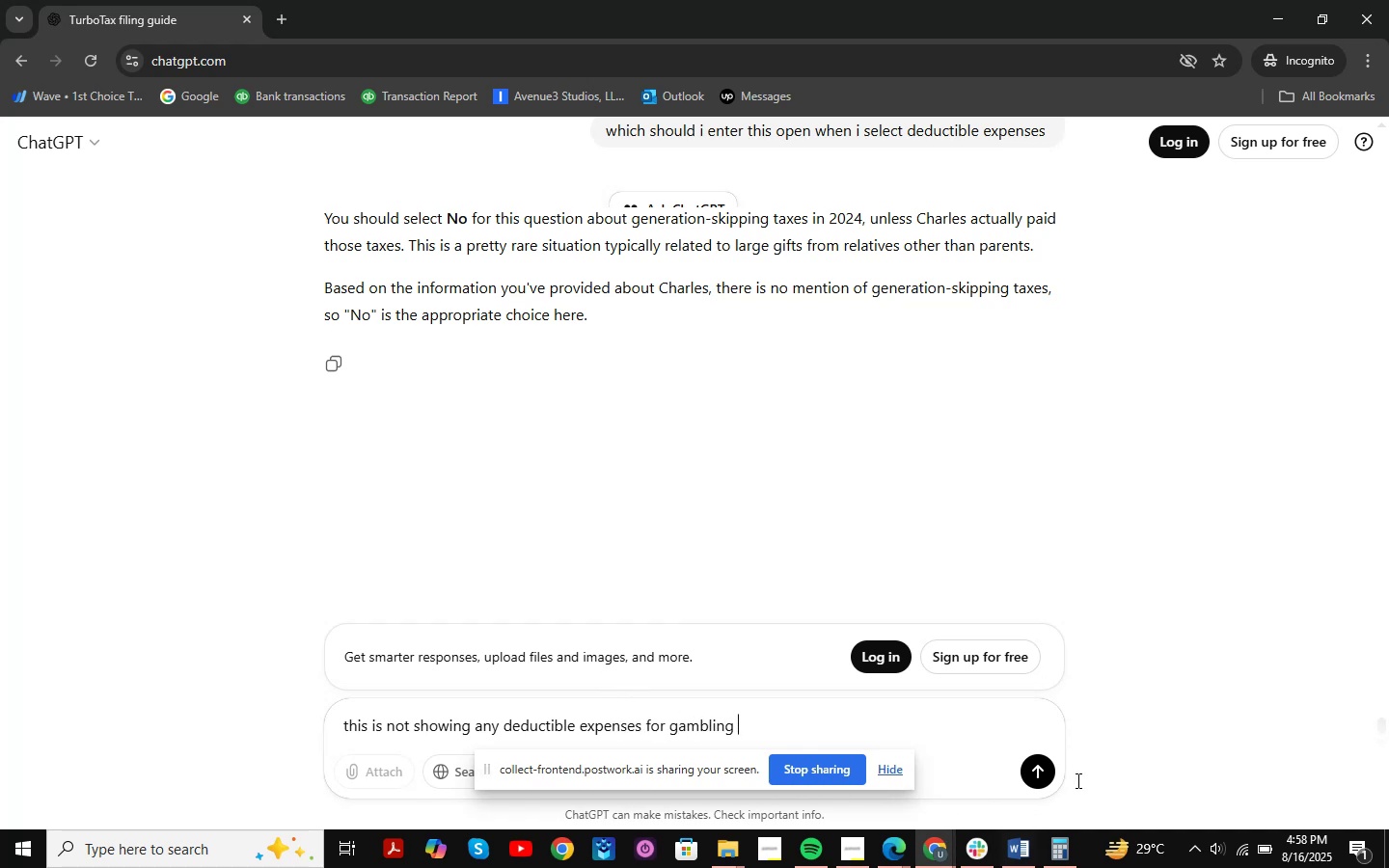 
double_click([1027, 864])
 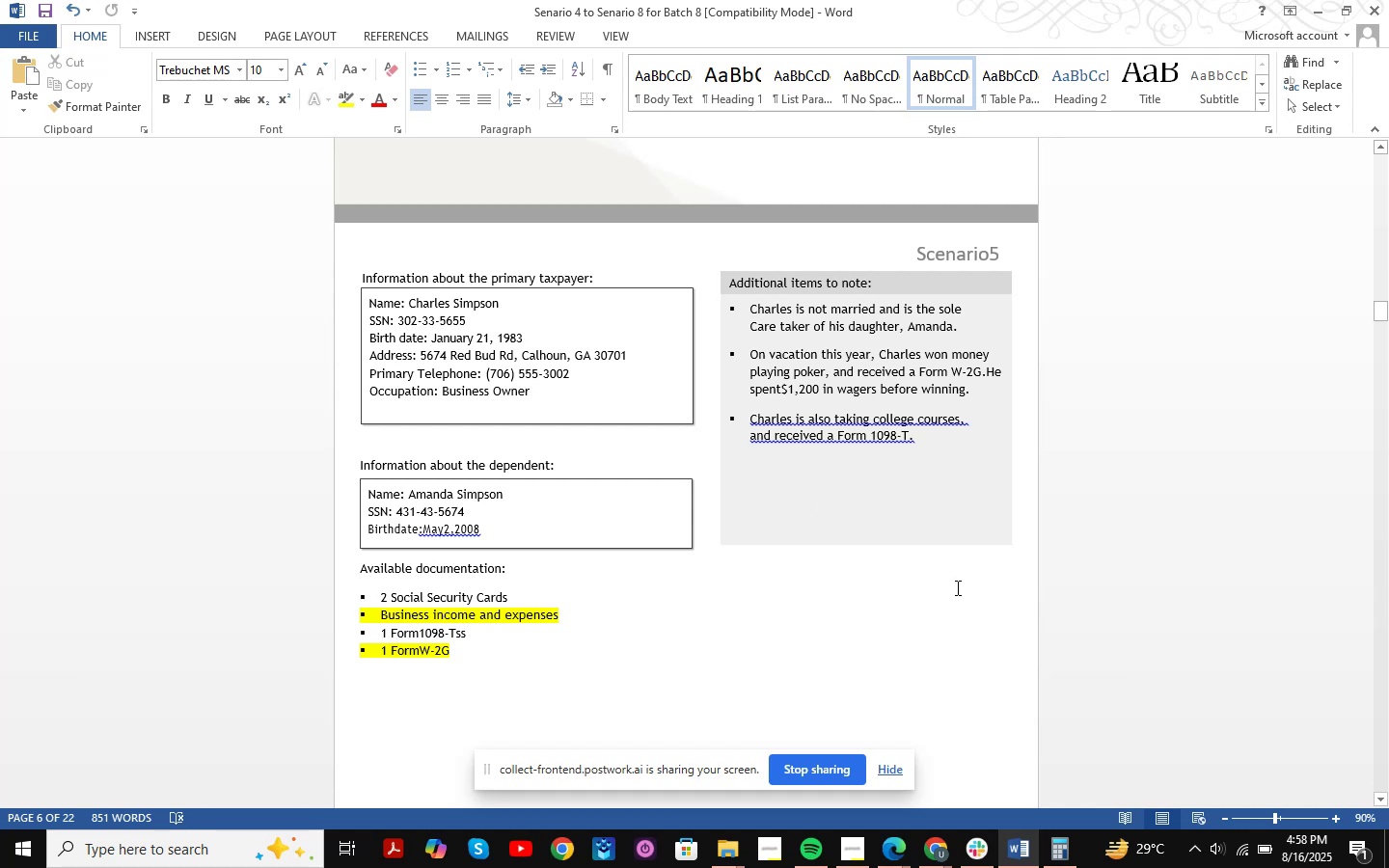 
wait(10.47)
 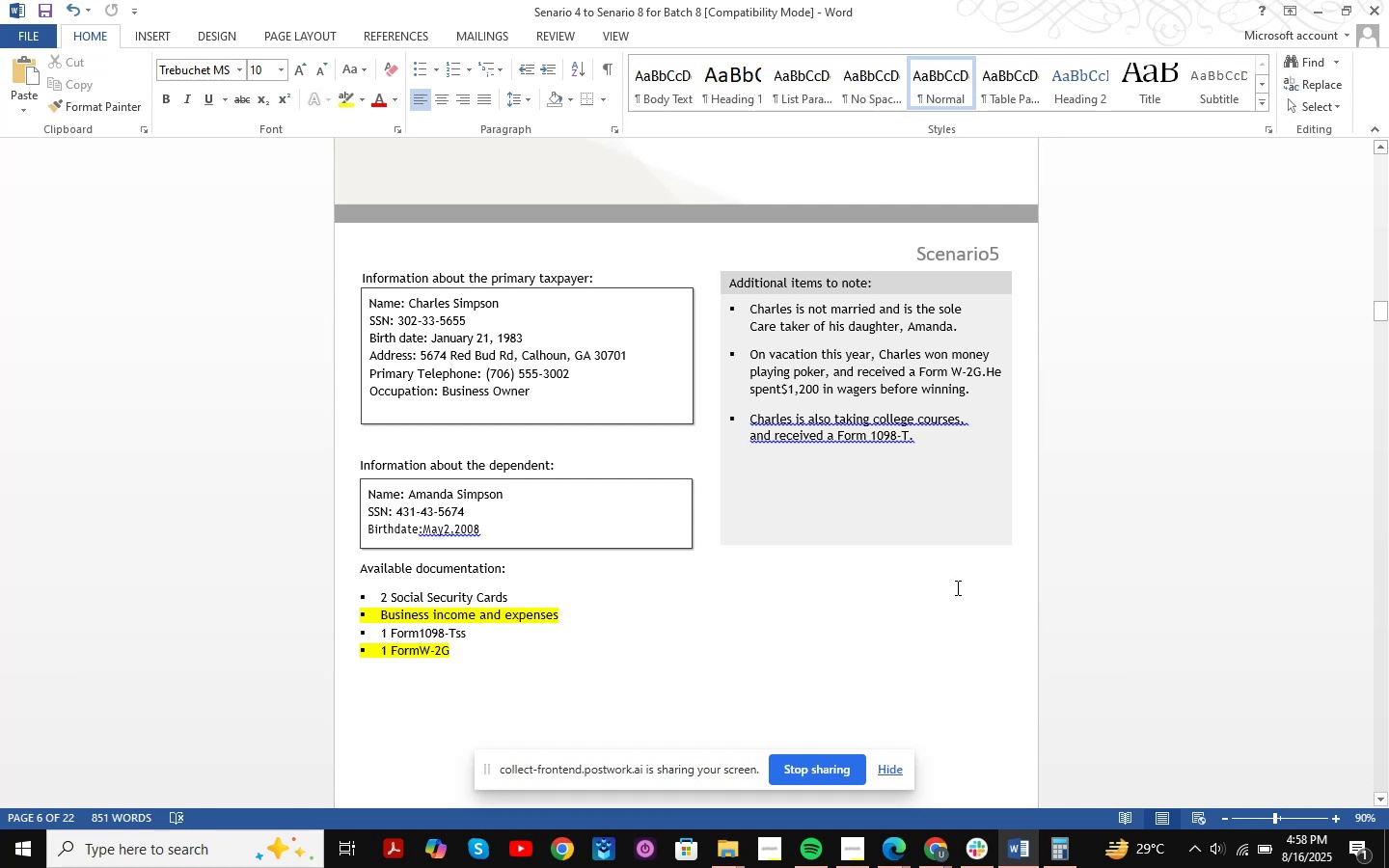 
scroll: coordinate [880, 518], scroll_direction: down, amount: 69.0
 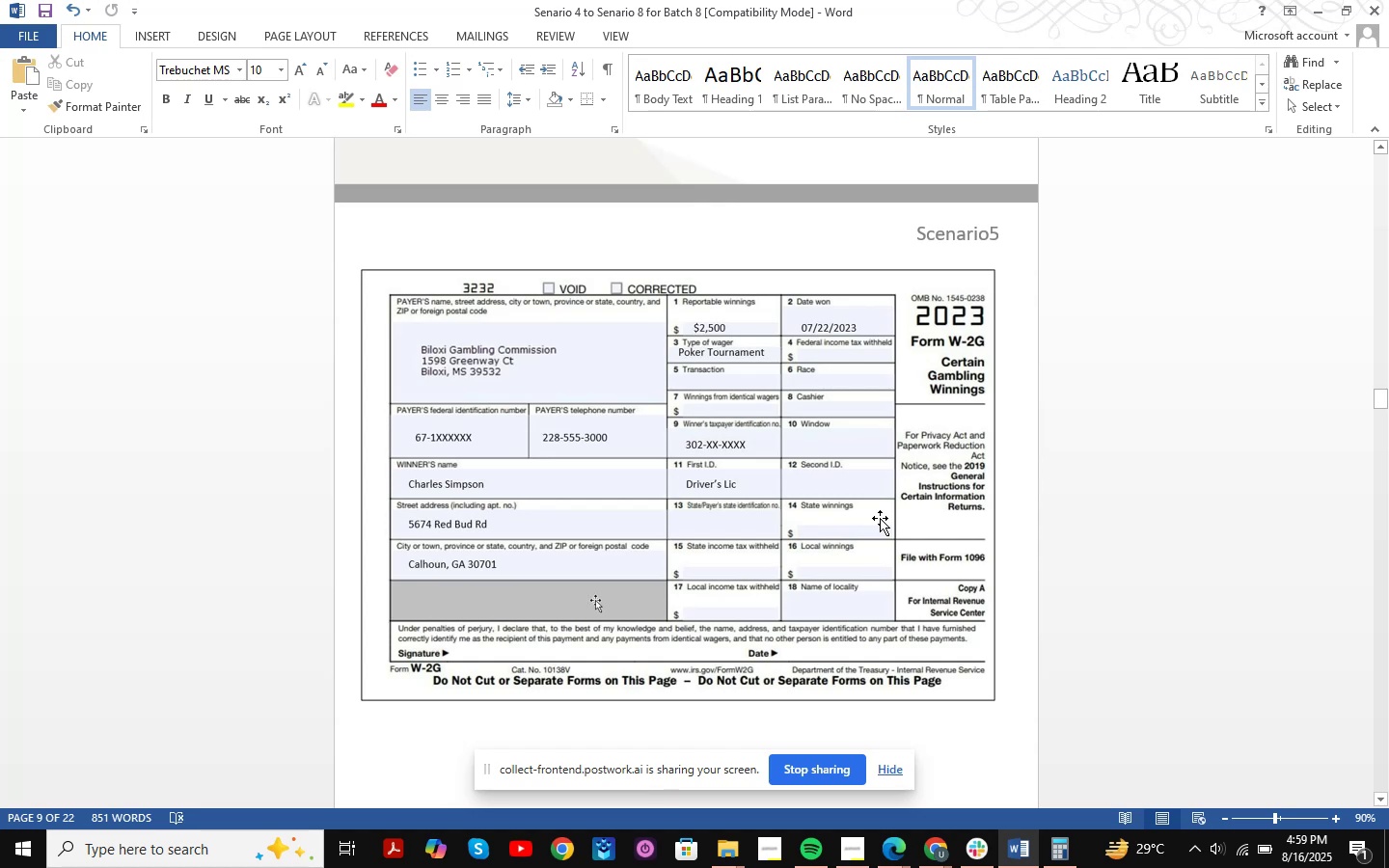 
wait(9.32)
 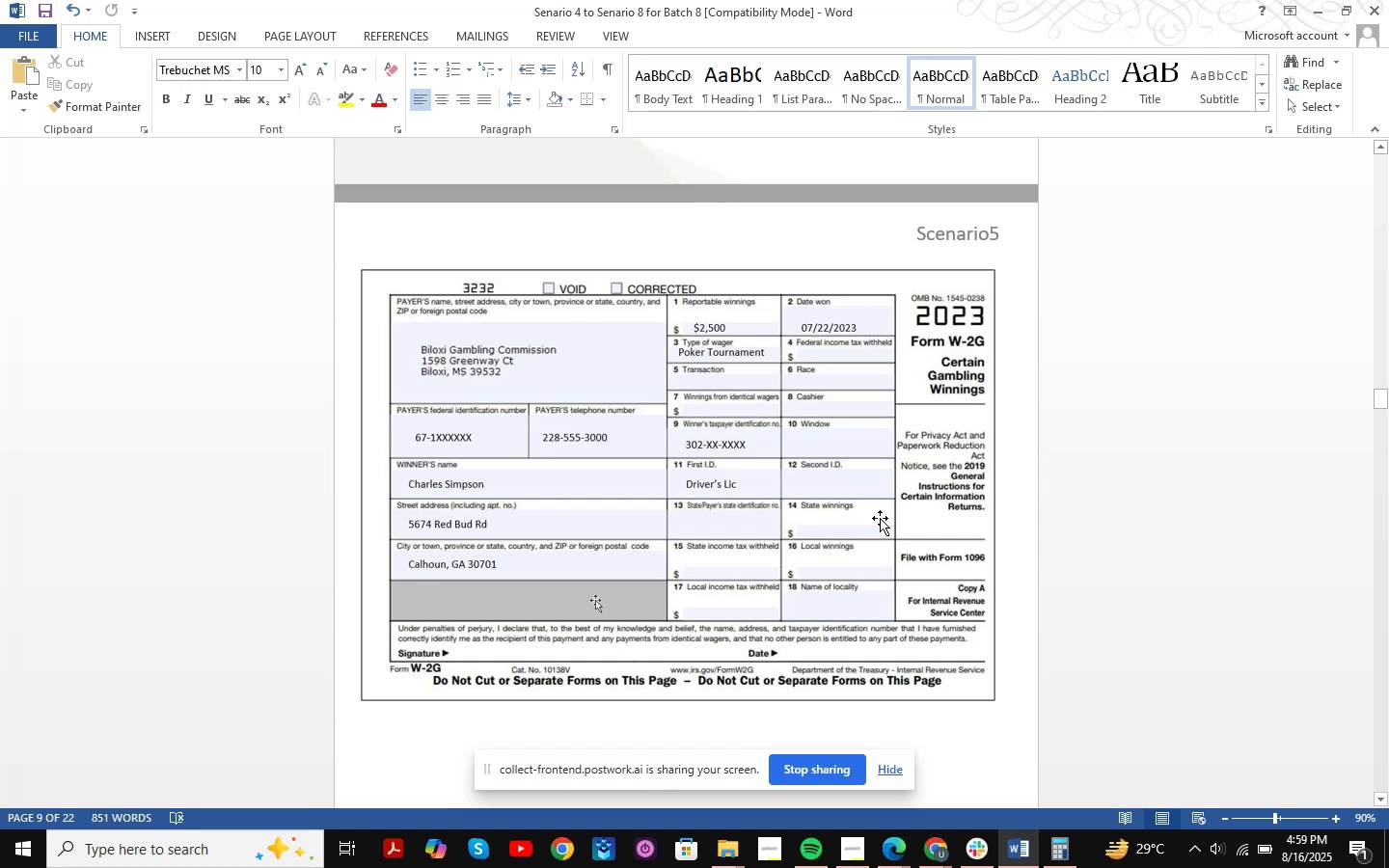 
scroll: coordinate [880, 518], scroll_direction: down, amount: 10.0
 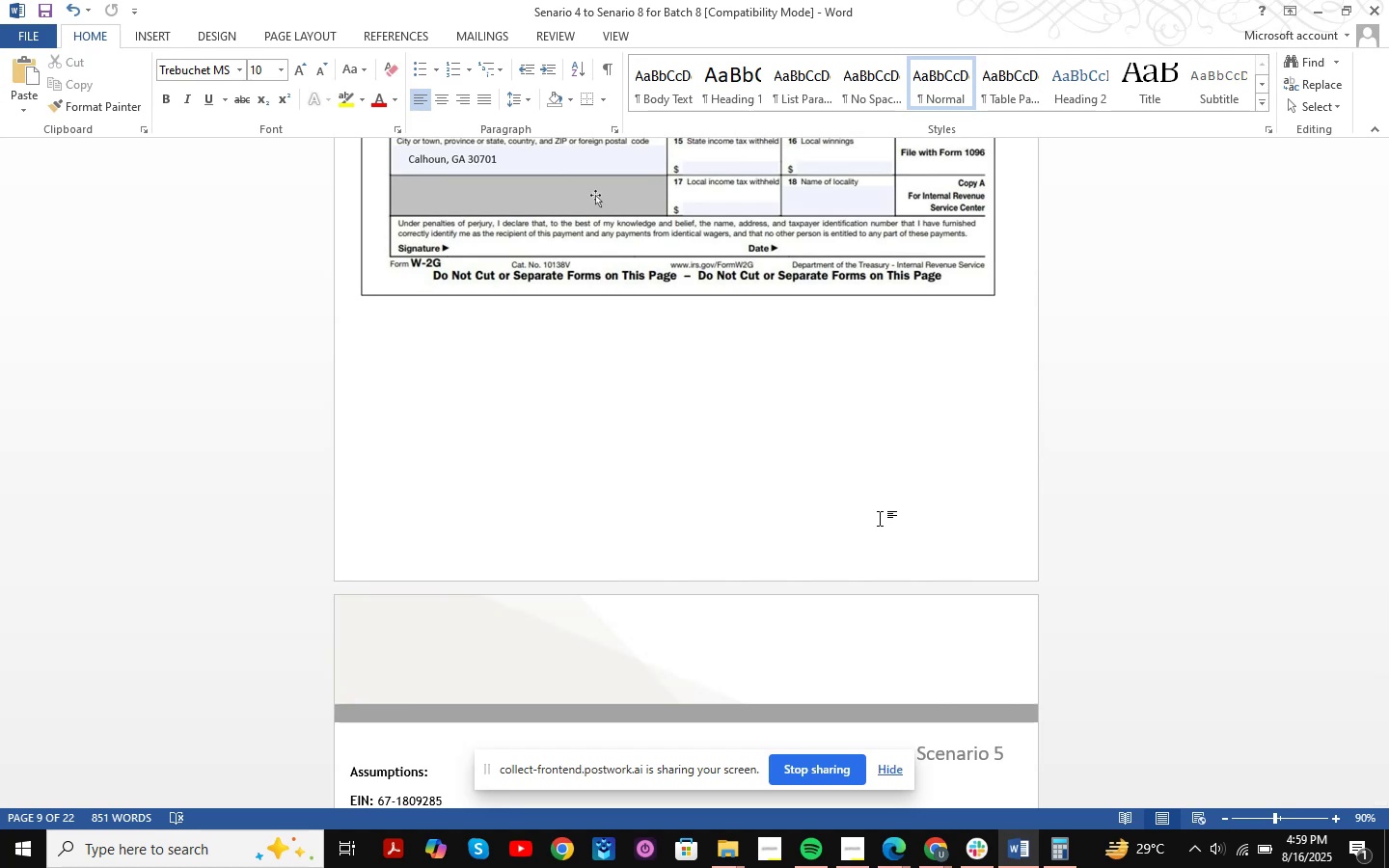 
wait(19.72)
 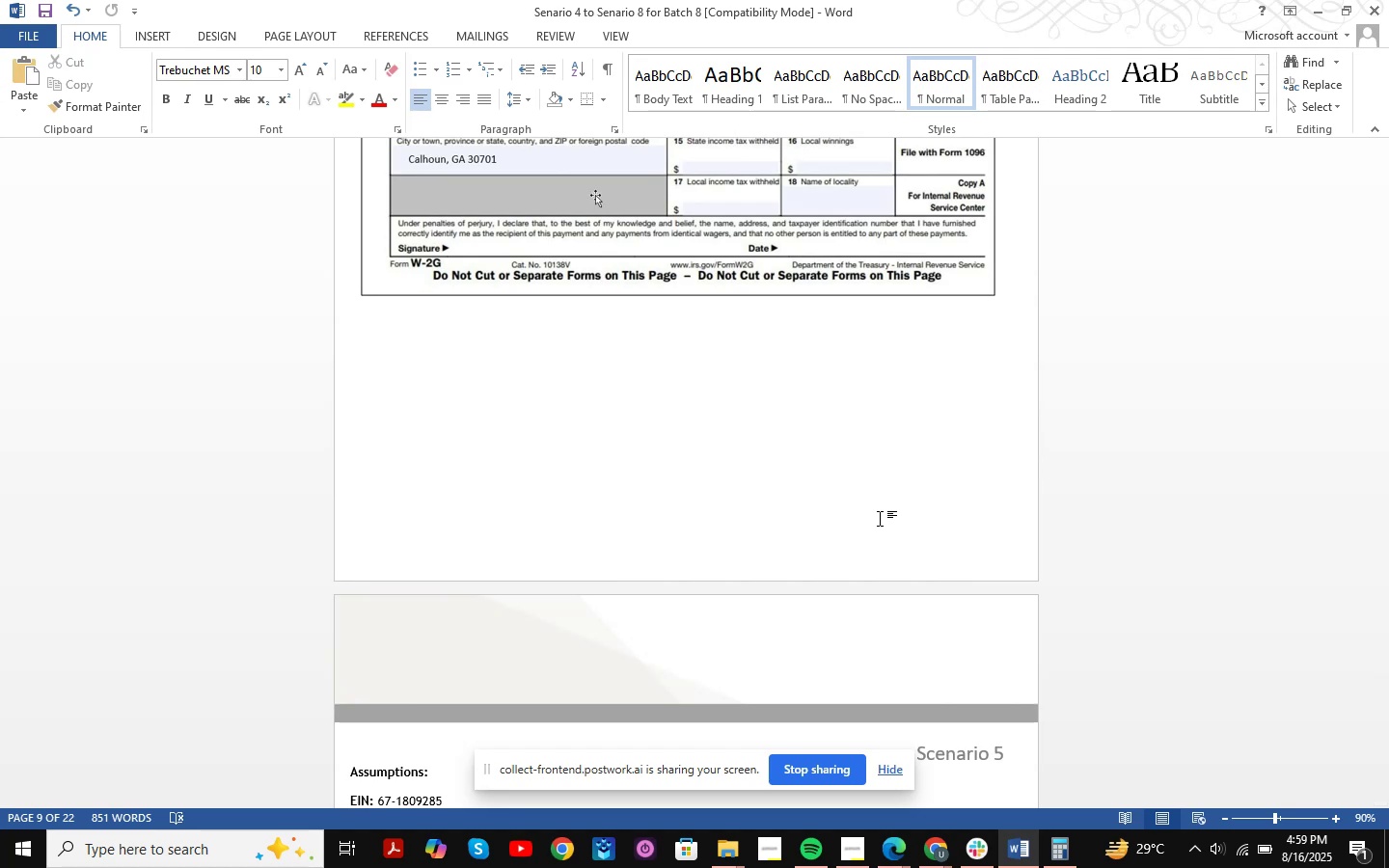 
scroll: coordinate [885, 454], scroll_direction: up, amount: 11.0
 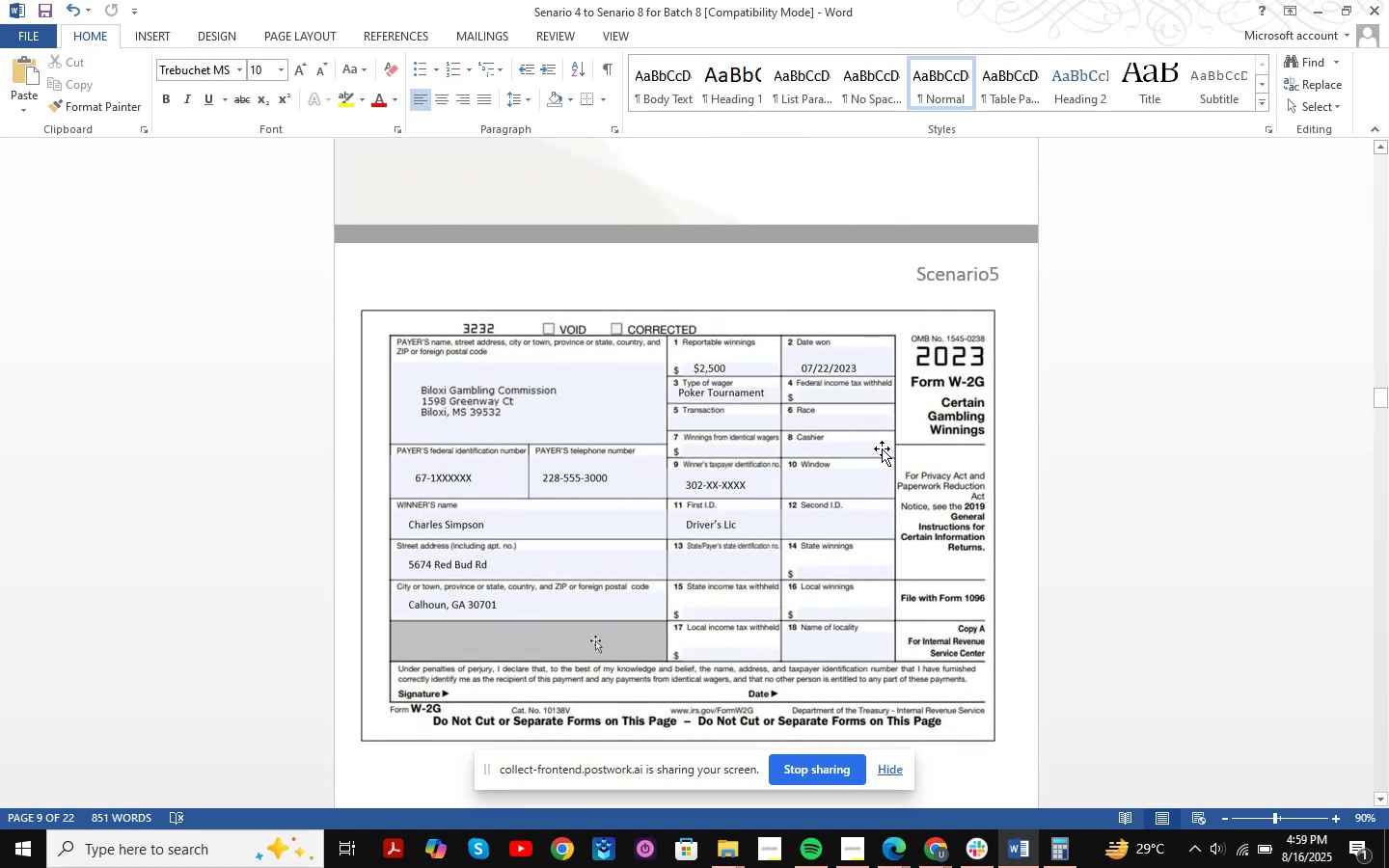 
scroll: coordinate [870, 452], scroll_direction: down, amount: 18.0
 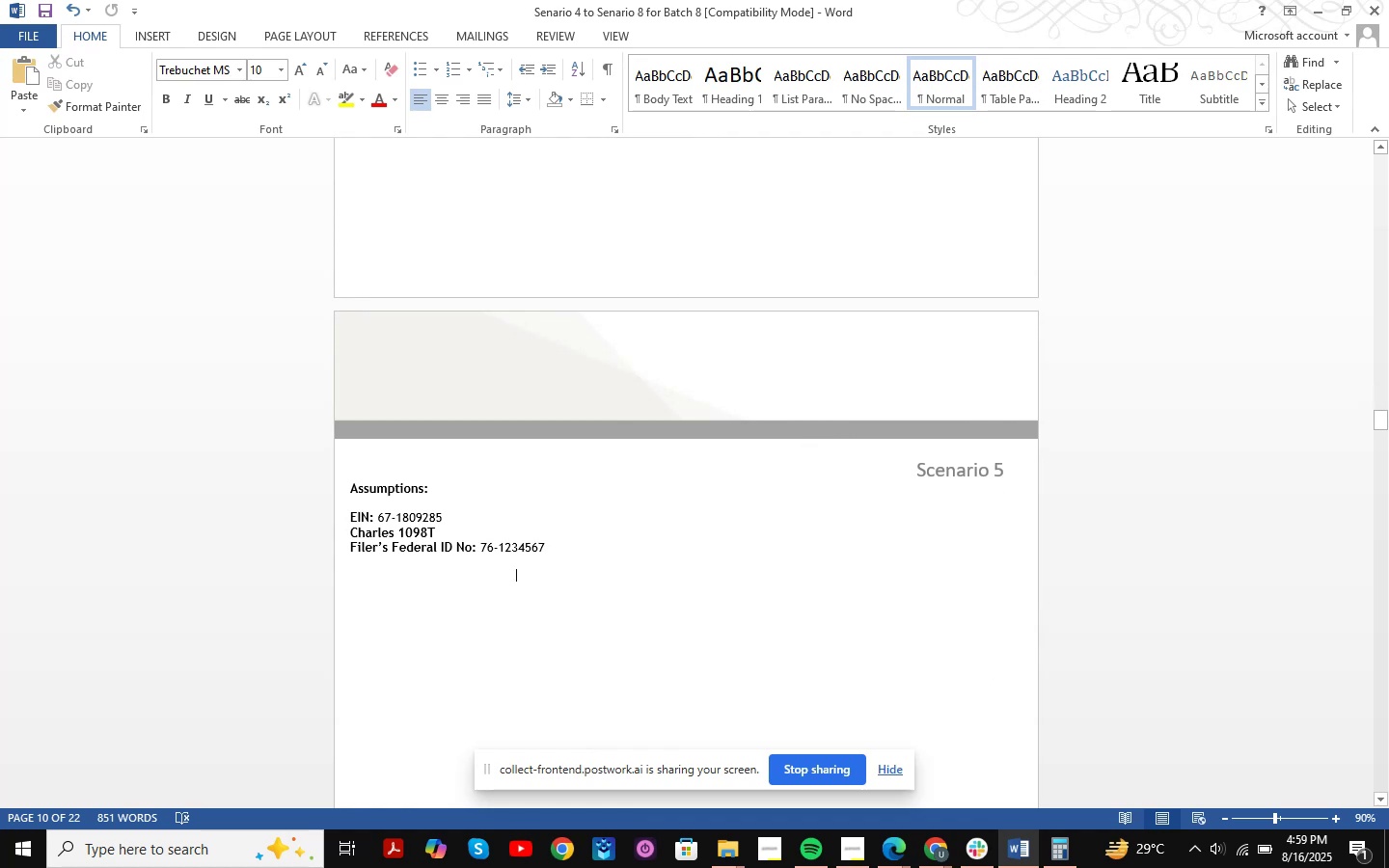 
left_click([929, 862])
 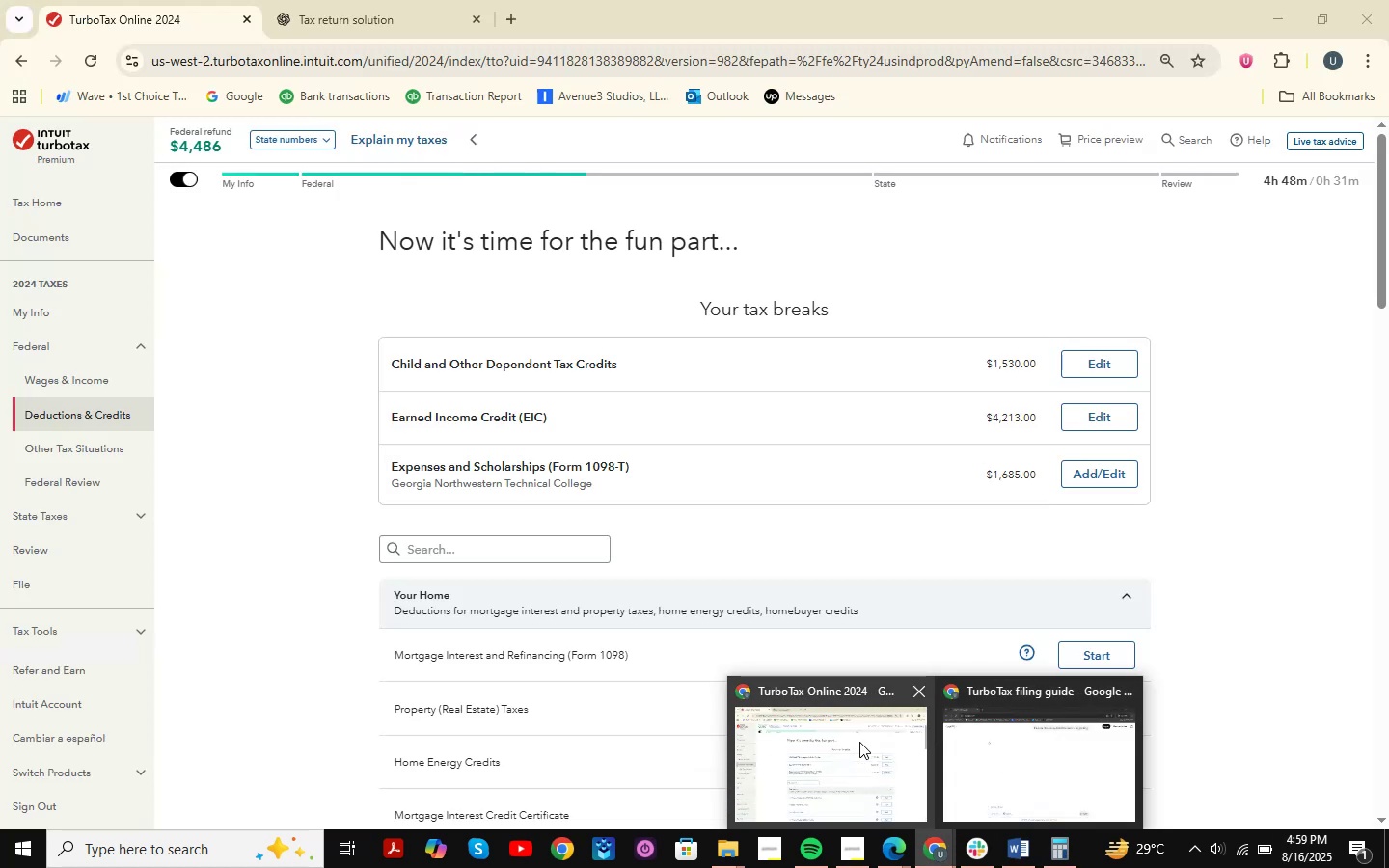 
left_click([859, 742])
 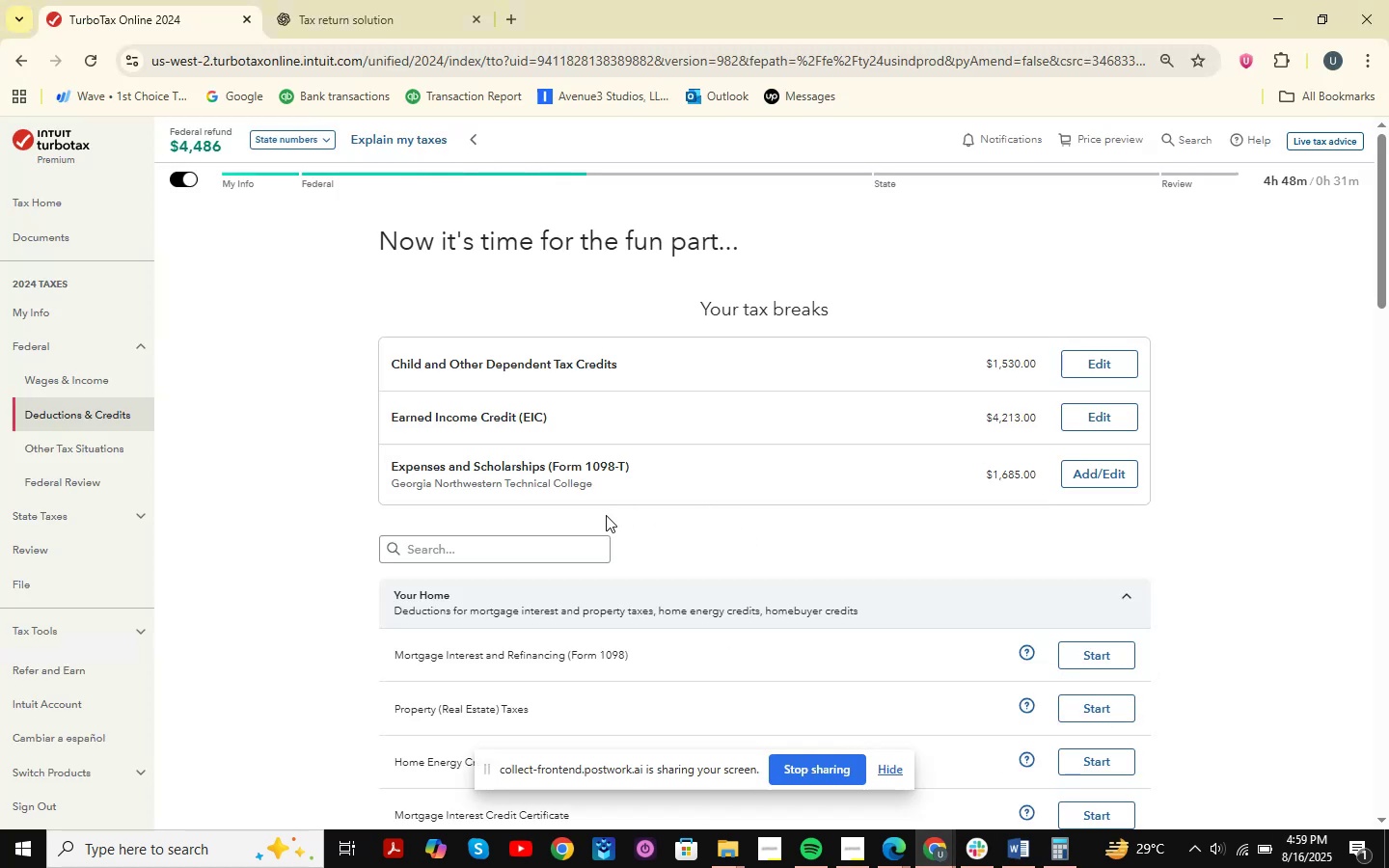 
left_click([586, 552])
 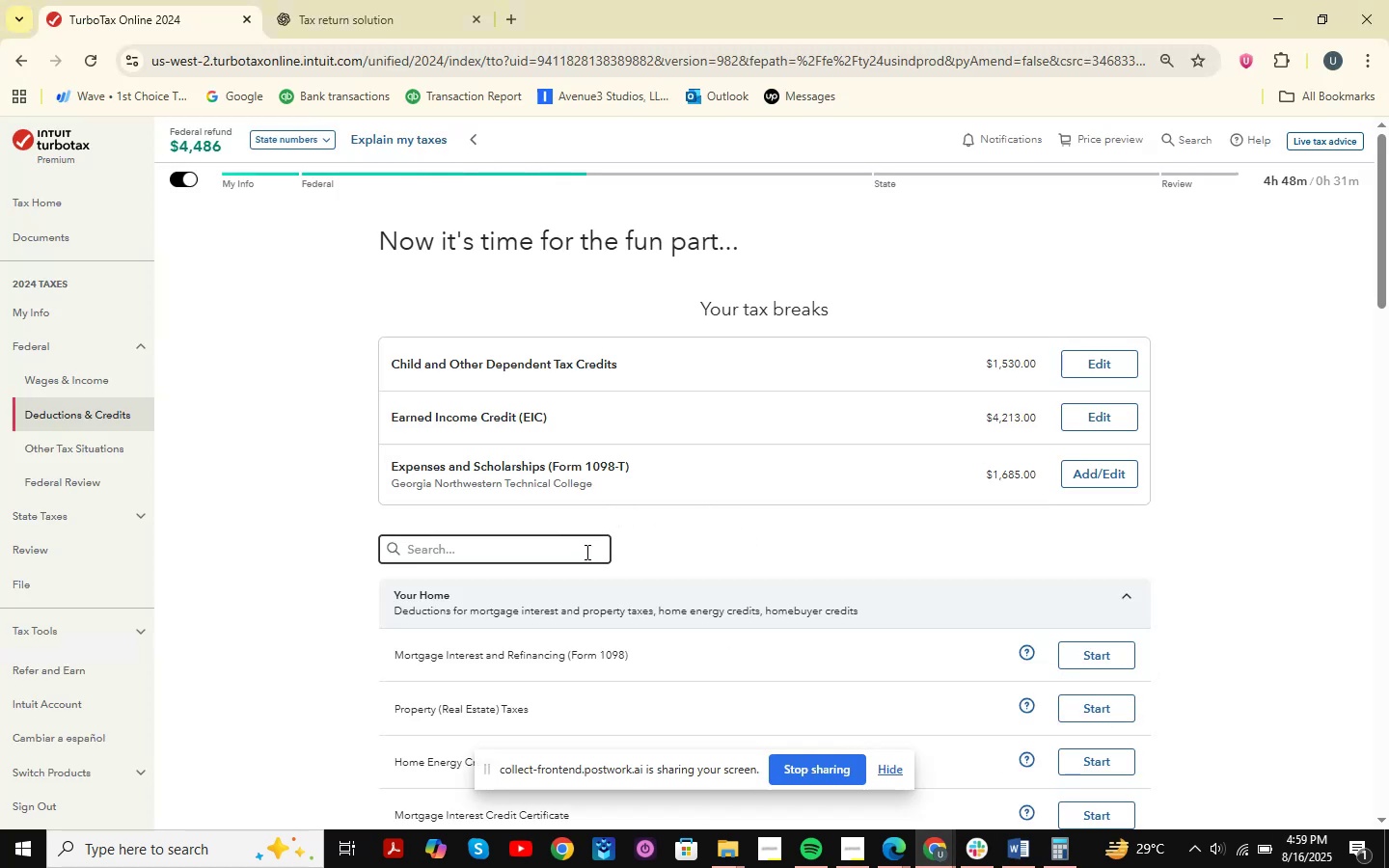 
type(gam)
 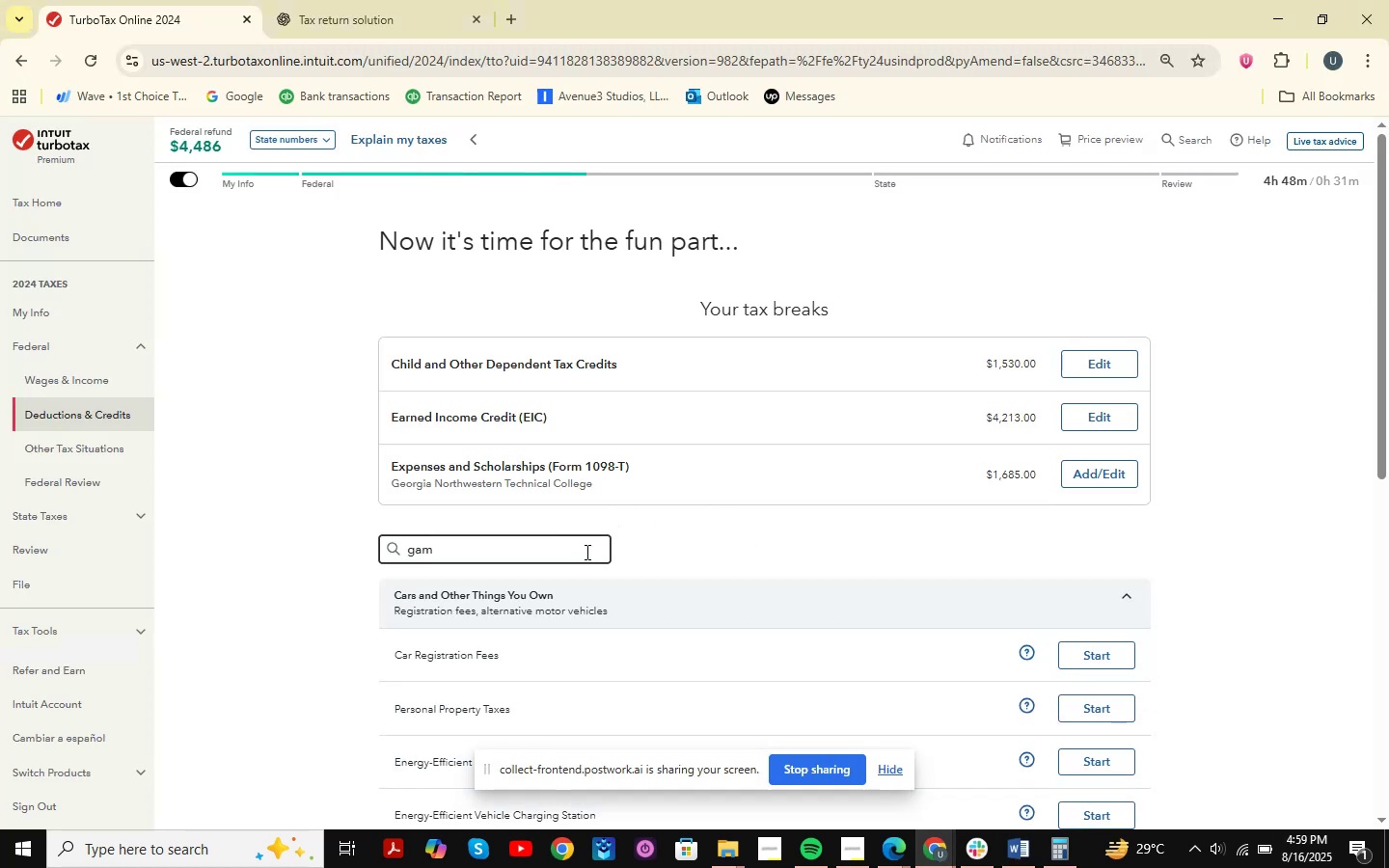 
scroll: coordinate [759, 521], scroll_direction: down, amount: 4.0
 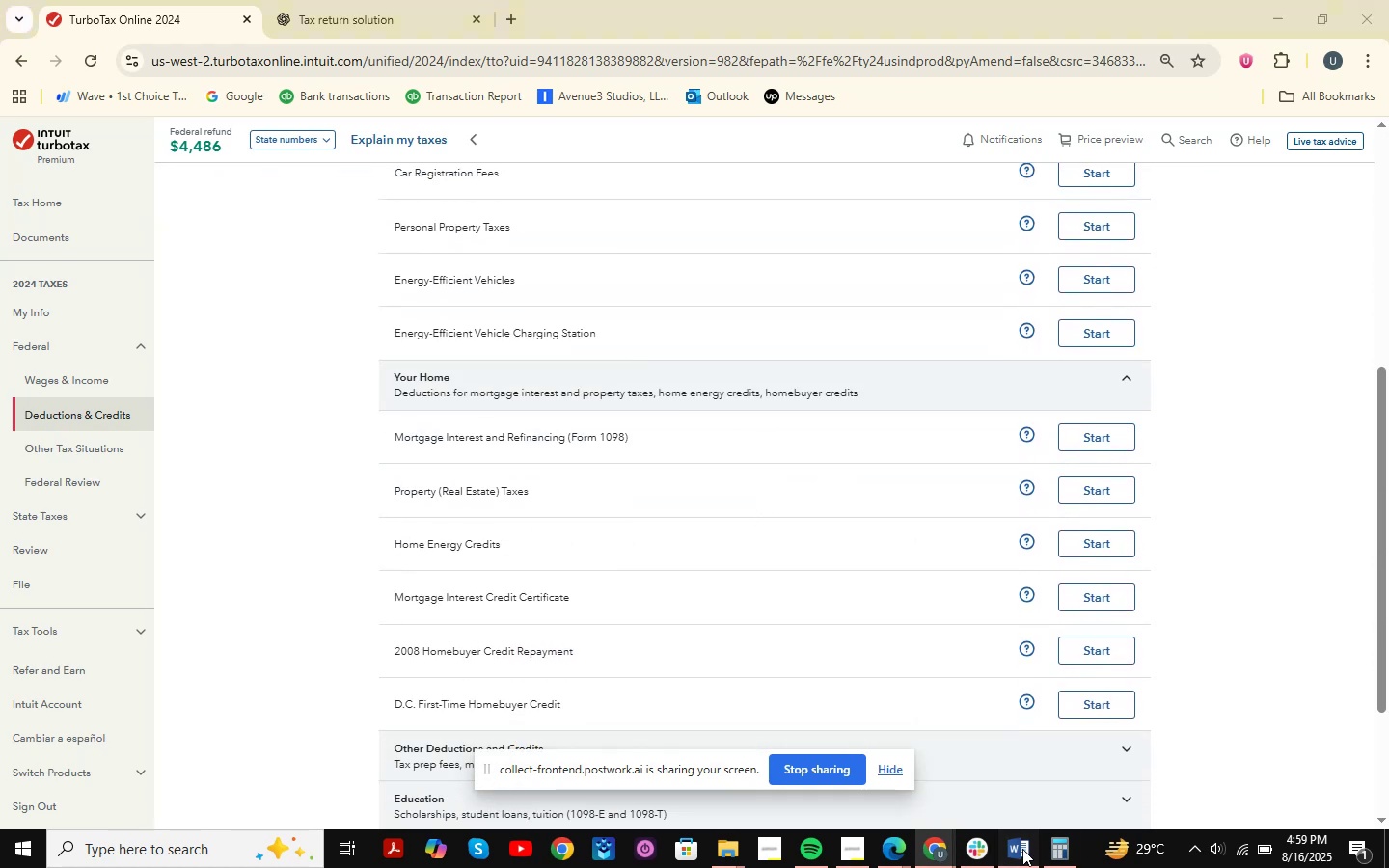 
scroll: coordinate [972, 503], scroll_direction: up, amount: 46.0
 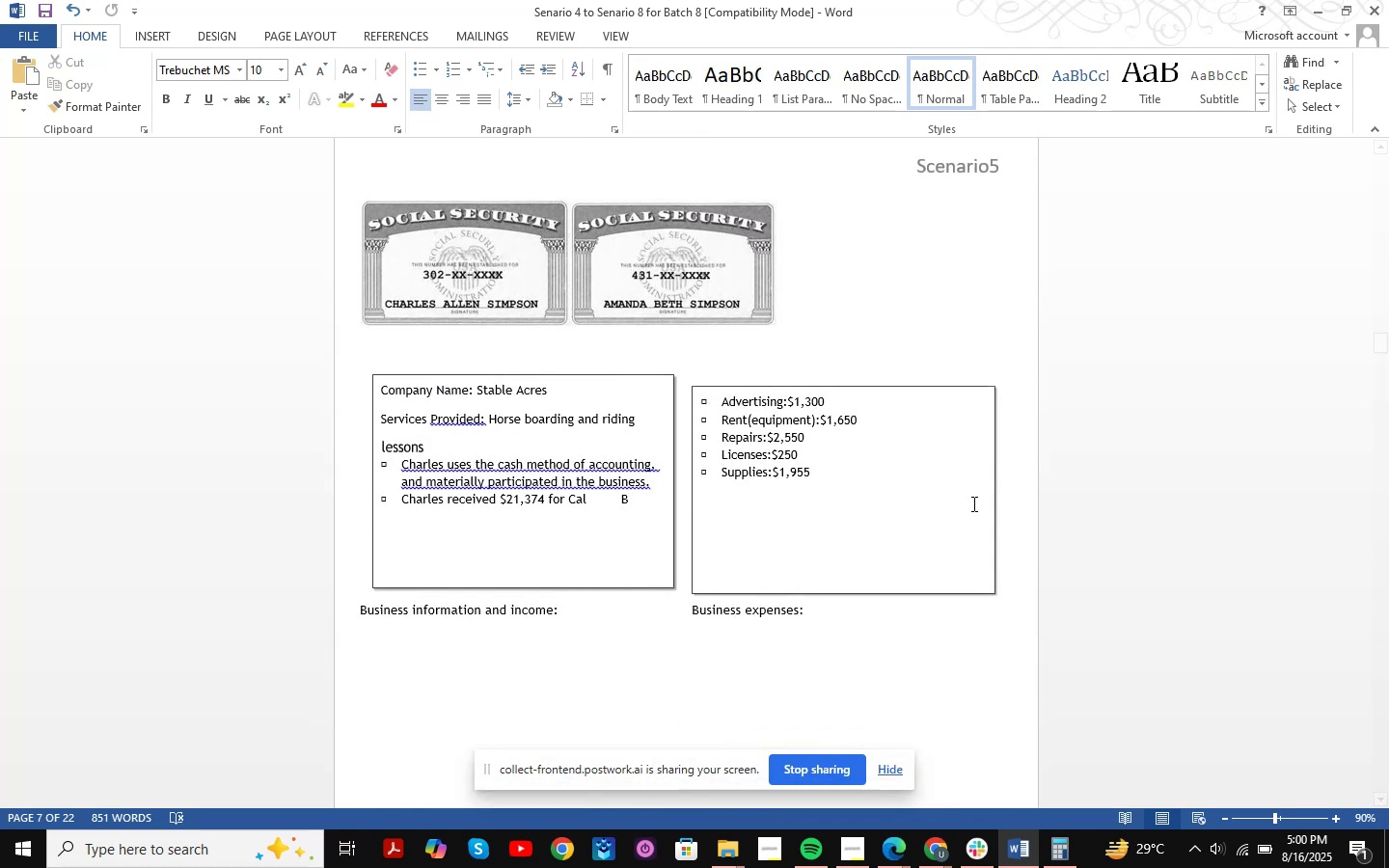 
wait(7.25)
 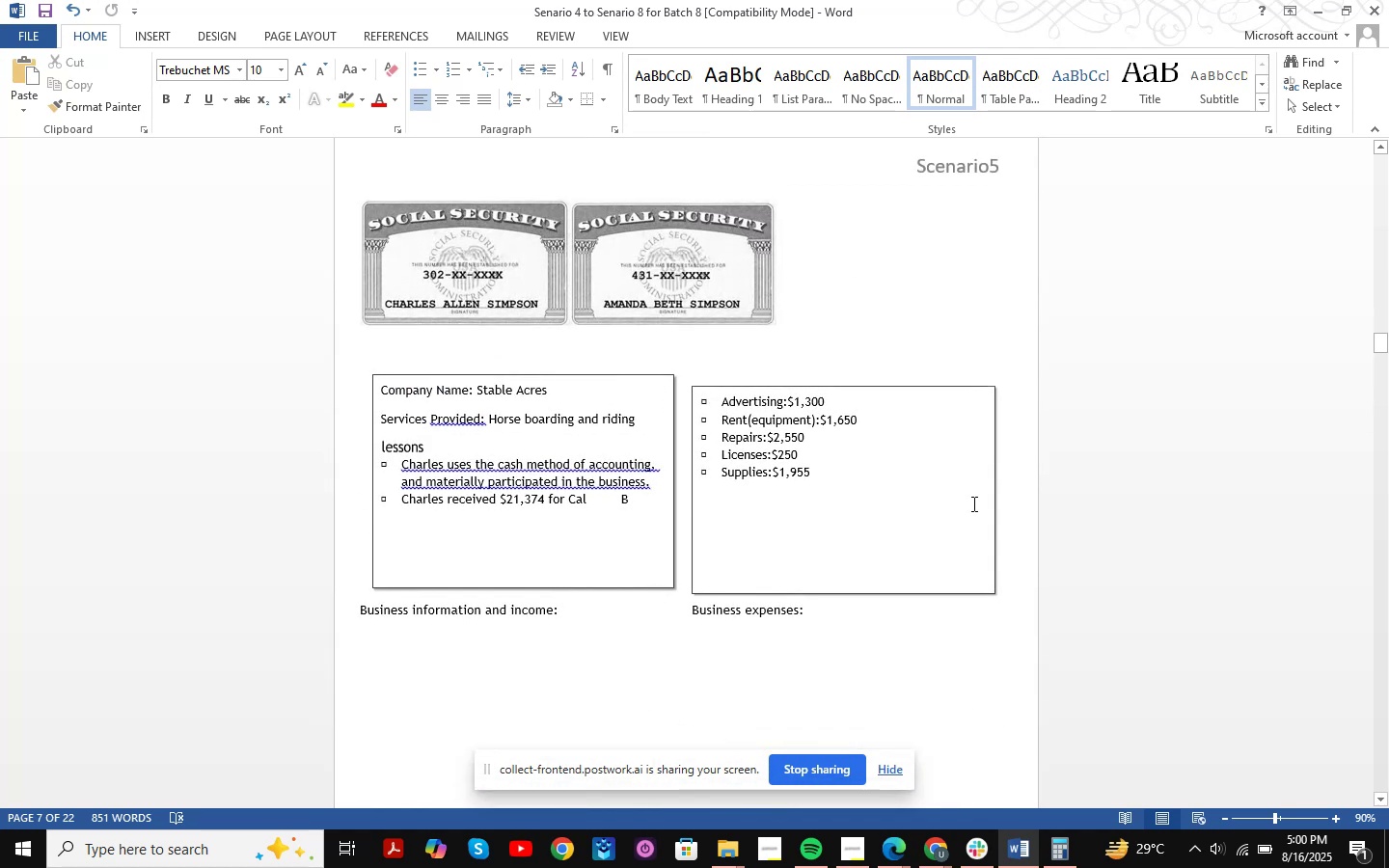 
scroll: coordinate [972, 501], scroll_direction: up, amount: 24.0
 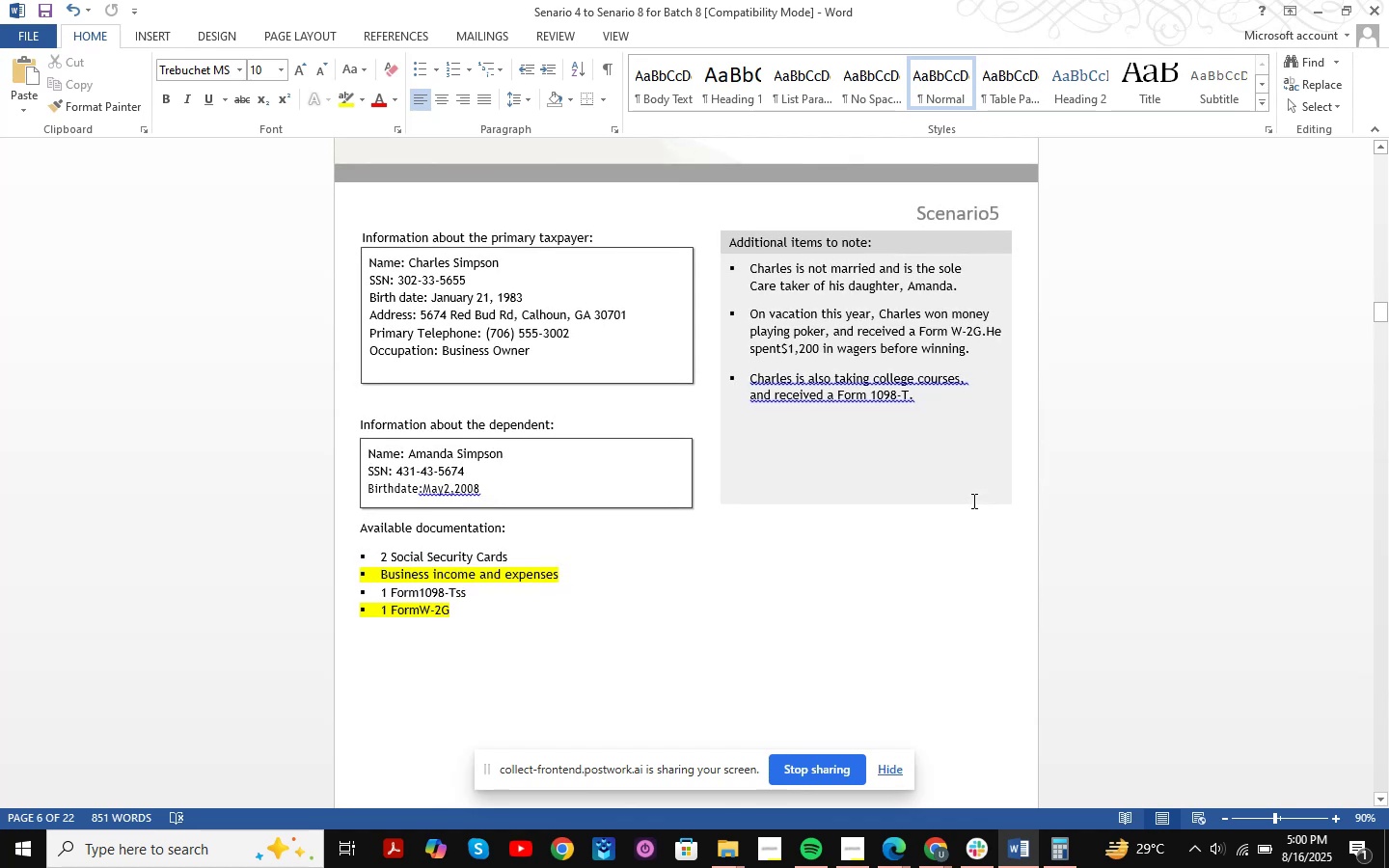 
mouse_move([947, 834])
 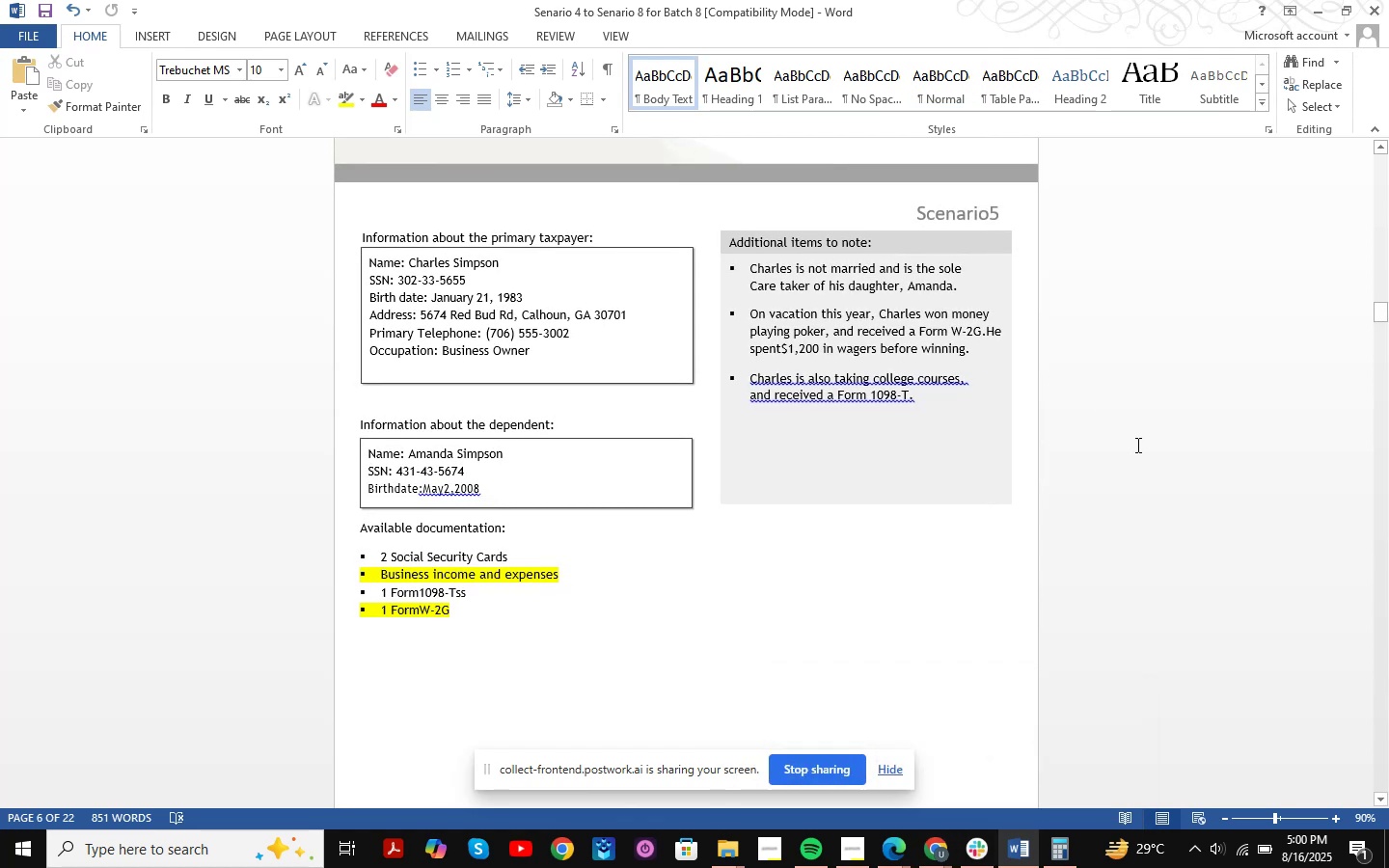 
key(Shift+ShiftLeft)
 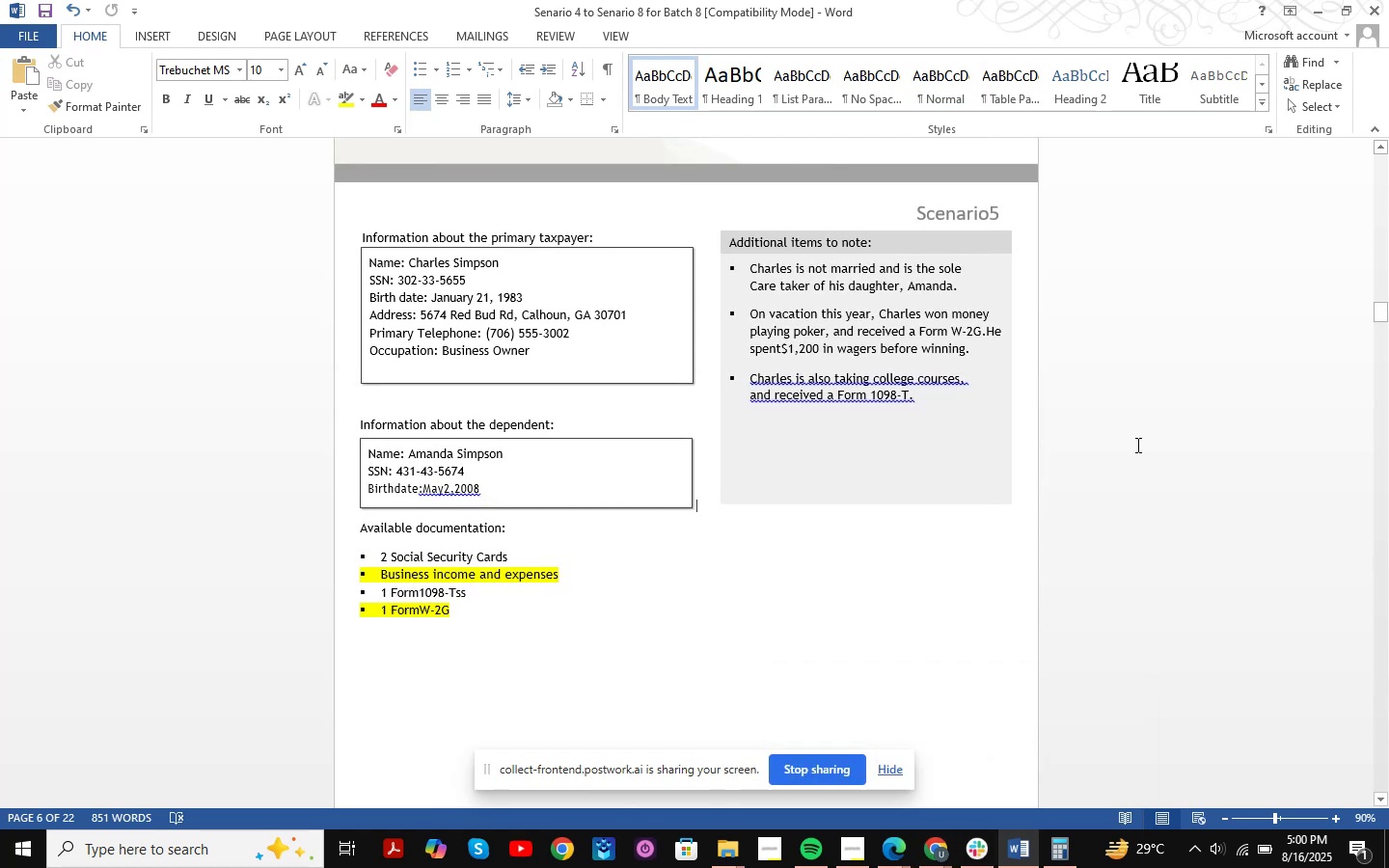 
key(Meta+Shift+MetaLeft)
 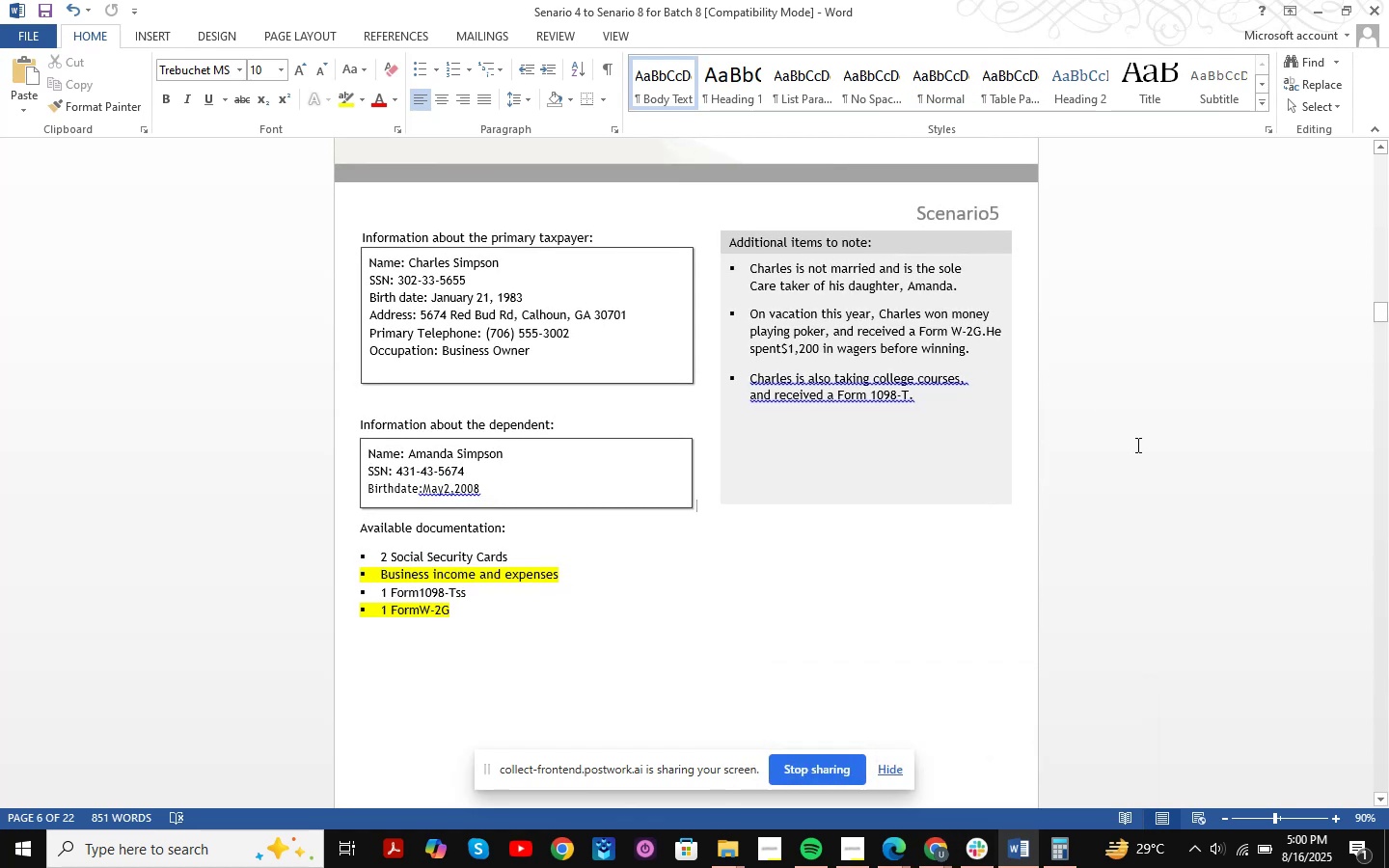 
key(Meta+Shift+S)
 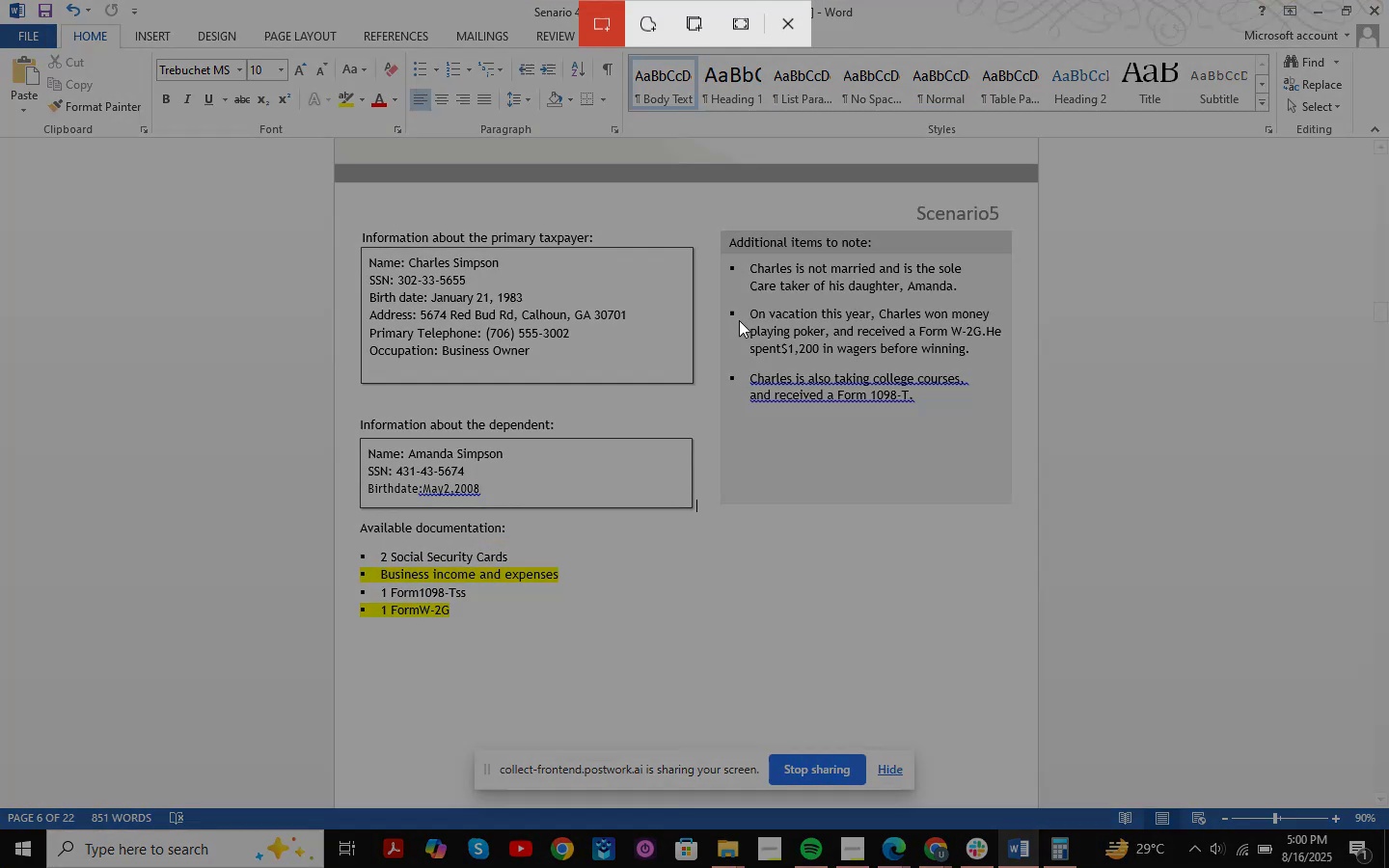 
left_click_drag(start_coordinate=[732, 305], to_coordinate=[1013, 379])
 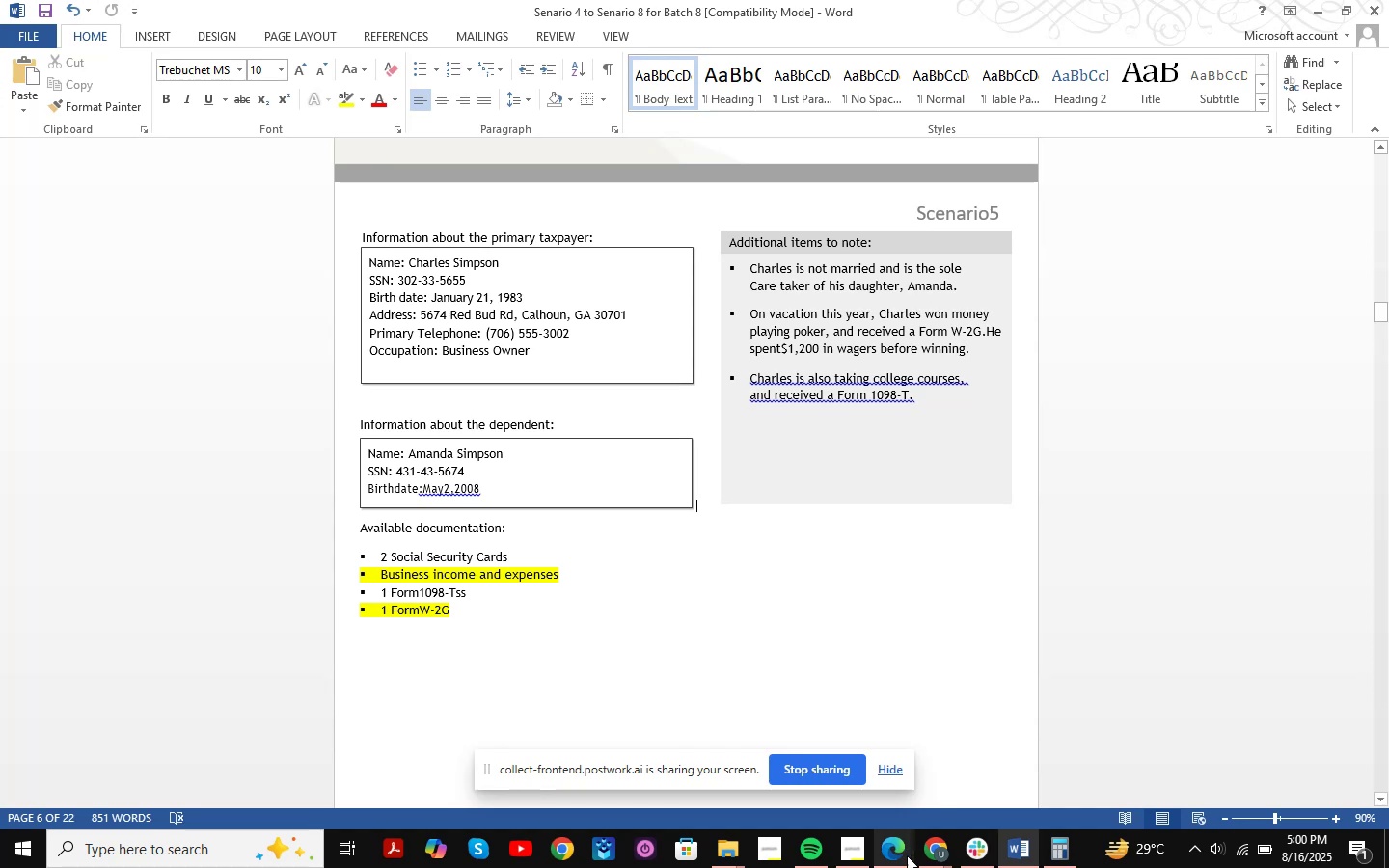 
left_click([938, 853])
 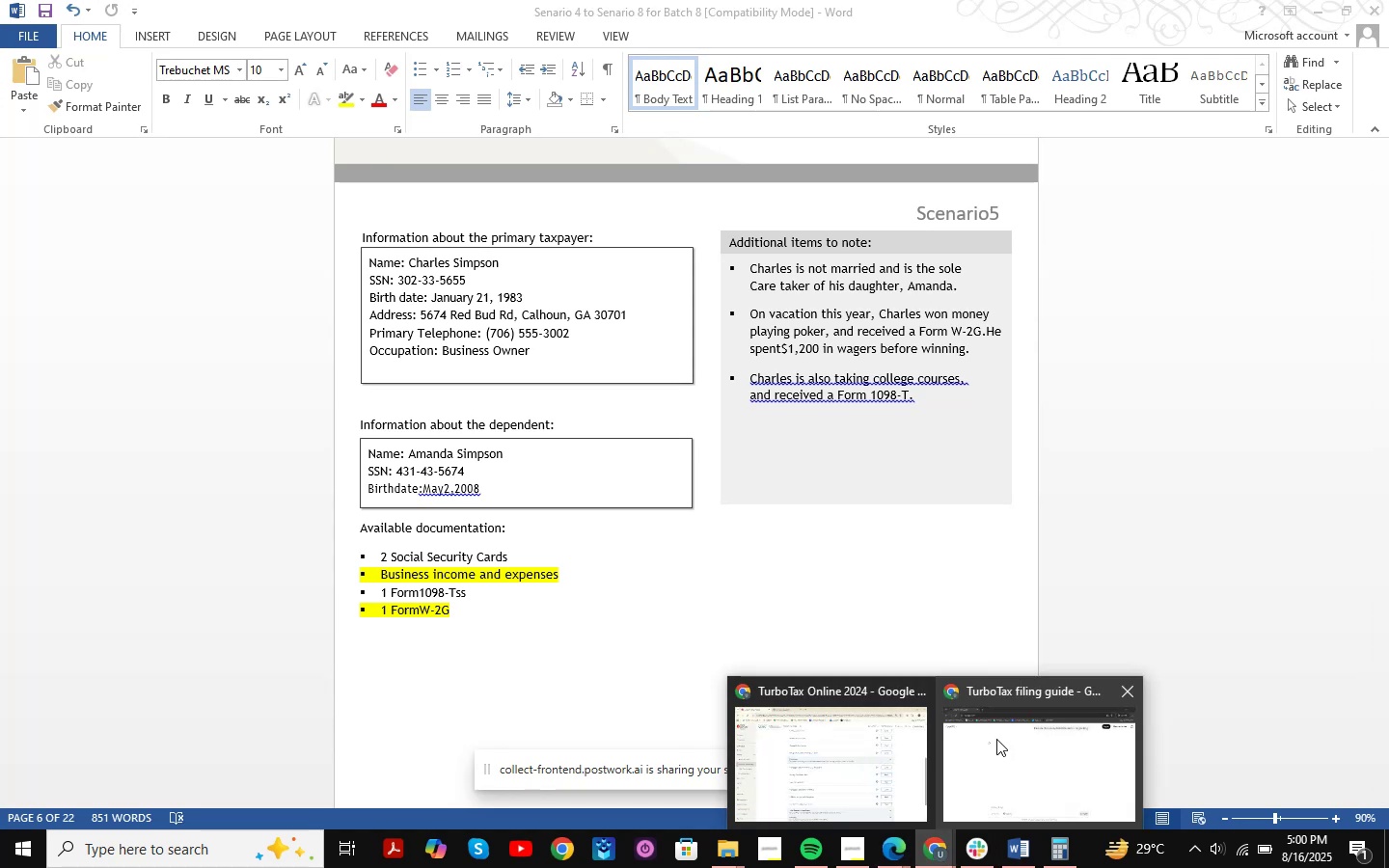 
left_click([996, 739])
 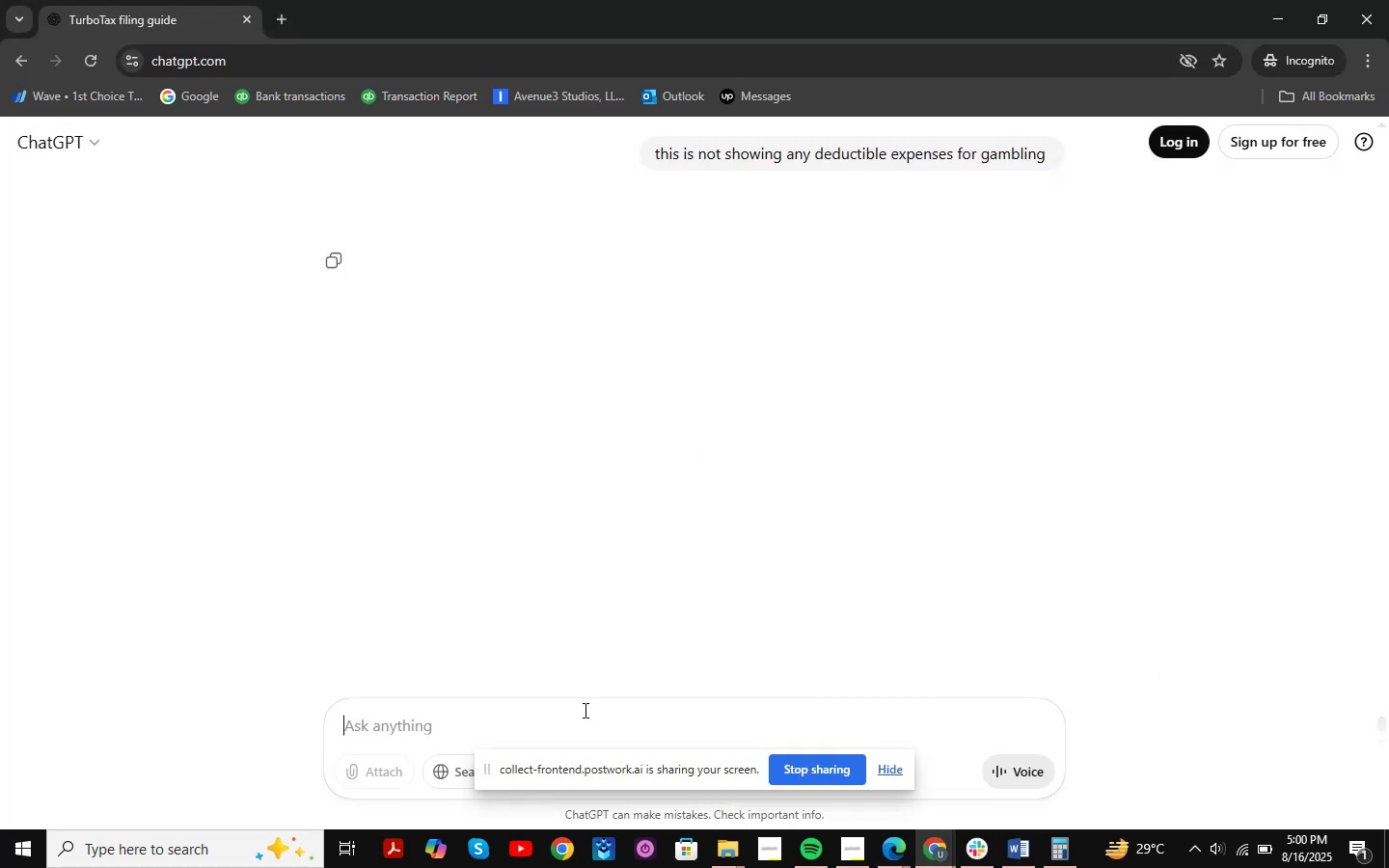 
key(Control+ControlLeft)
 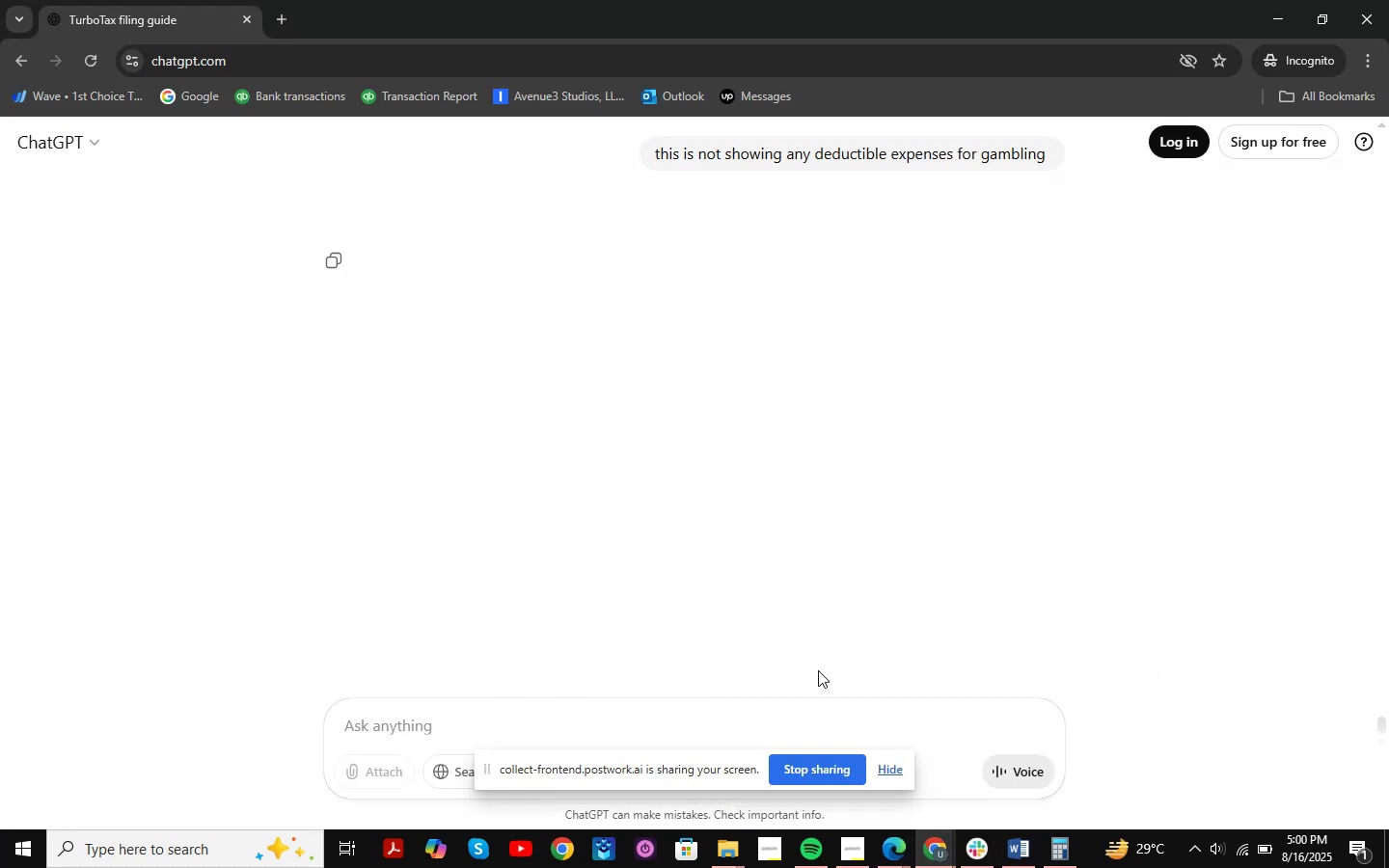 
key(Control+V)
 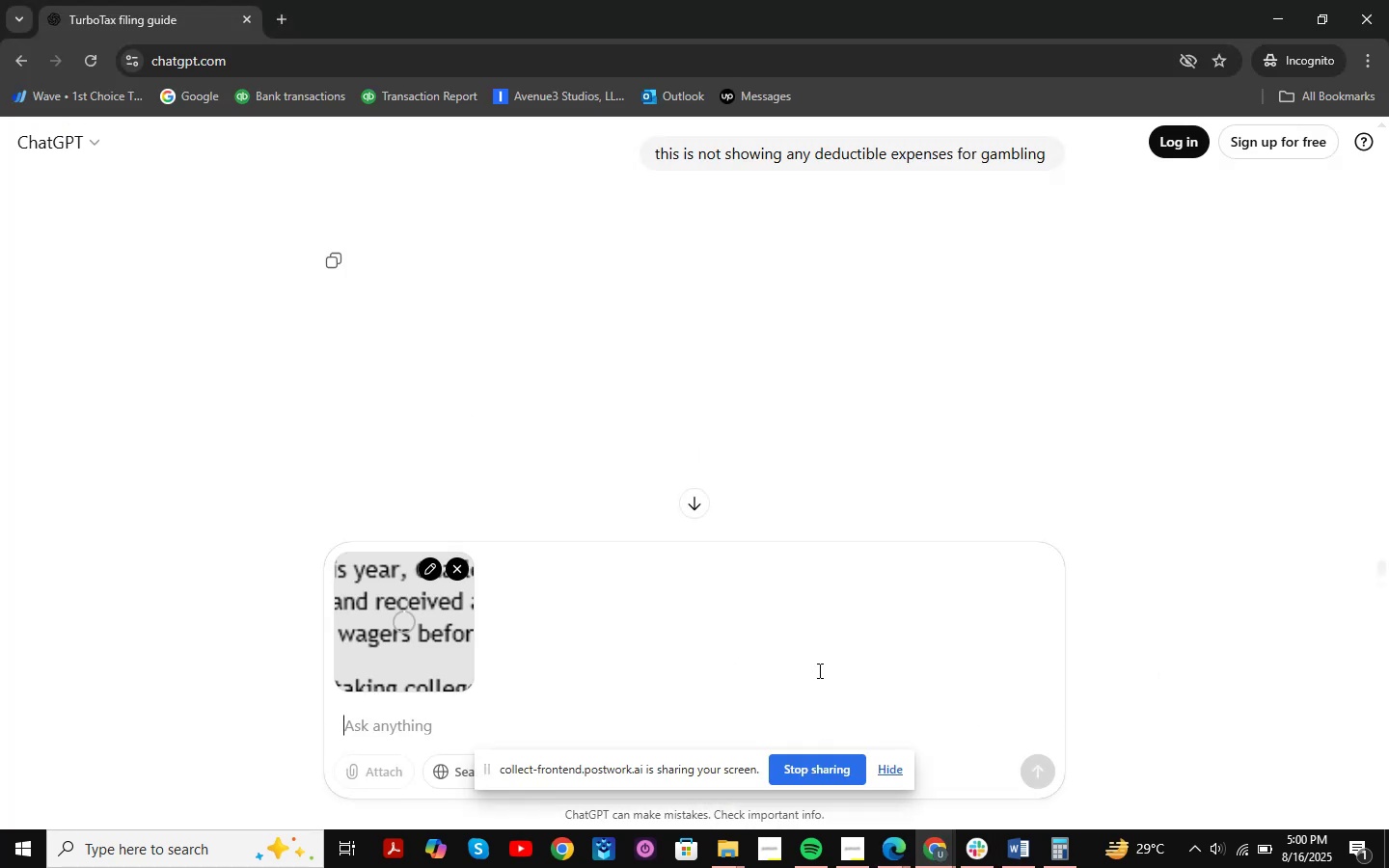 
type(where o)
key(Backspace)
type(i should enter the wagers )
key(Backspace)
type(?)
 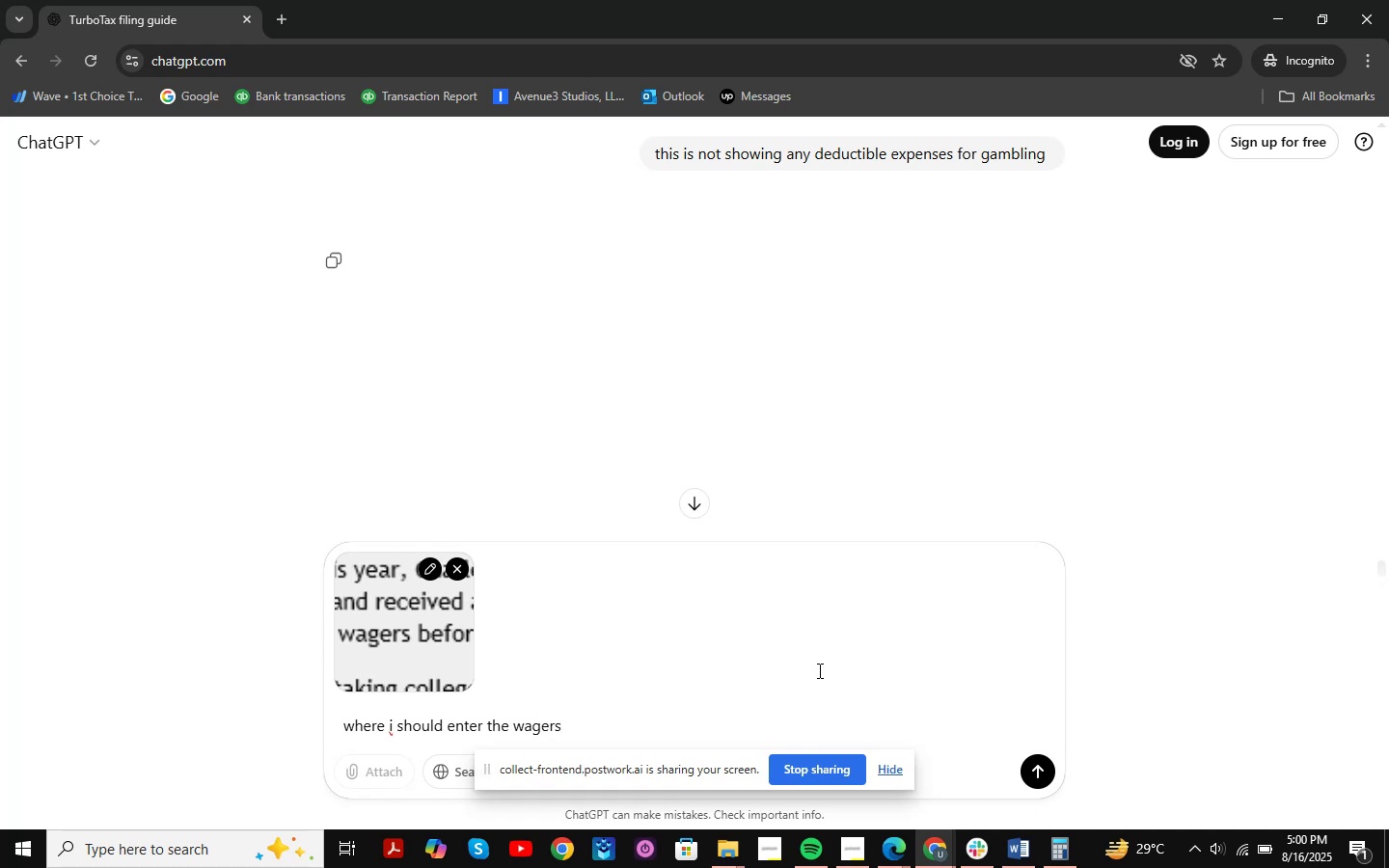 
key(Enter)
 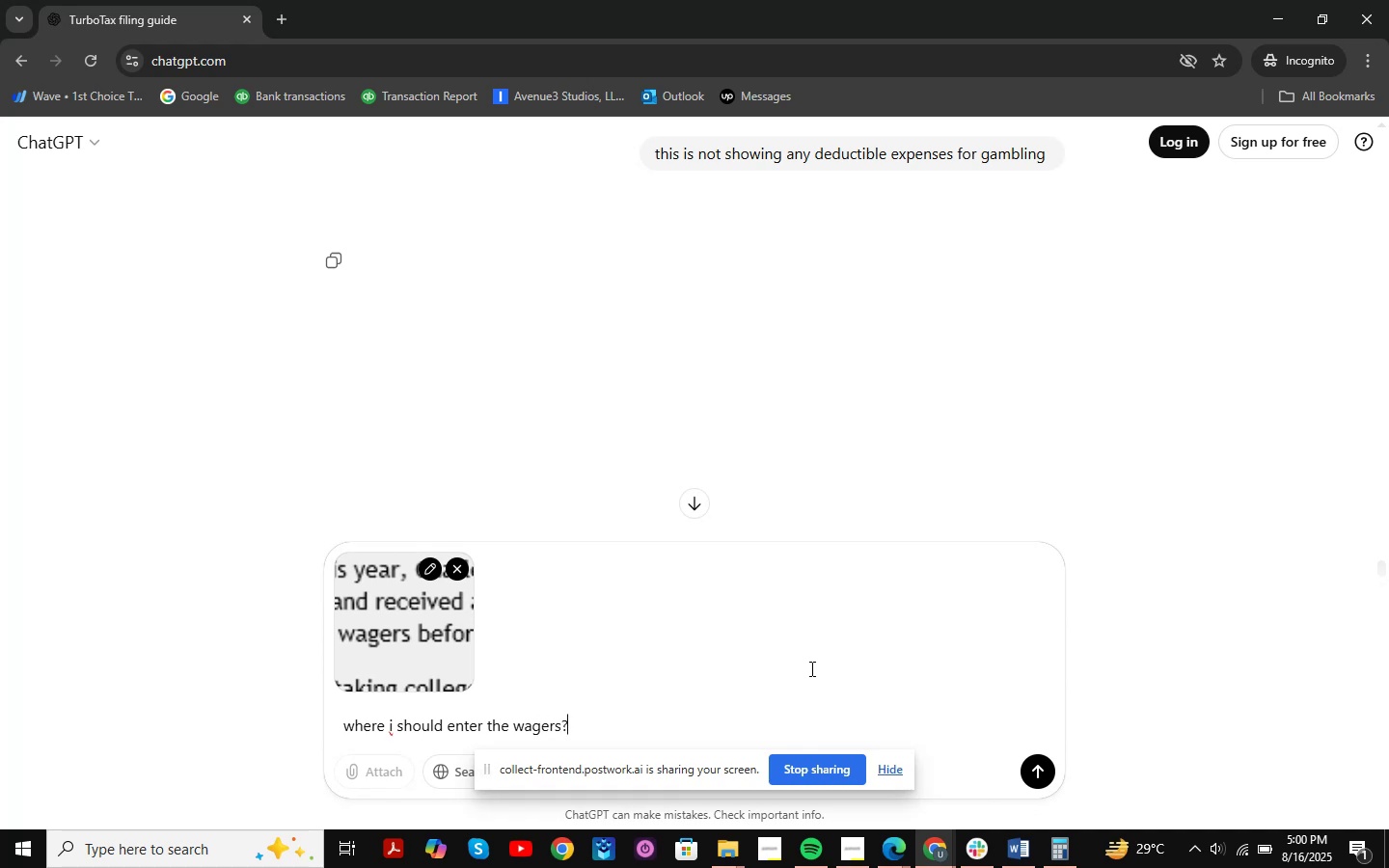 
scroll: coordinate [794, 452], scroll_direction: up, amount: 4.0
 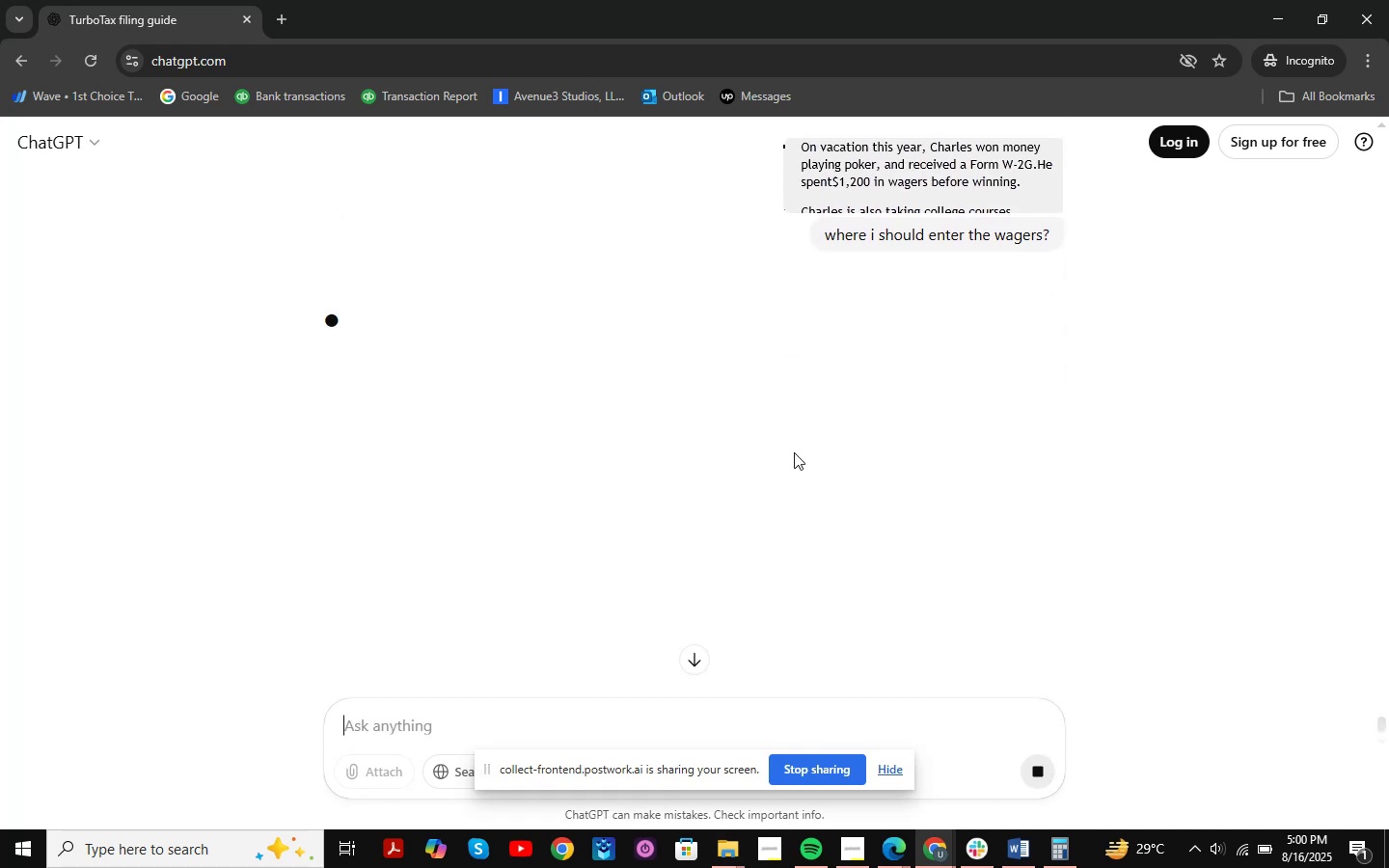 
scroll: coordinate [828, 459], scroll_direction: down, amount: 1.0
 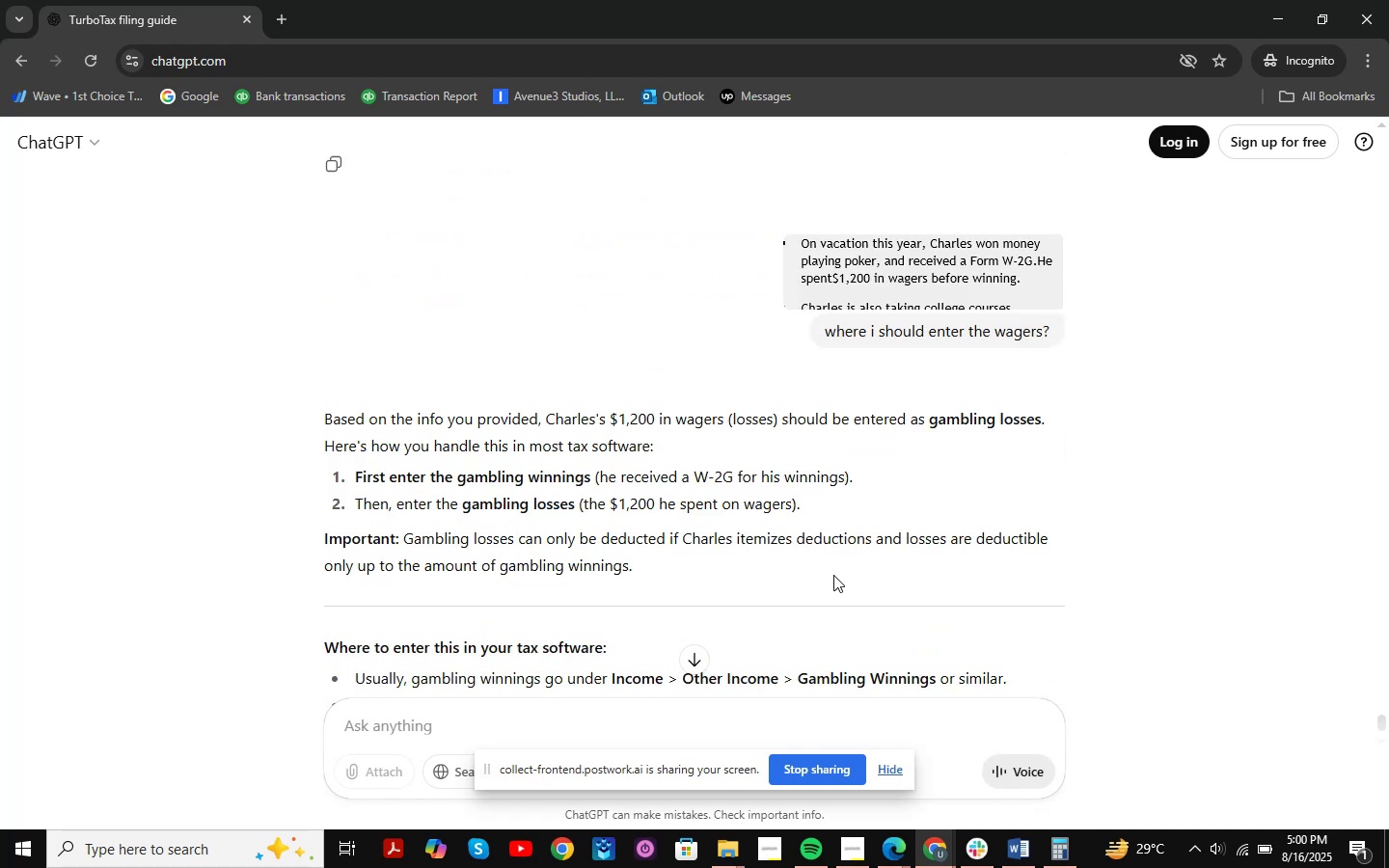 
wait(8.39)
 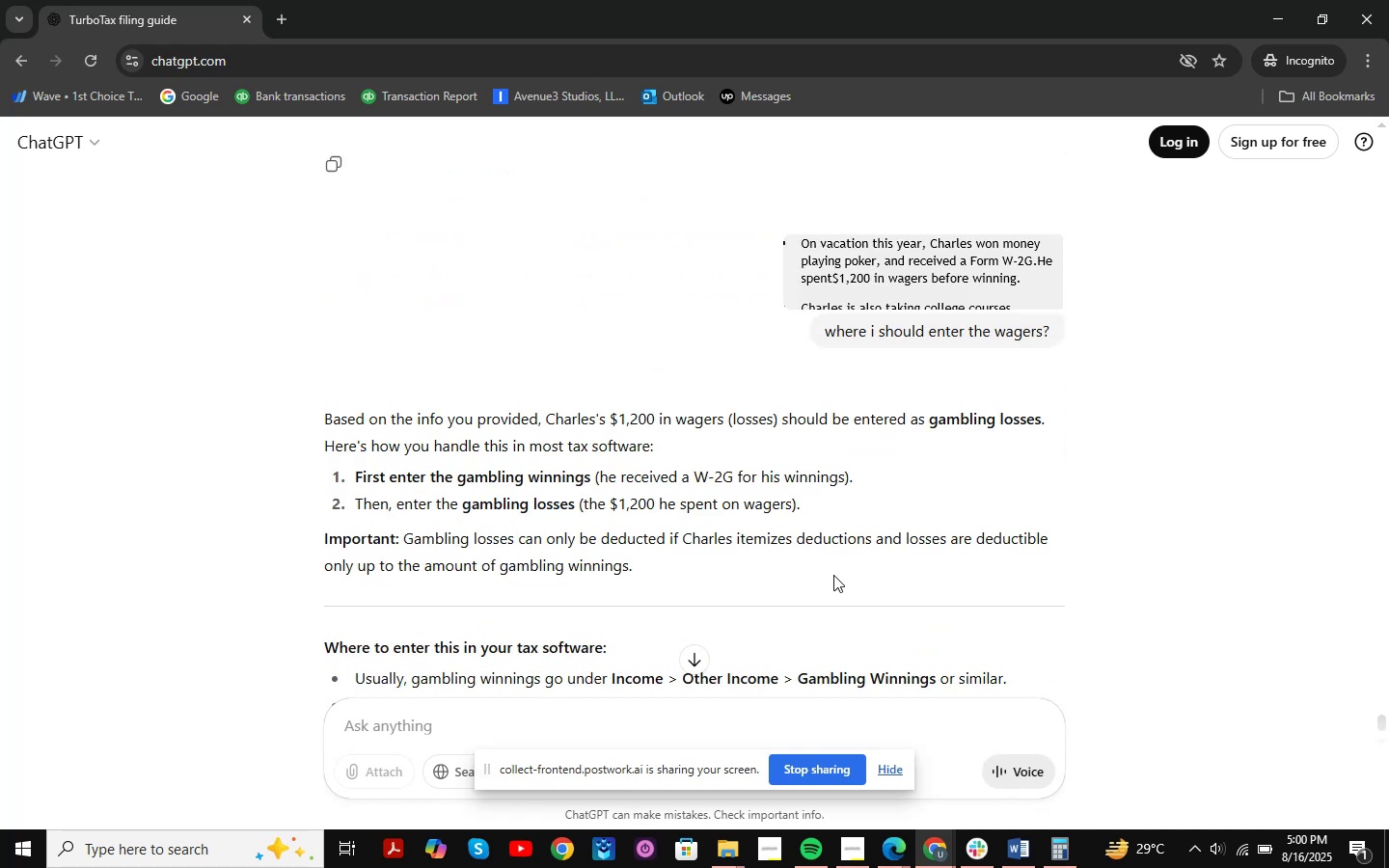 
left_click([935, 854])
 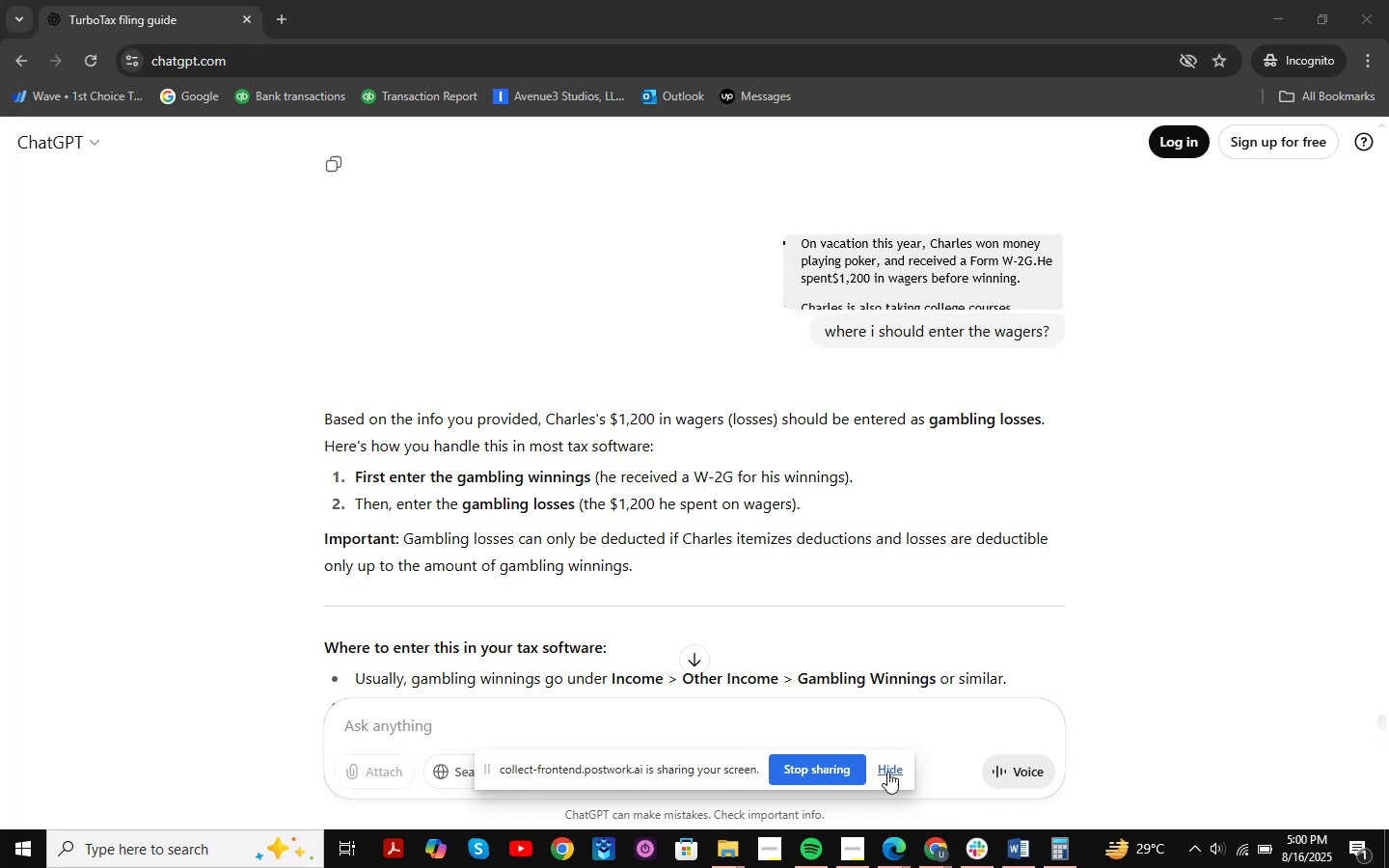 
left_click([940, 856])
 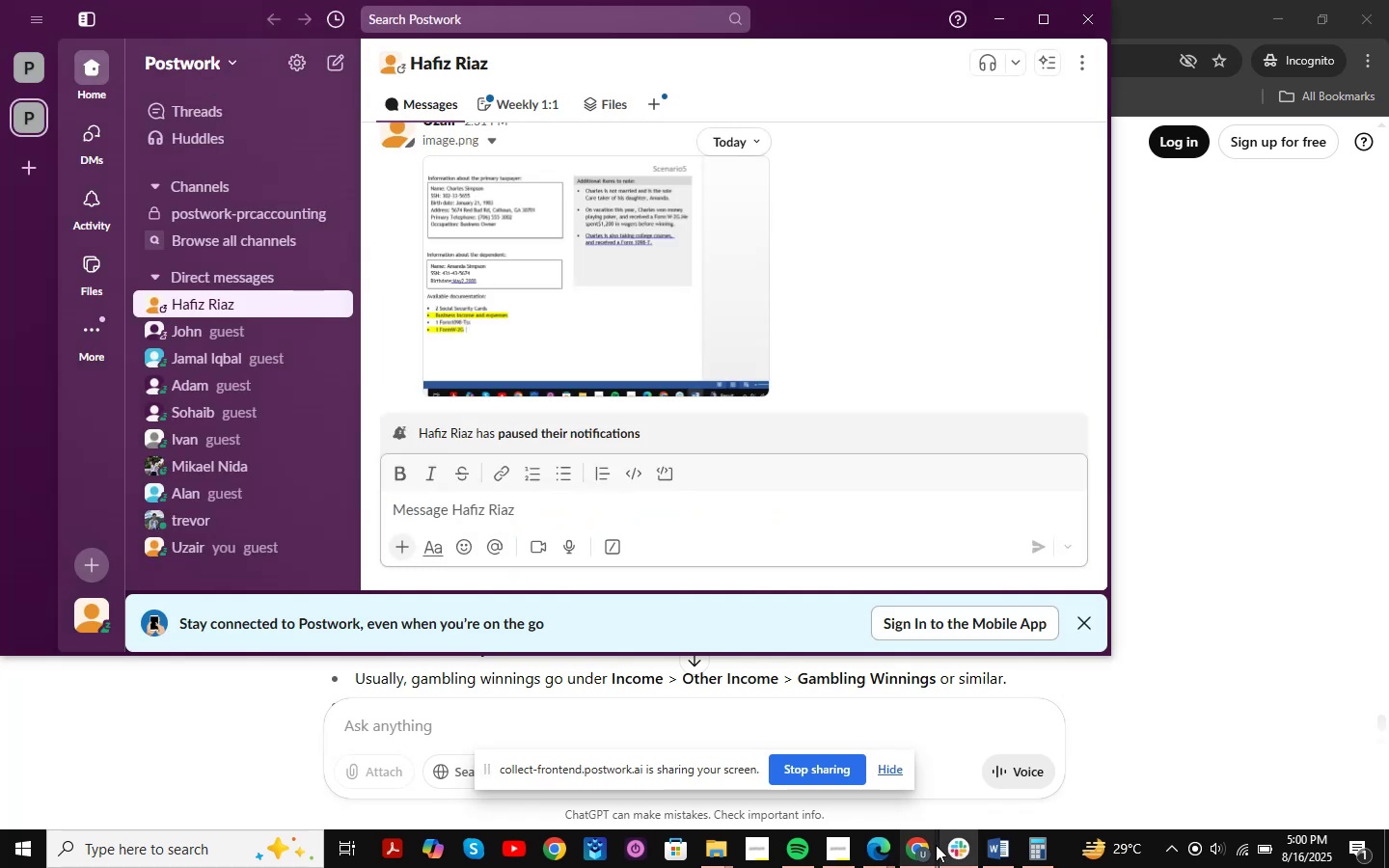 
left_click([919, 852])
 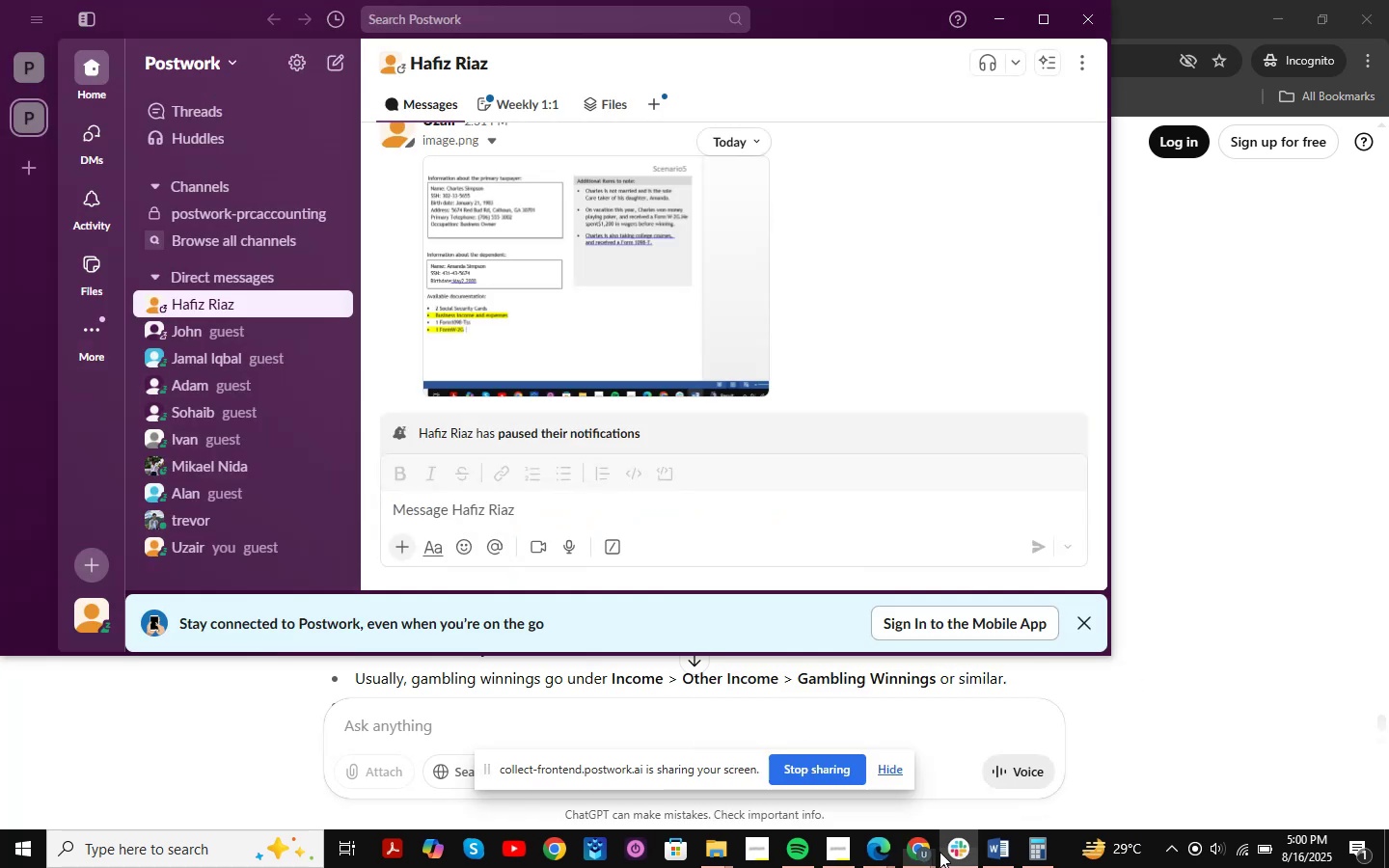 
double_click([926, 852])
 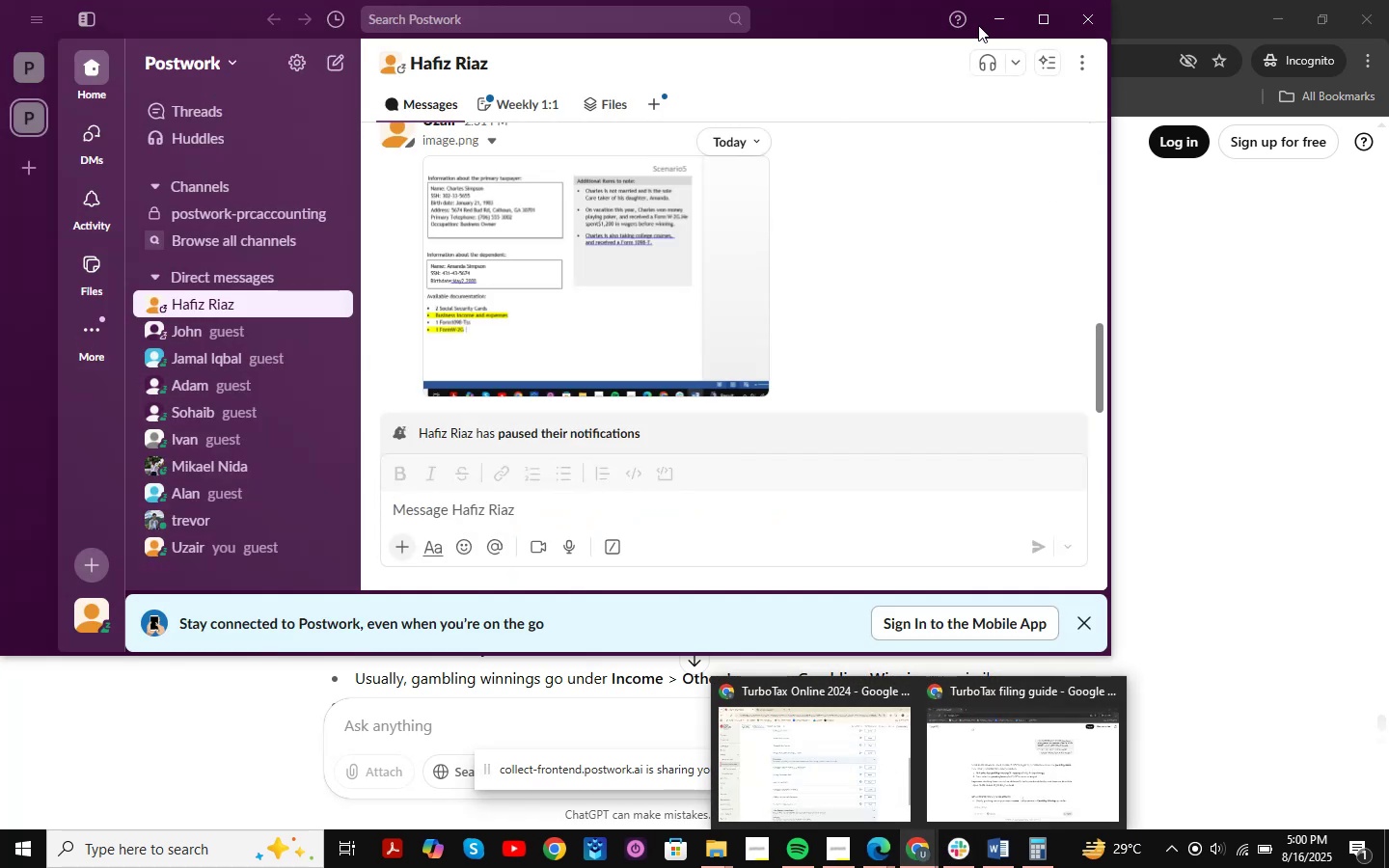 
left_click([988, 20])
 